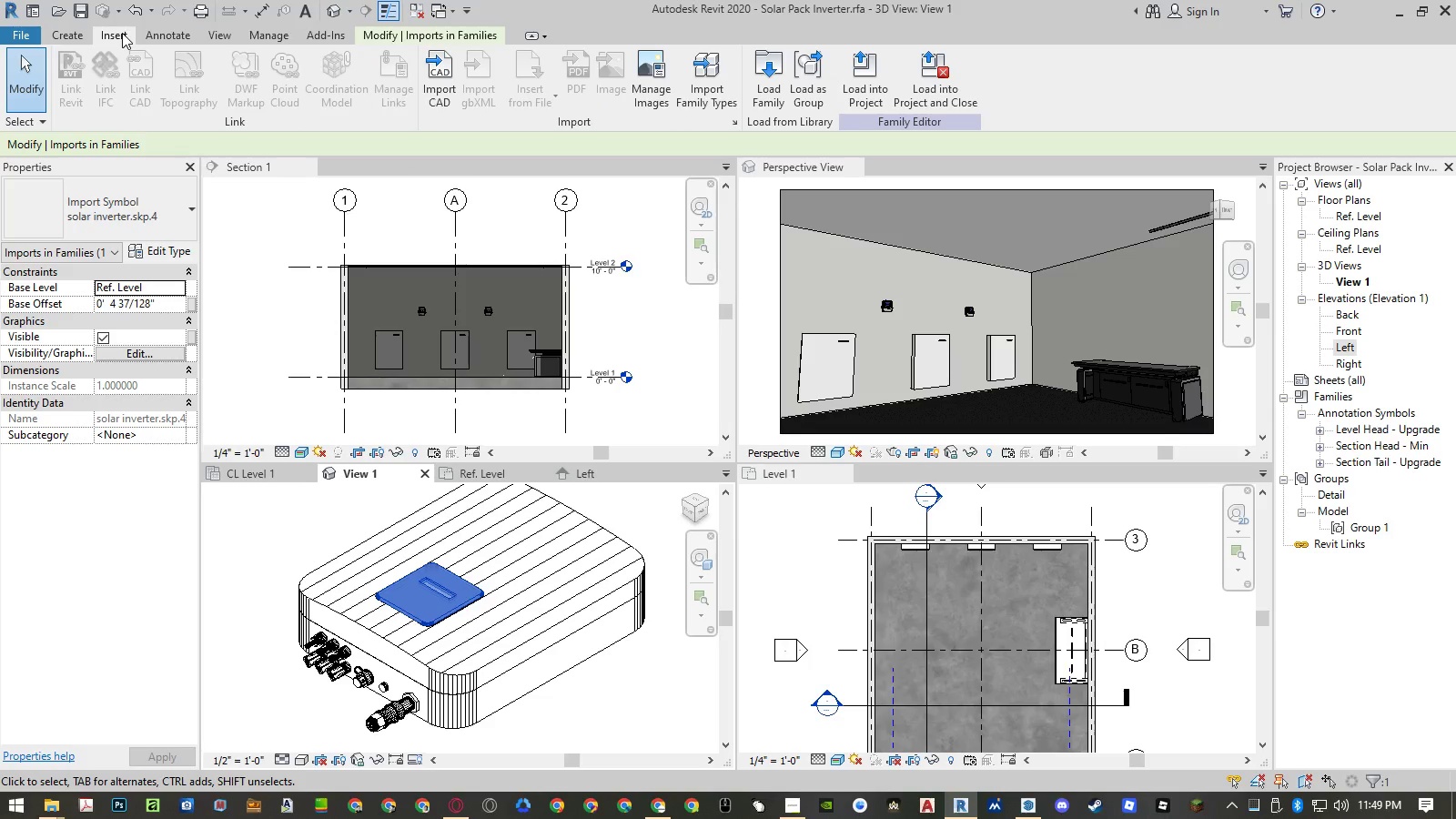 
left_click([733, 124])
 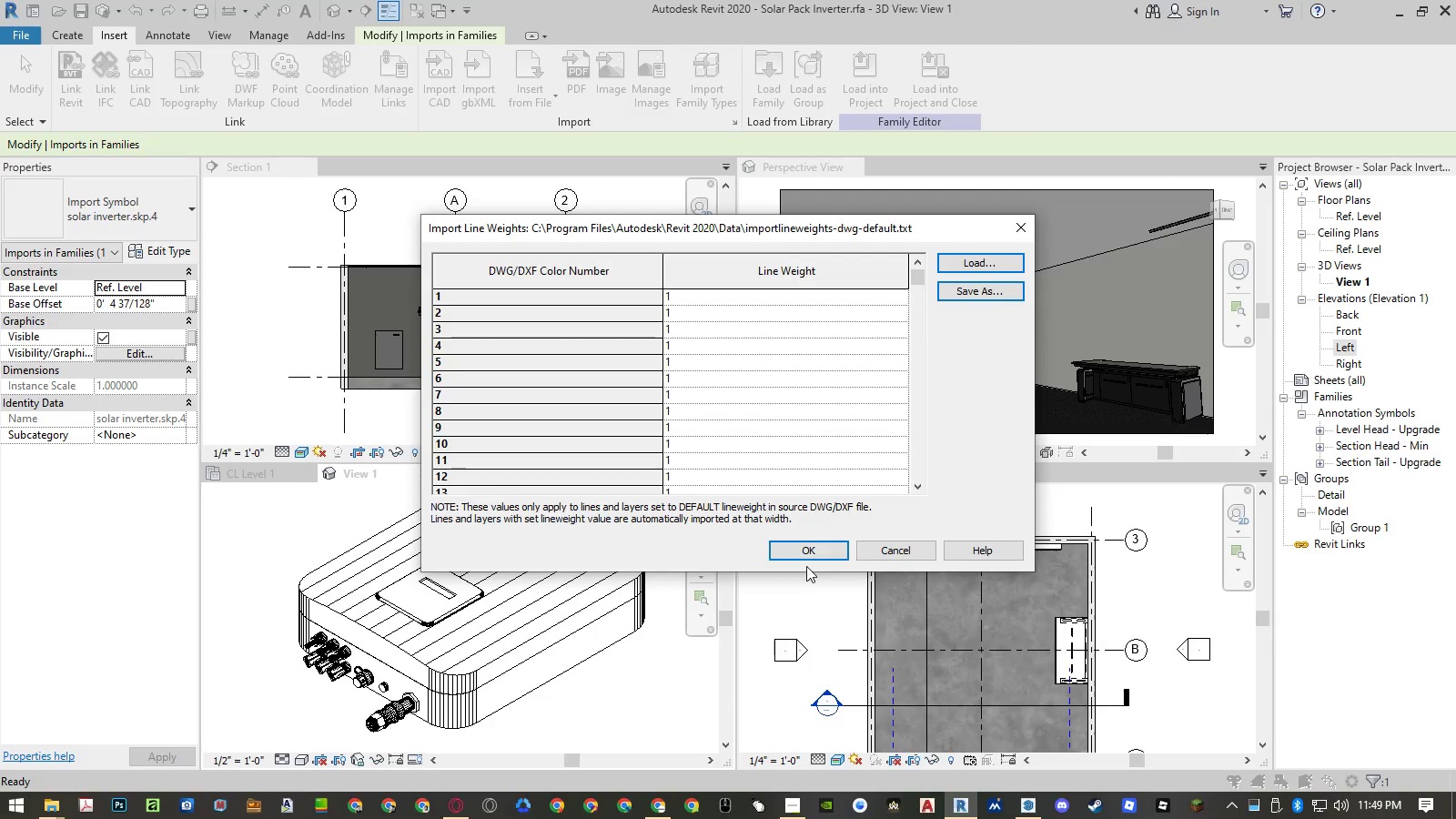 
scroll: coordinate [697, 442], scroll_direction: down, amount: 22.0
 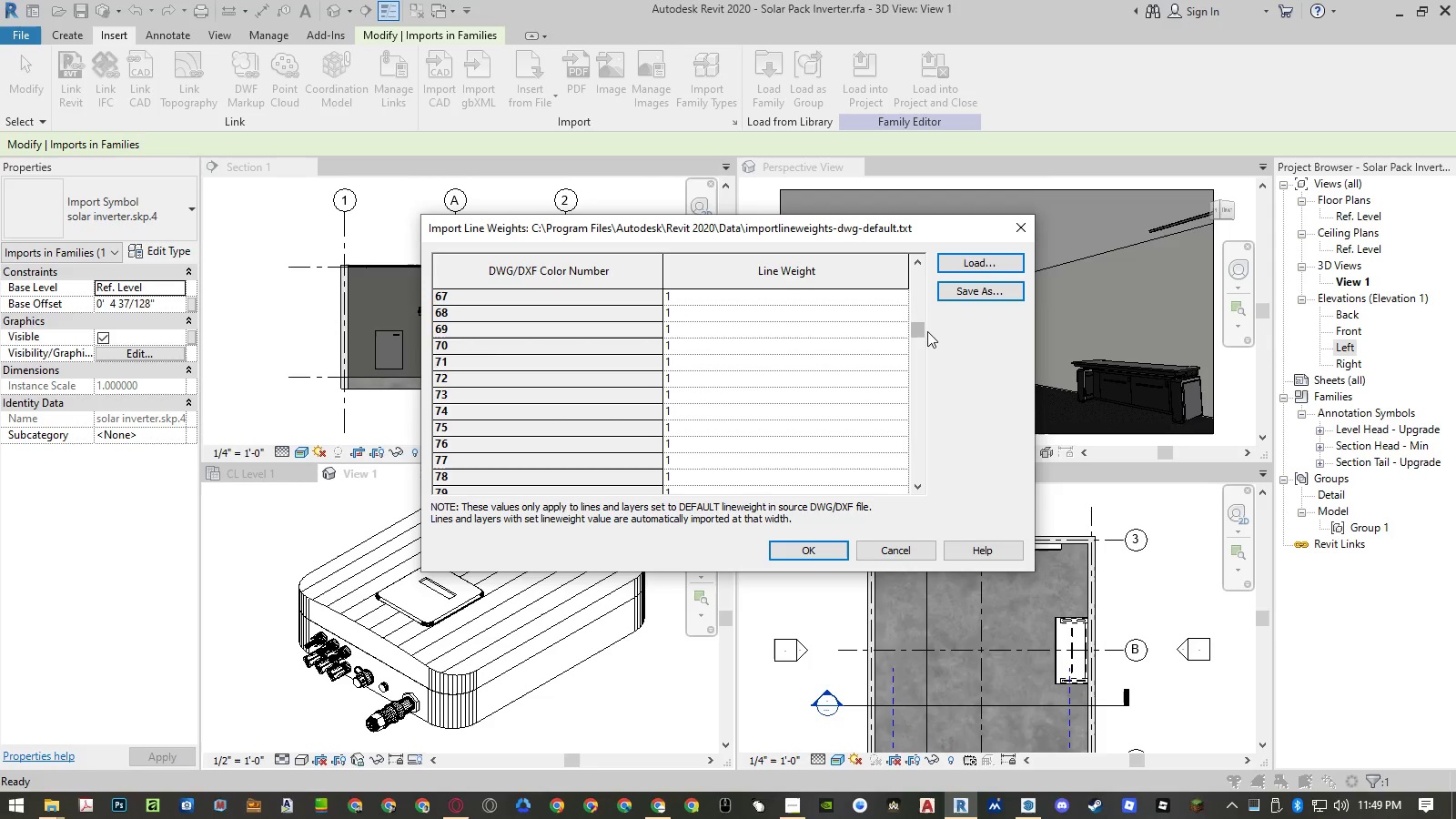 
left_click_drag(start_coordinate=[919, 331], to_coordinate=[915, 237])
 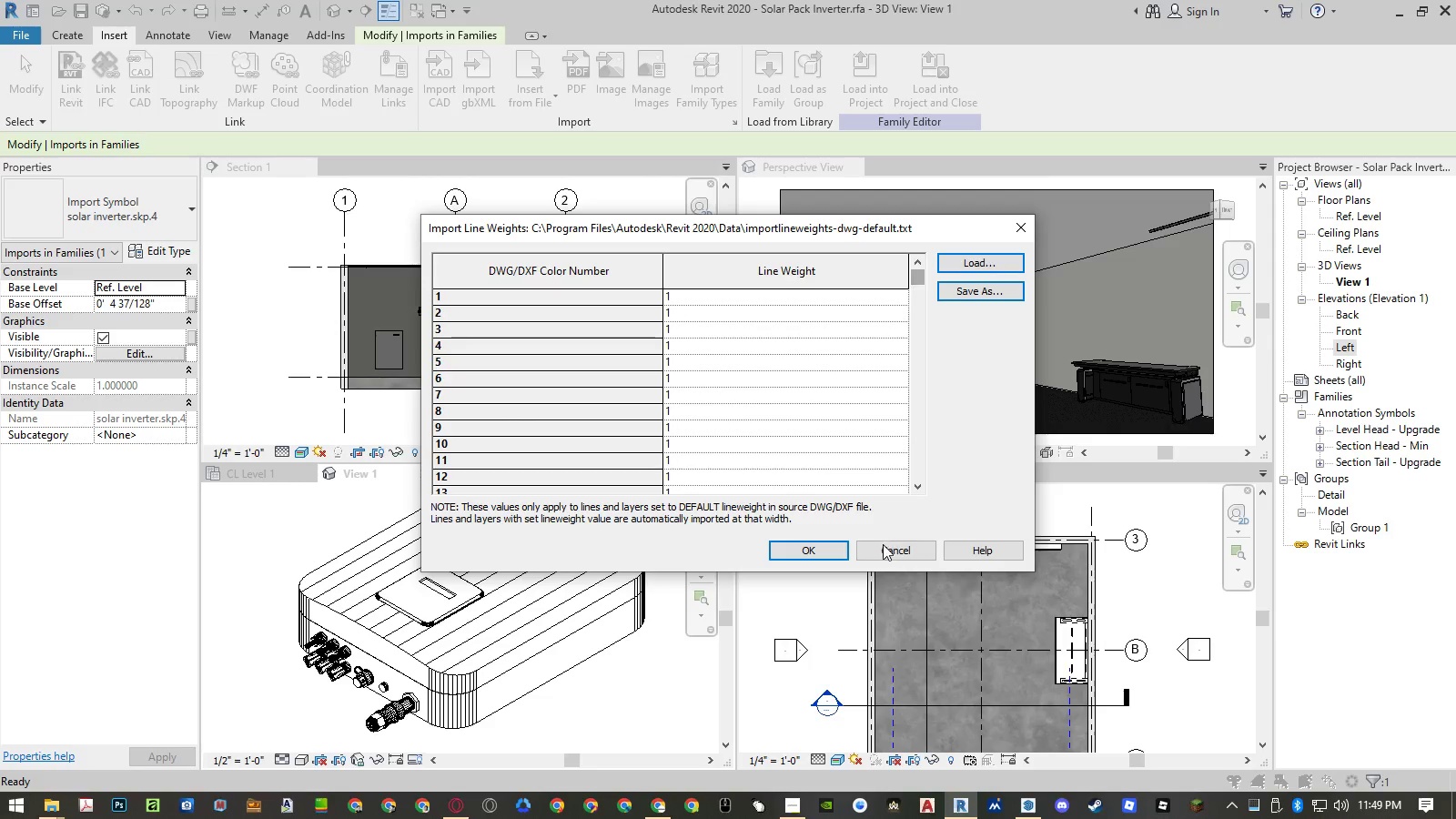 
left_click([883, 546])
 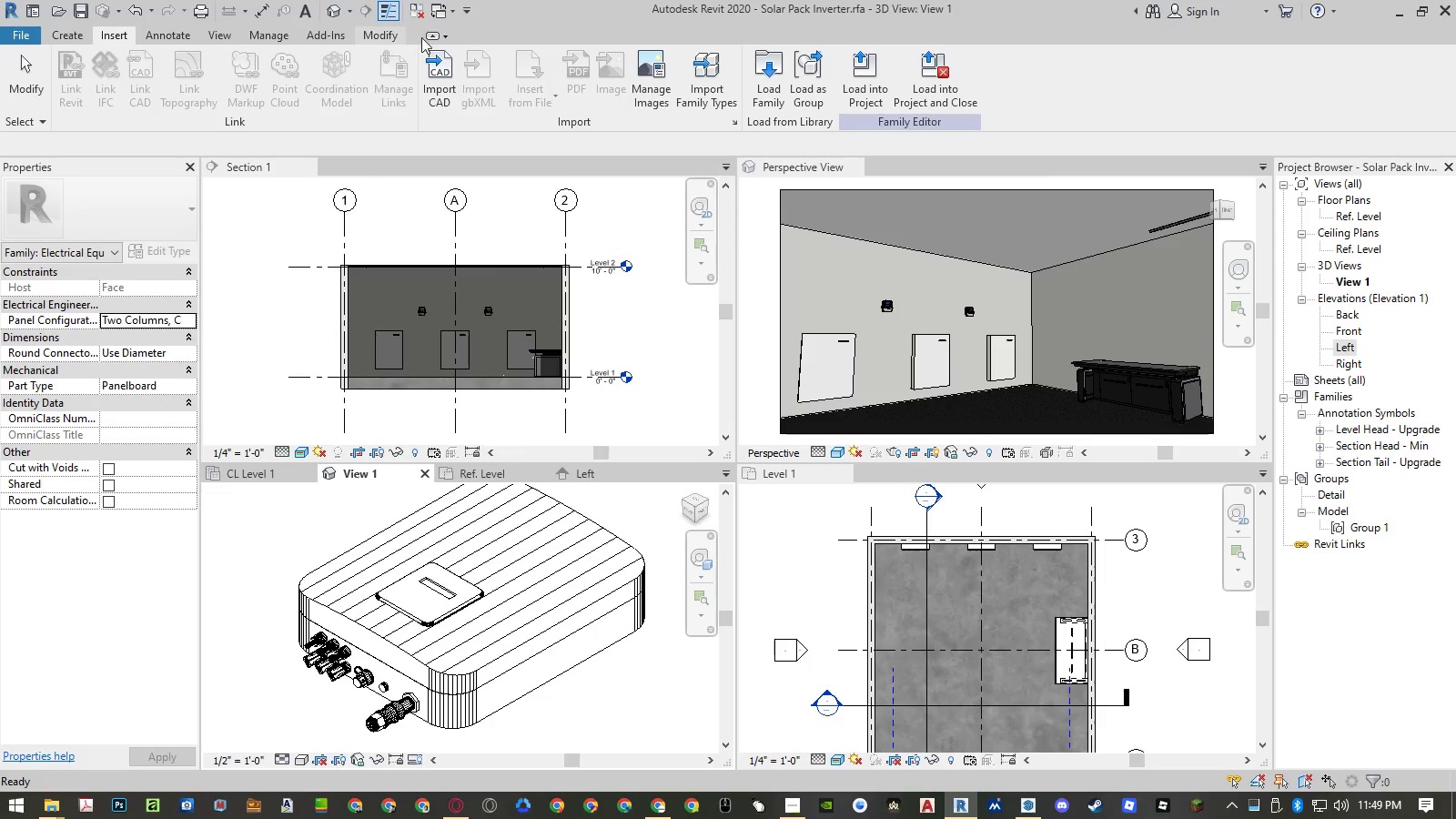 
left_click([446, 37])
 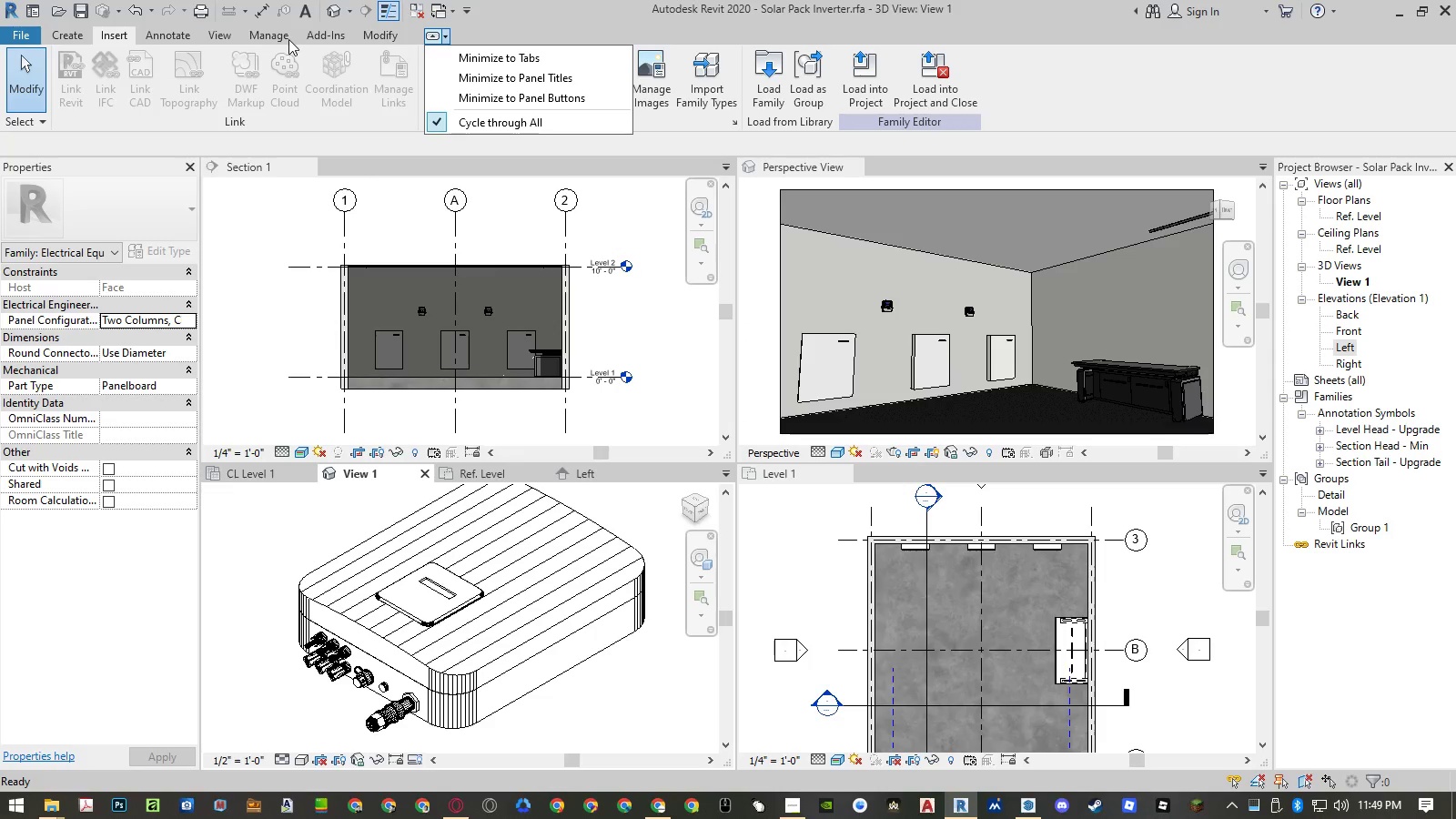 
left_click([268, 38])
 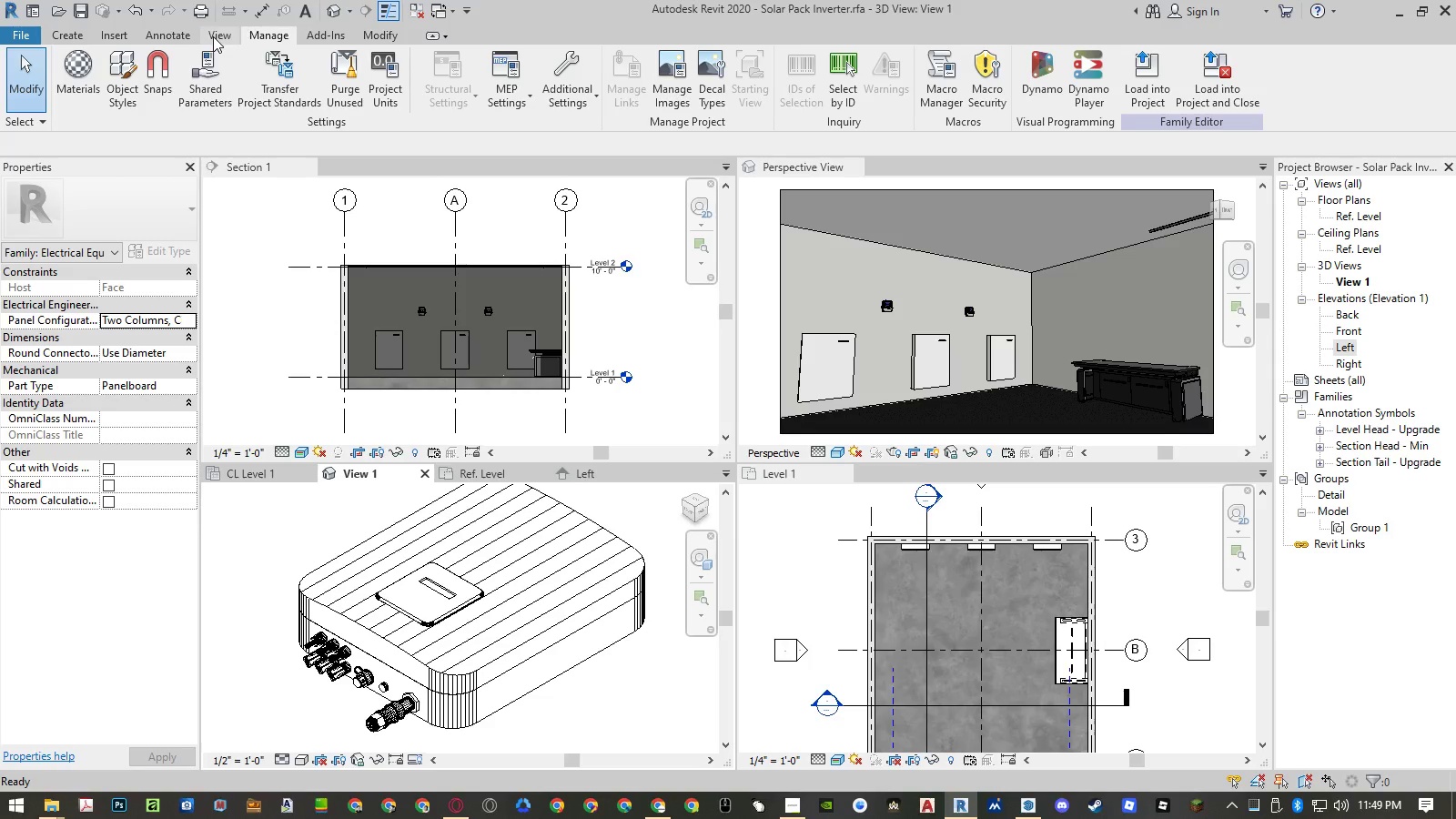 
wait(6.38)
 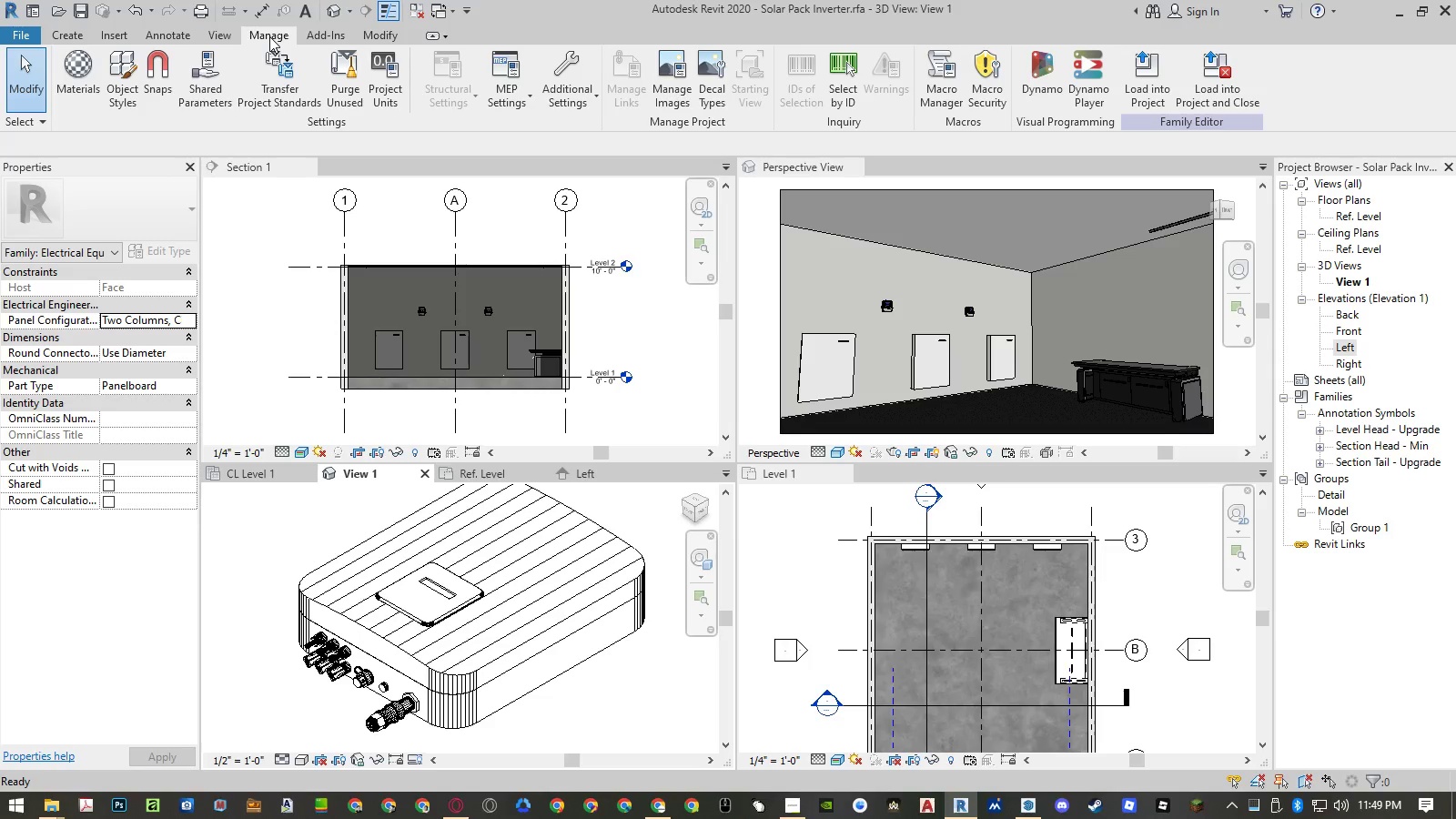 
left_click([679, 89])
 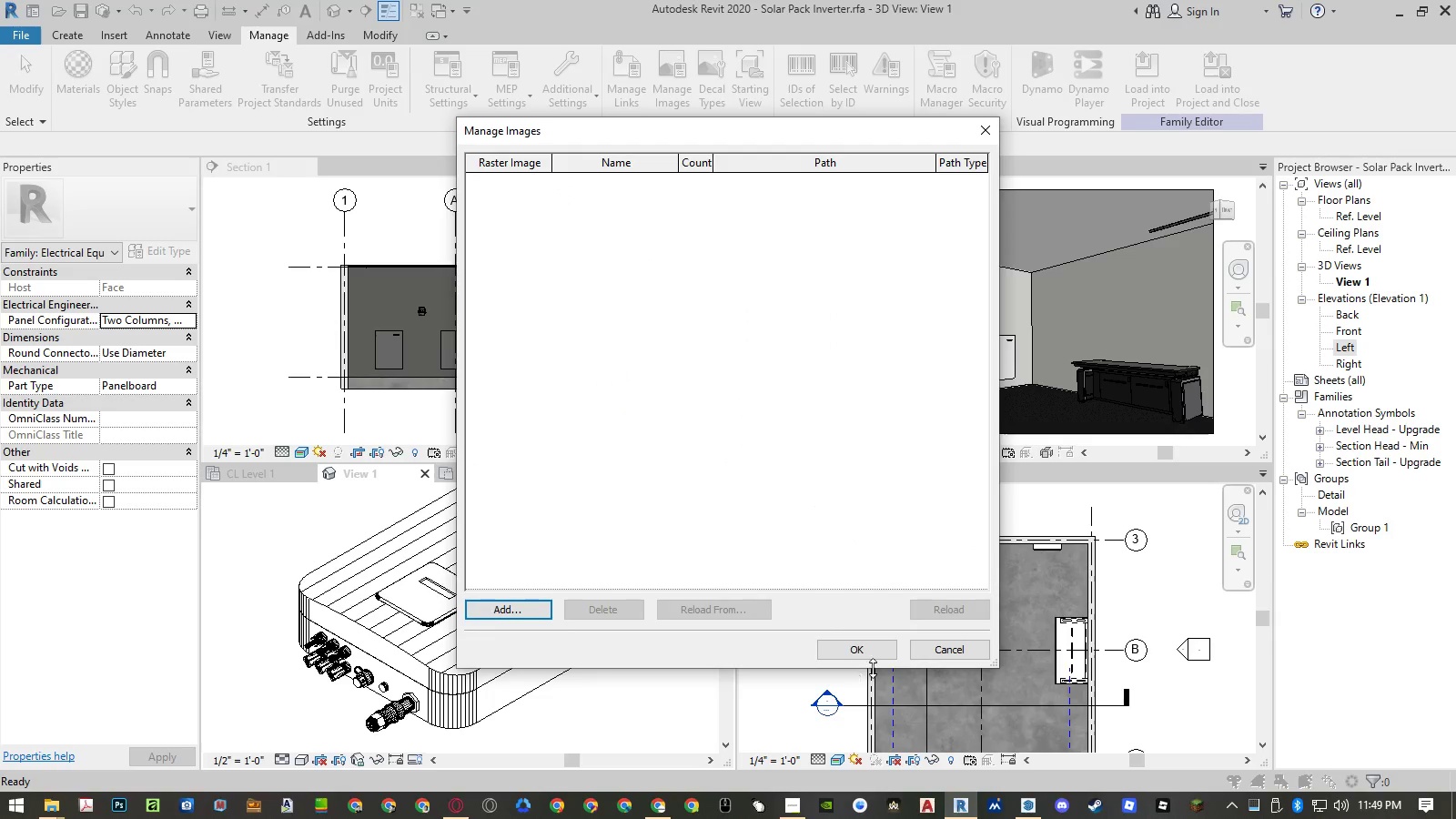 
left_click([931, 656])
 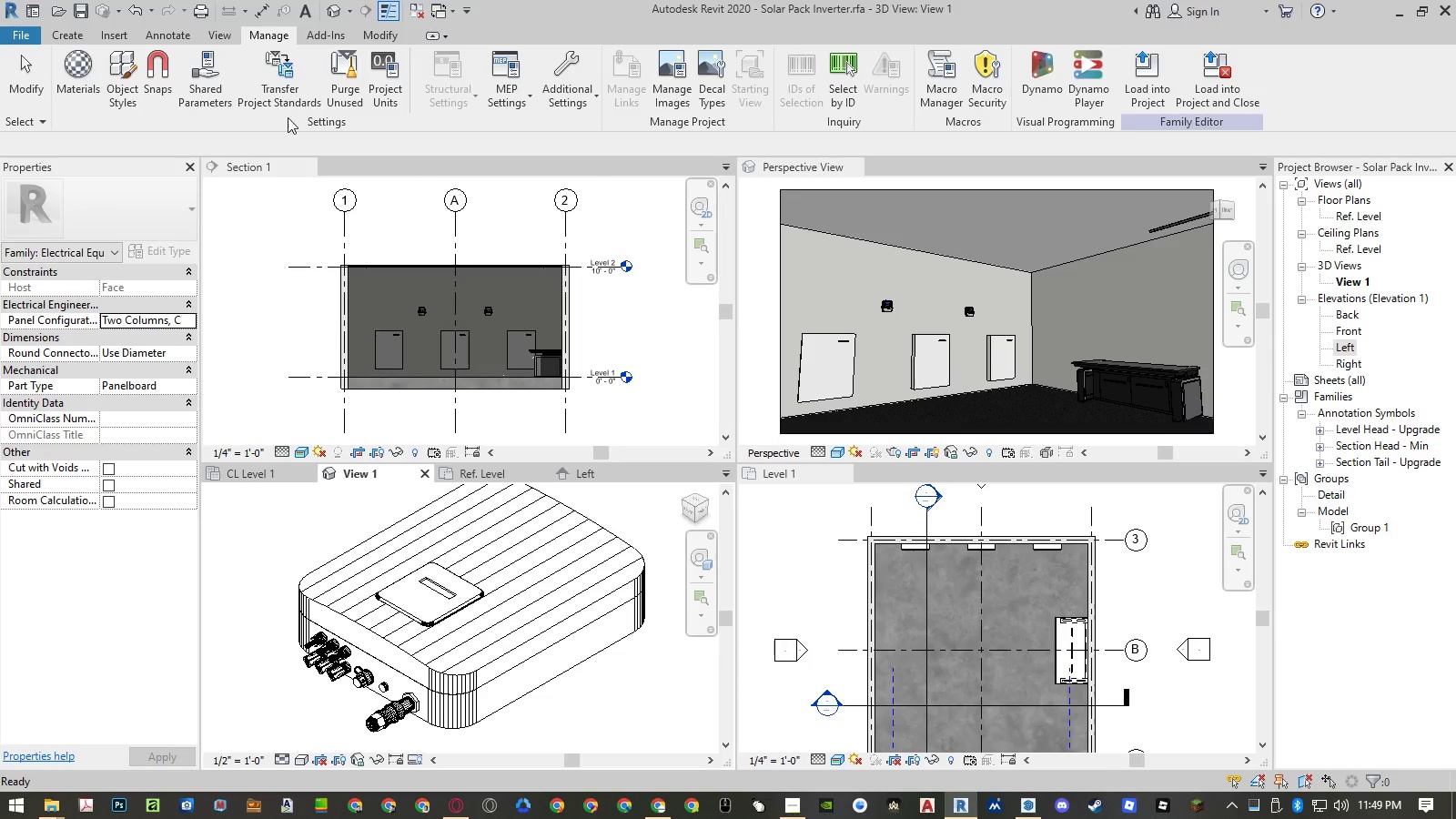 
left_click([215, 38])
 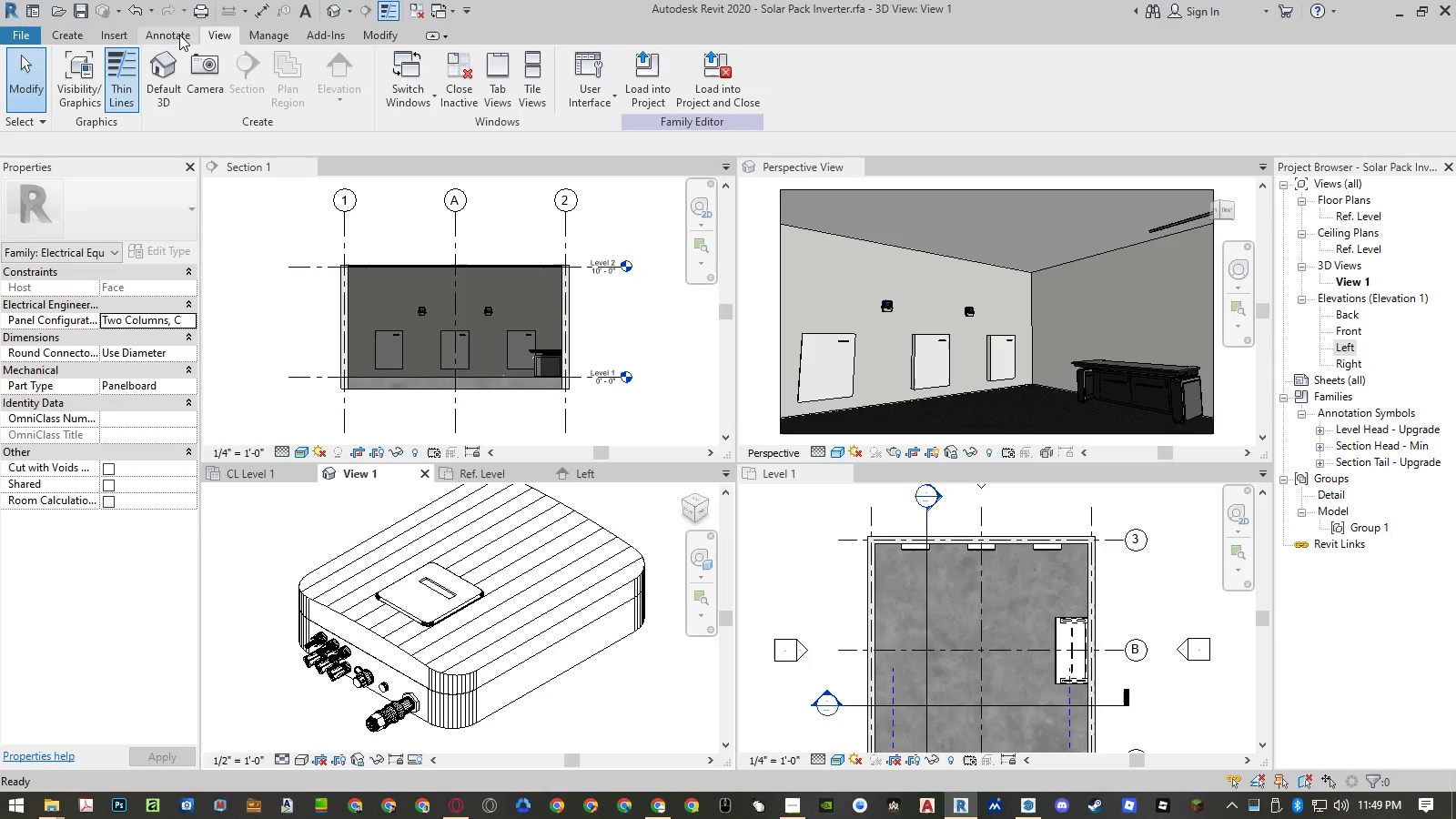 
left_click([179, 35])
 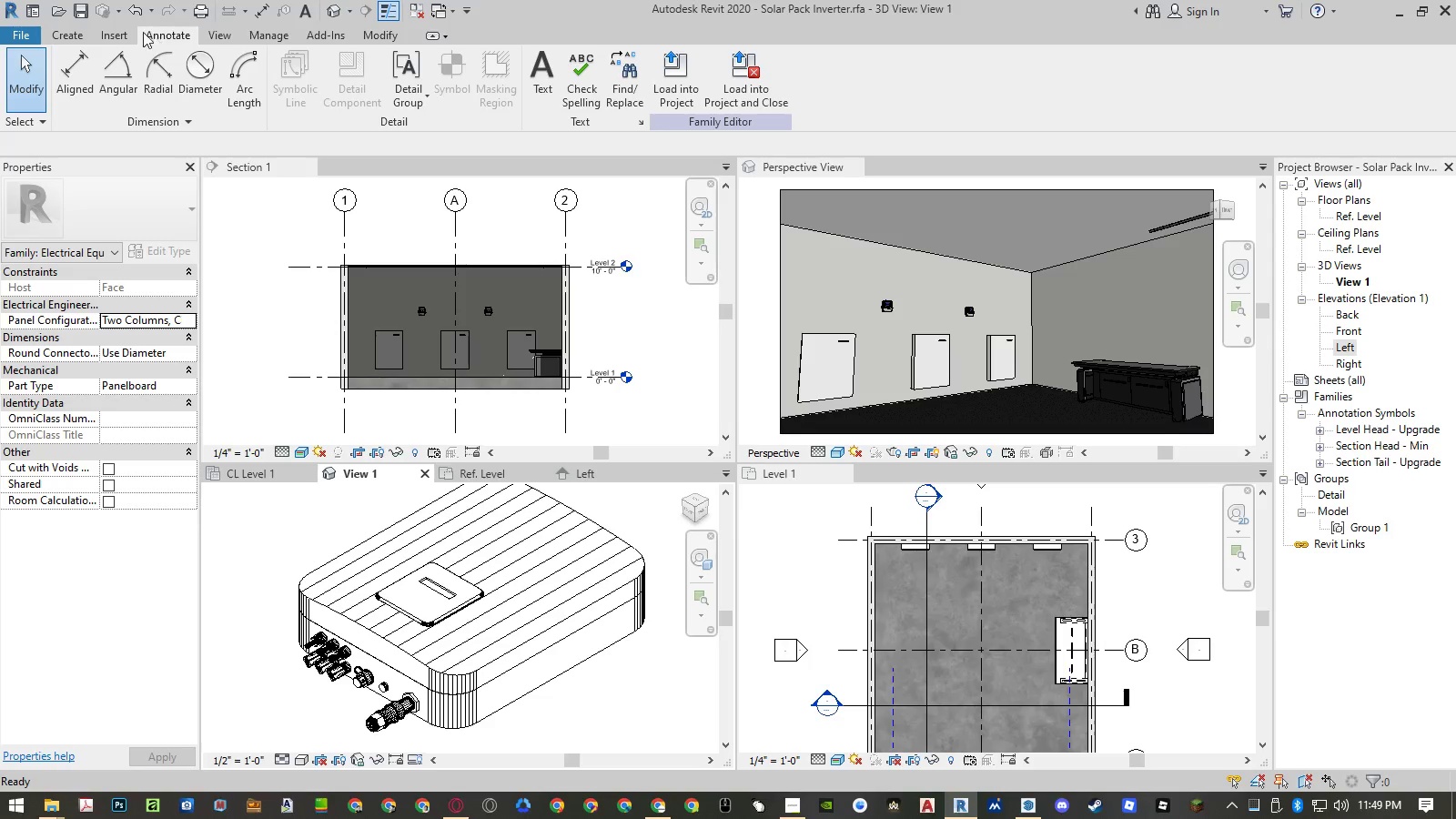 
left_click([401, 94])
 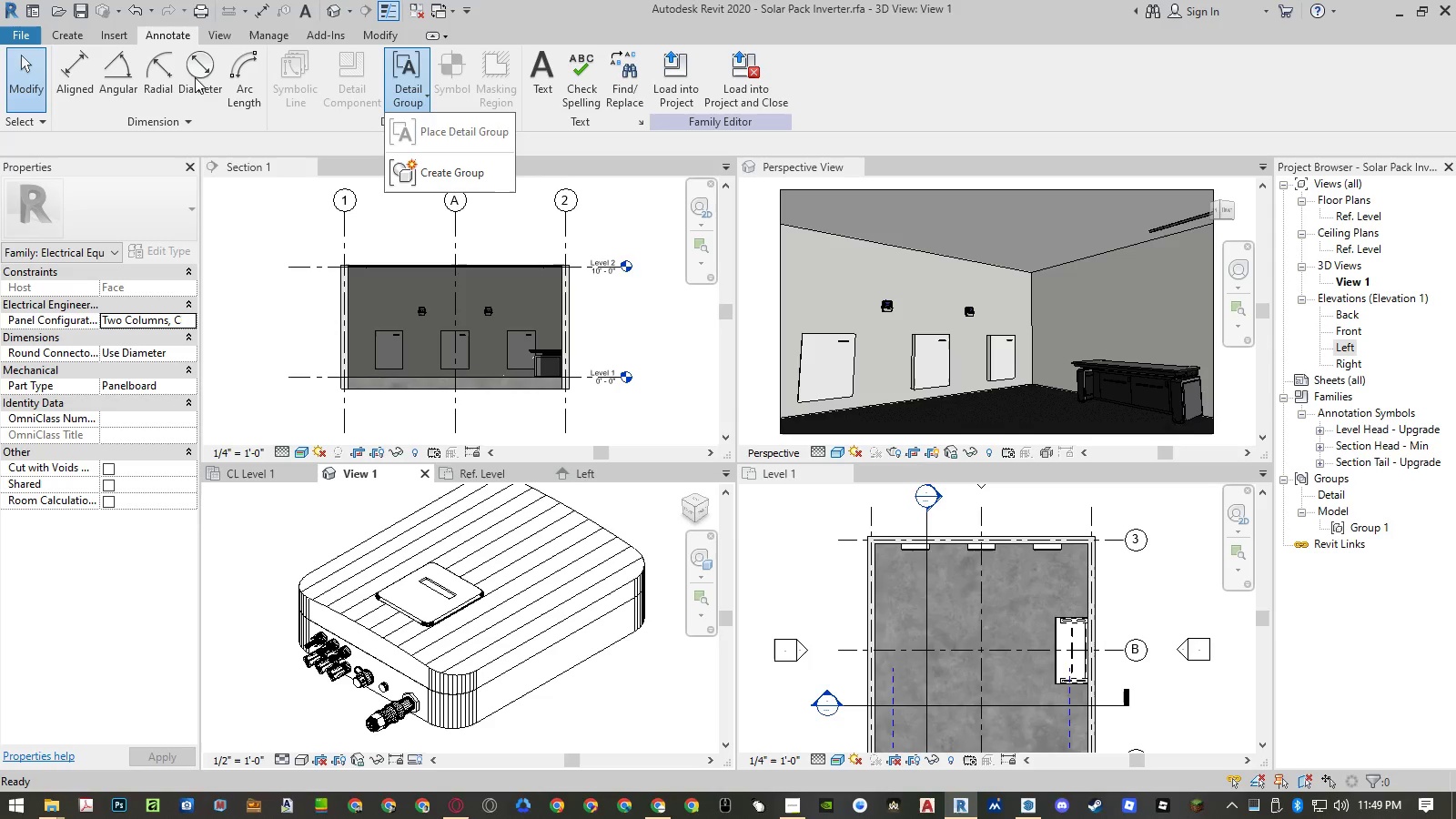 
left_click([116, 38])
 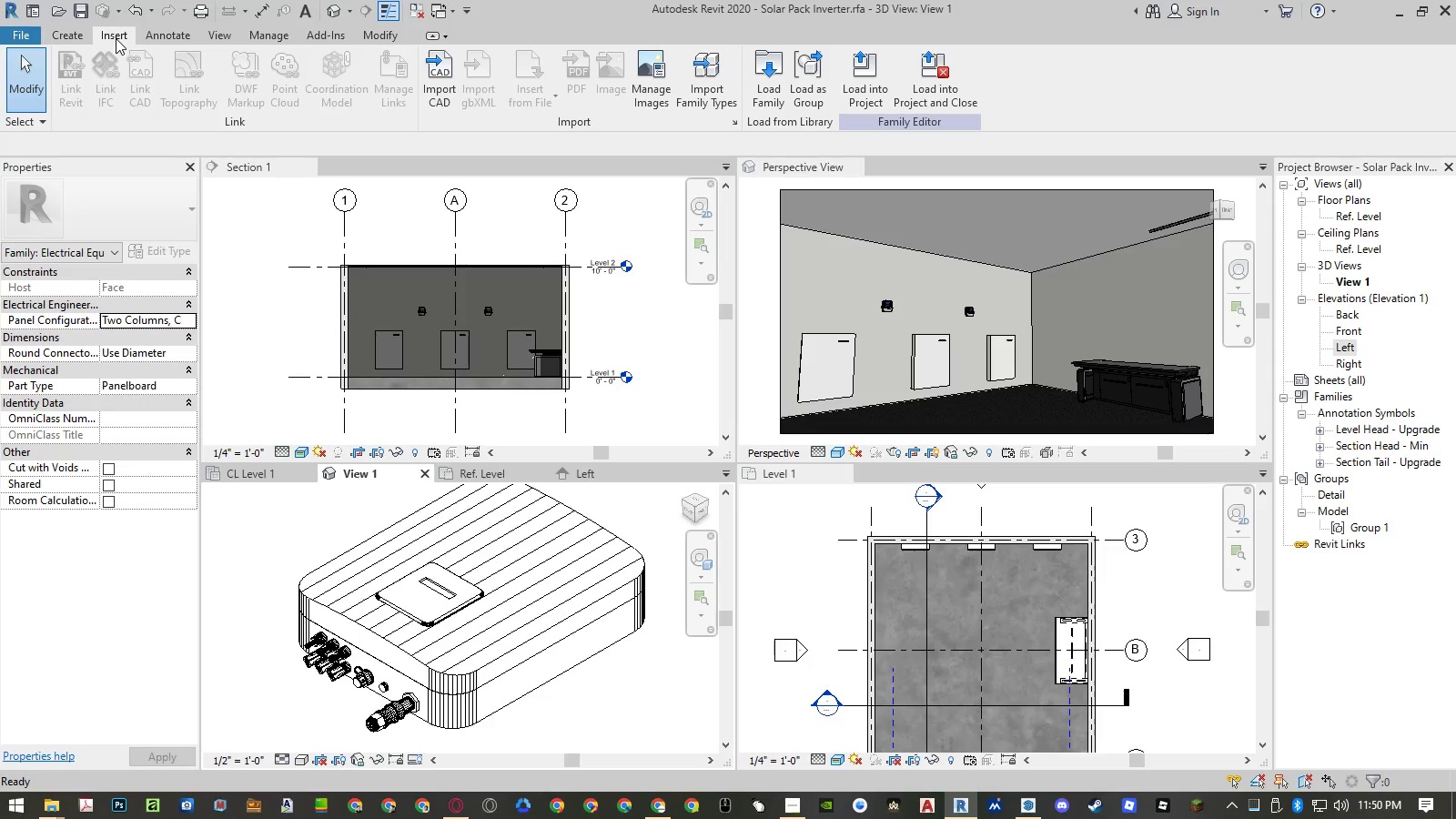 
wait(5.97)
 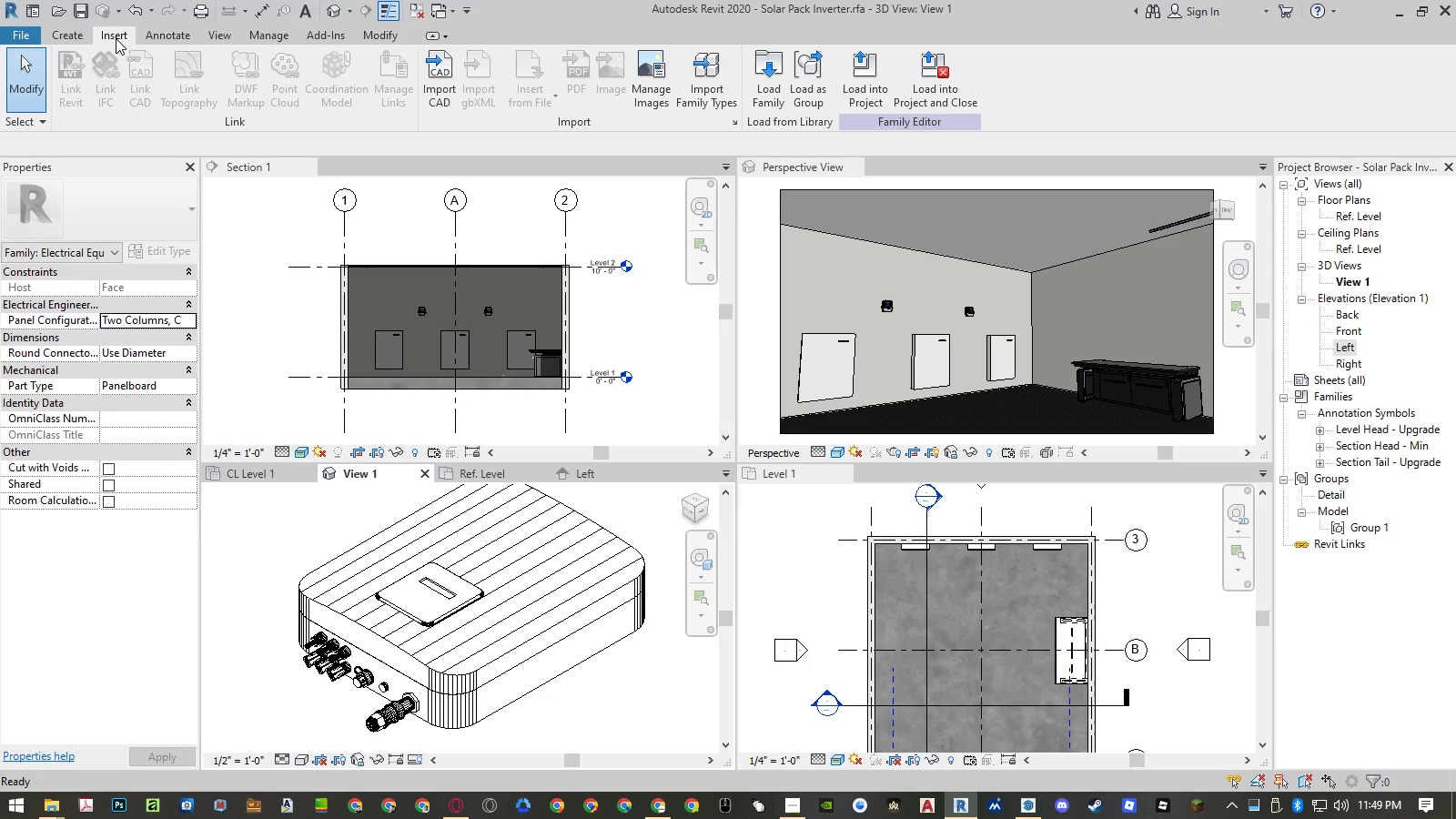 
left_click([480, 593])
 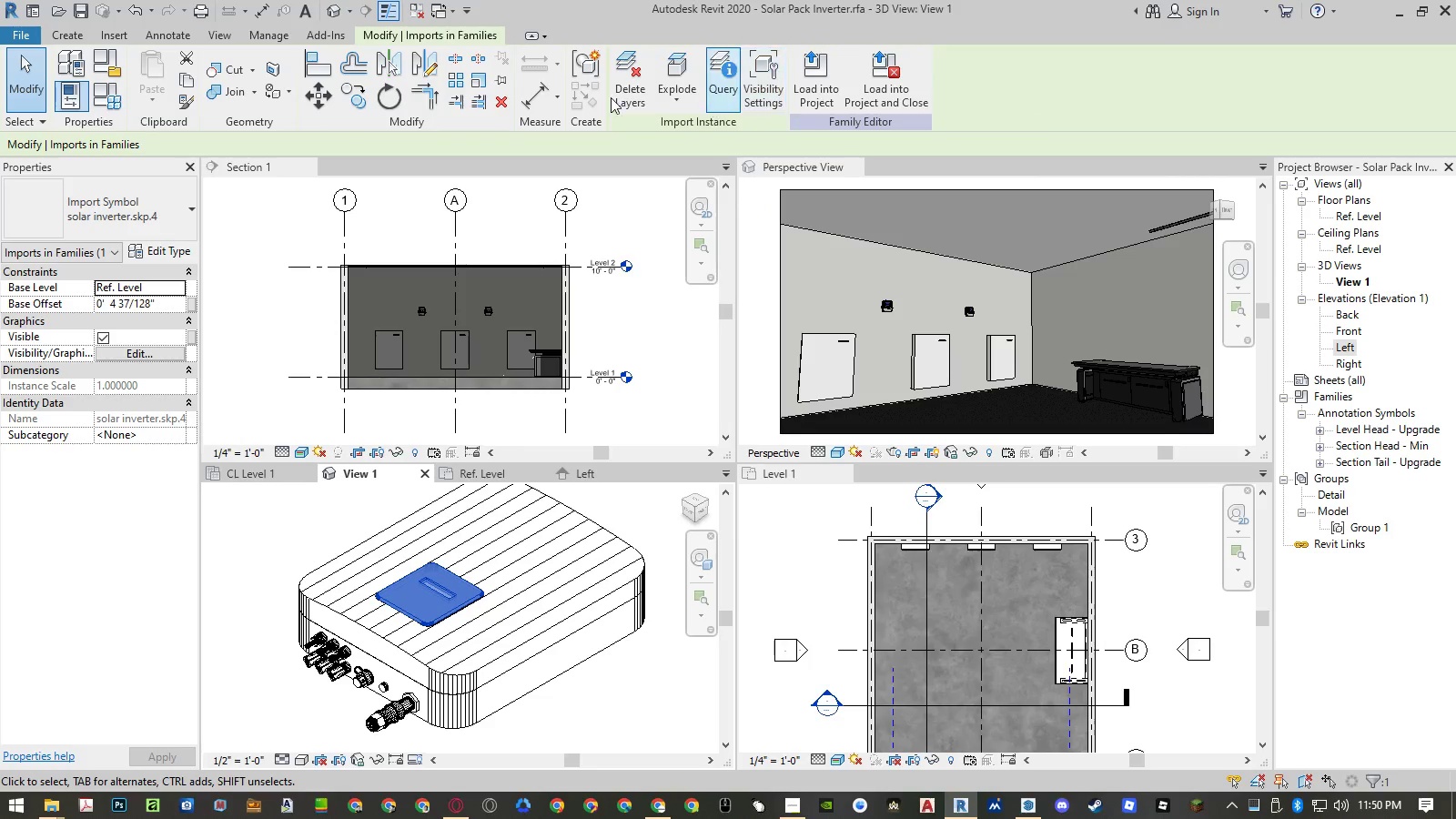 
left_click([152, 40])
 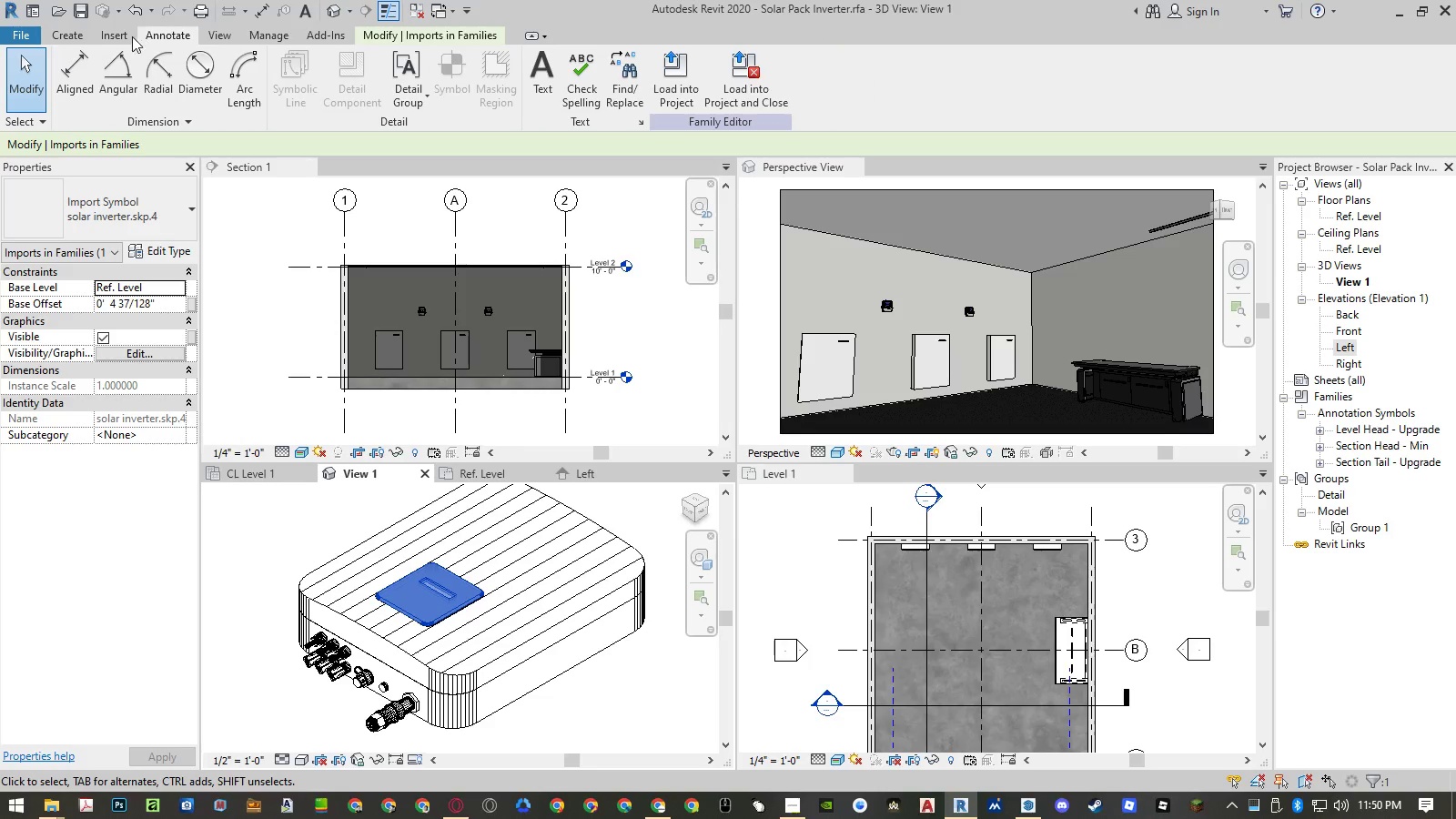 
left_click([112, 36])
 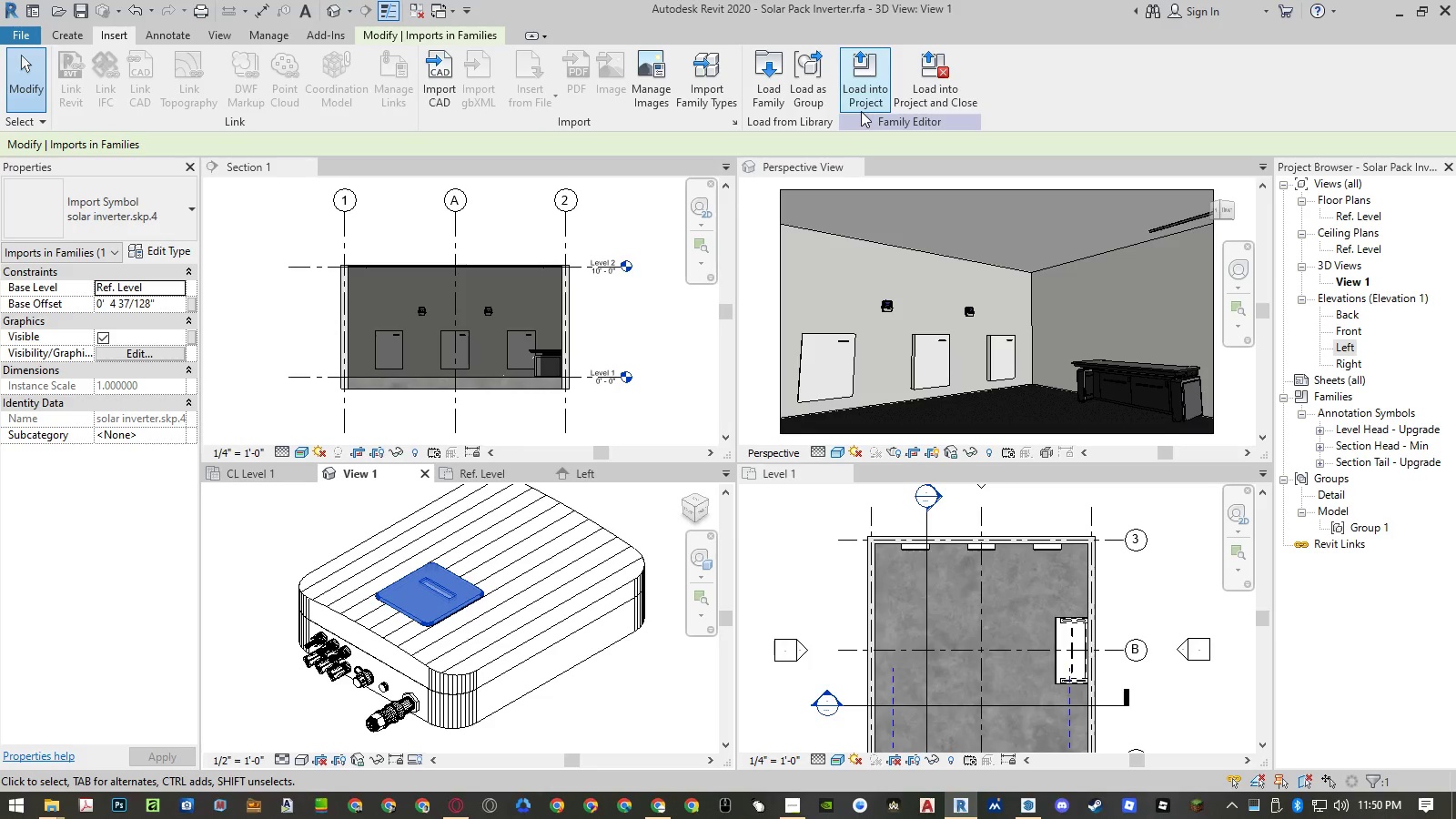 
left_click([798, 104])
 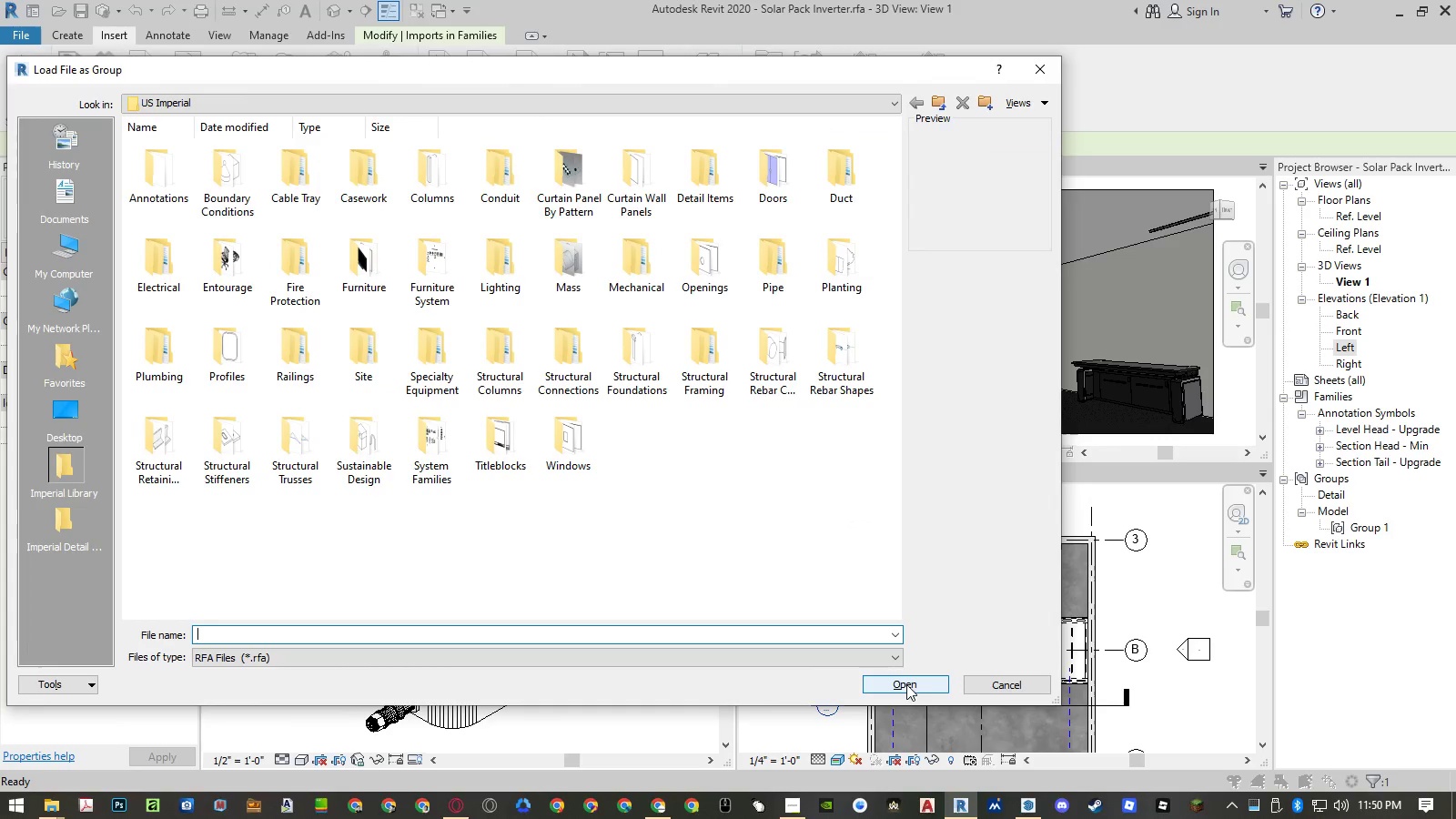 
left_click([984, 684])
 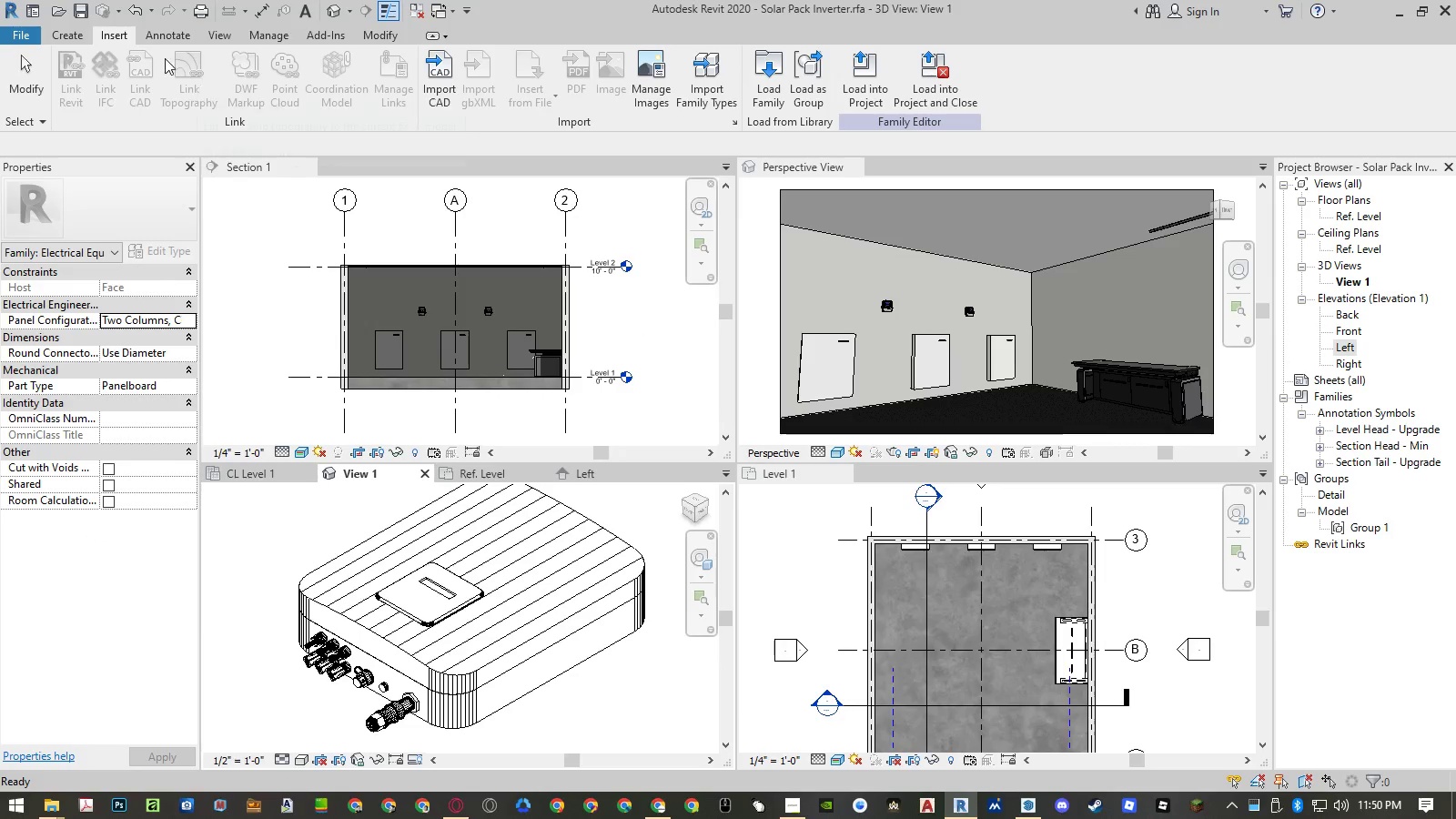 
left_click([76, 35])
 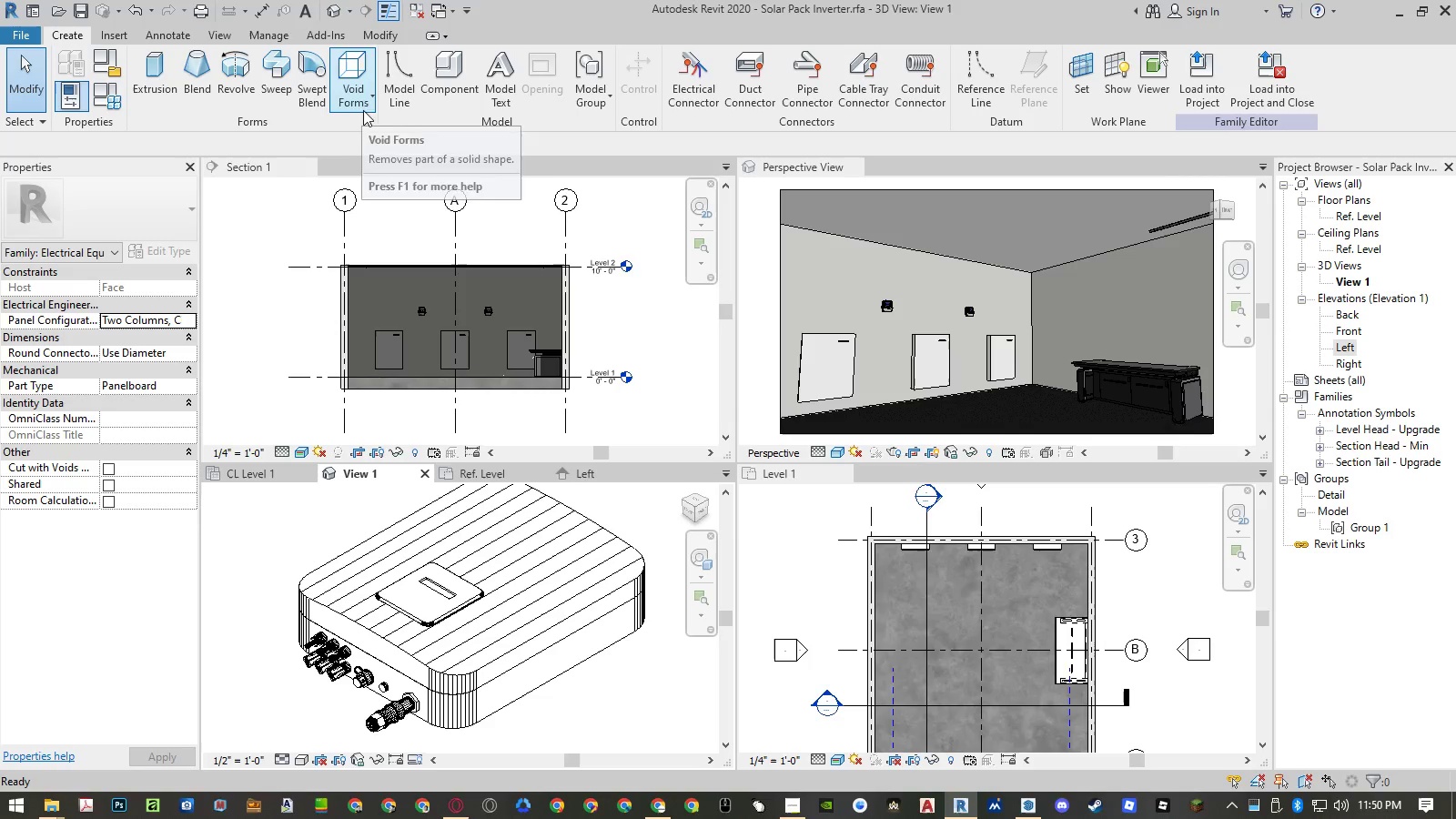 
left_click([588, 107])
 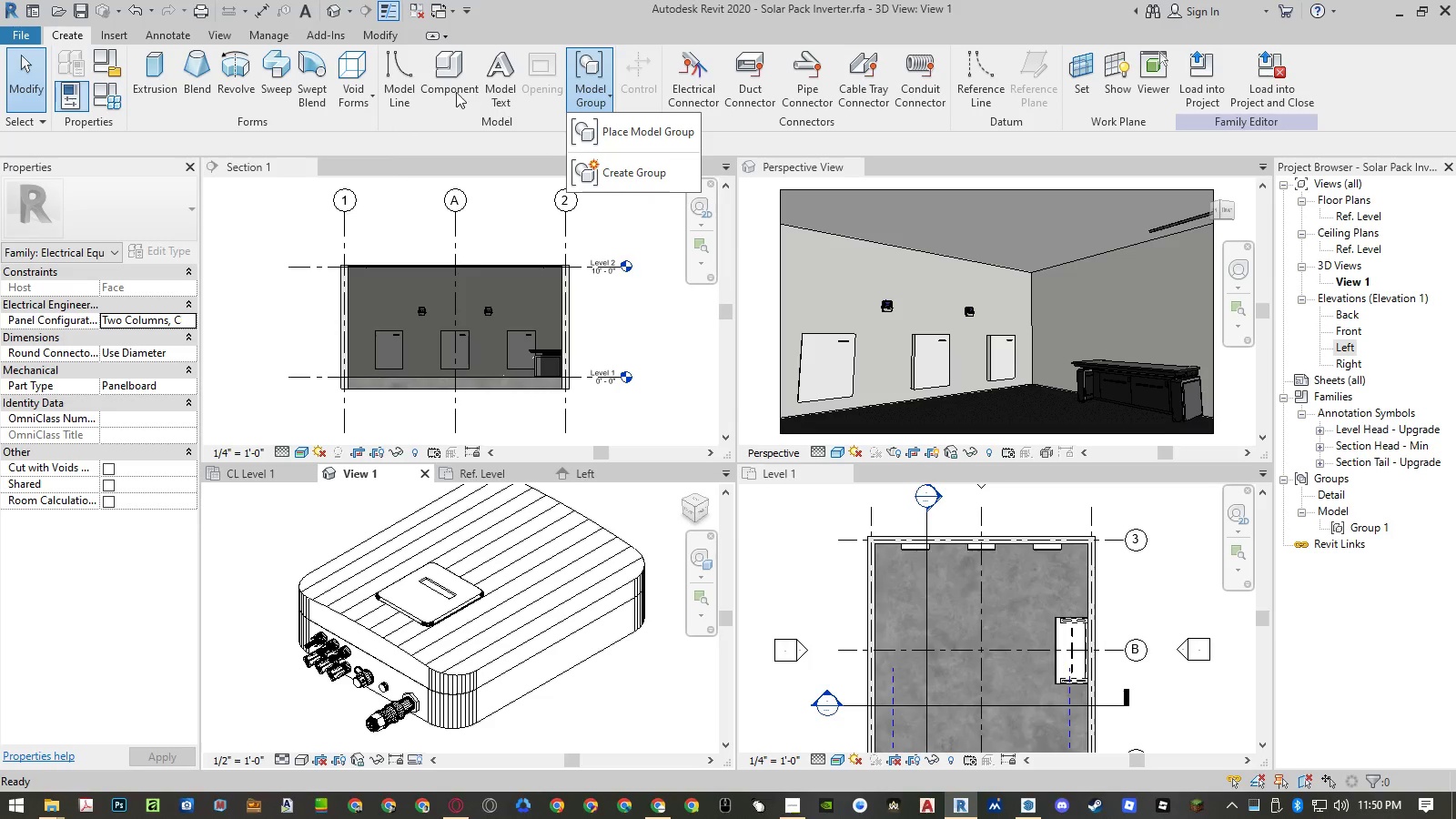 
left_click([444, 89])
 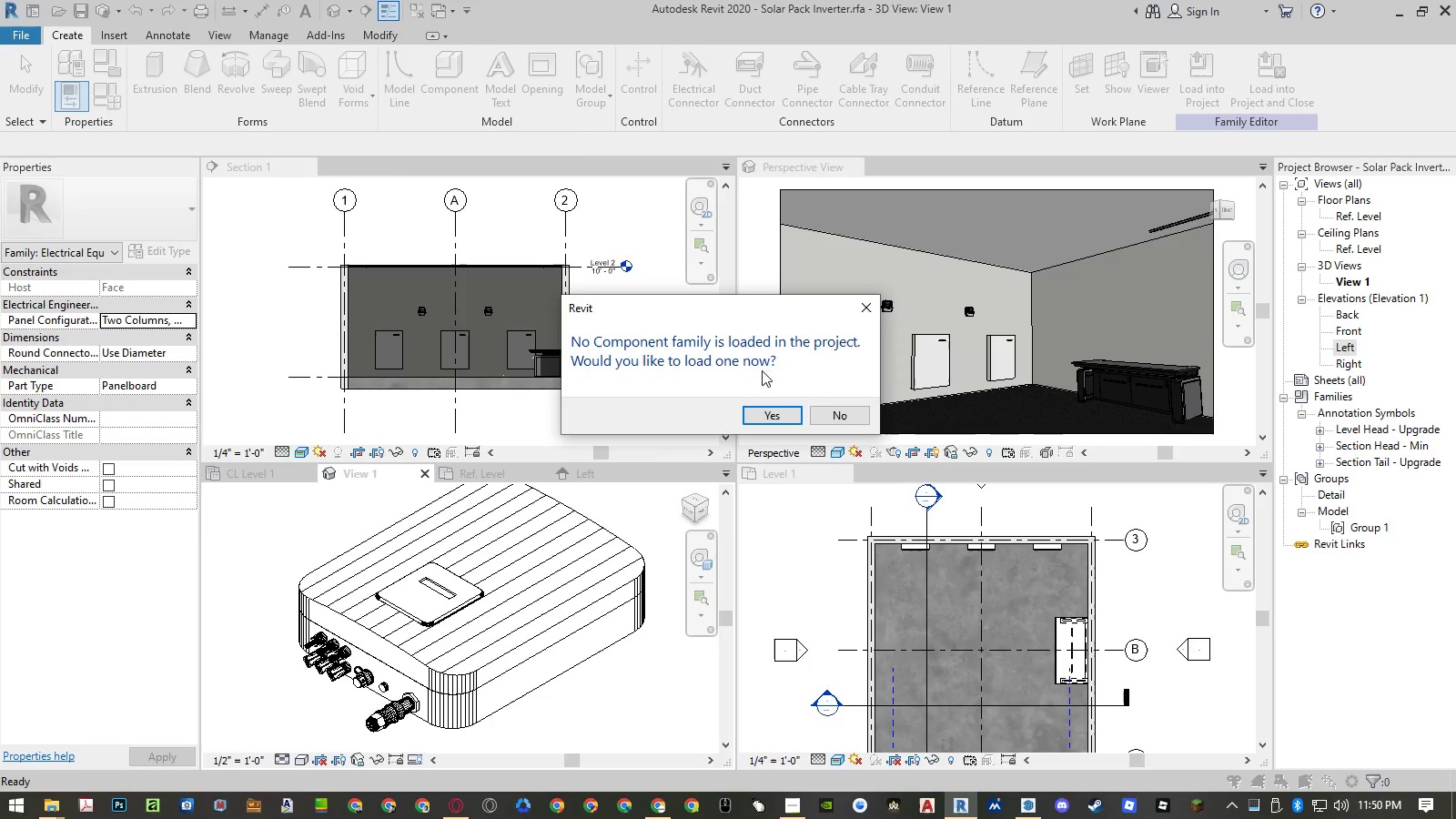 
left_click([828, 412])
 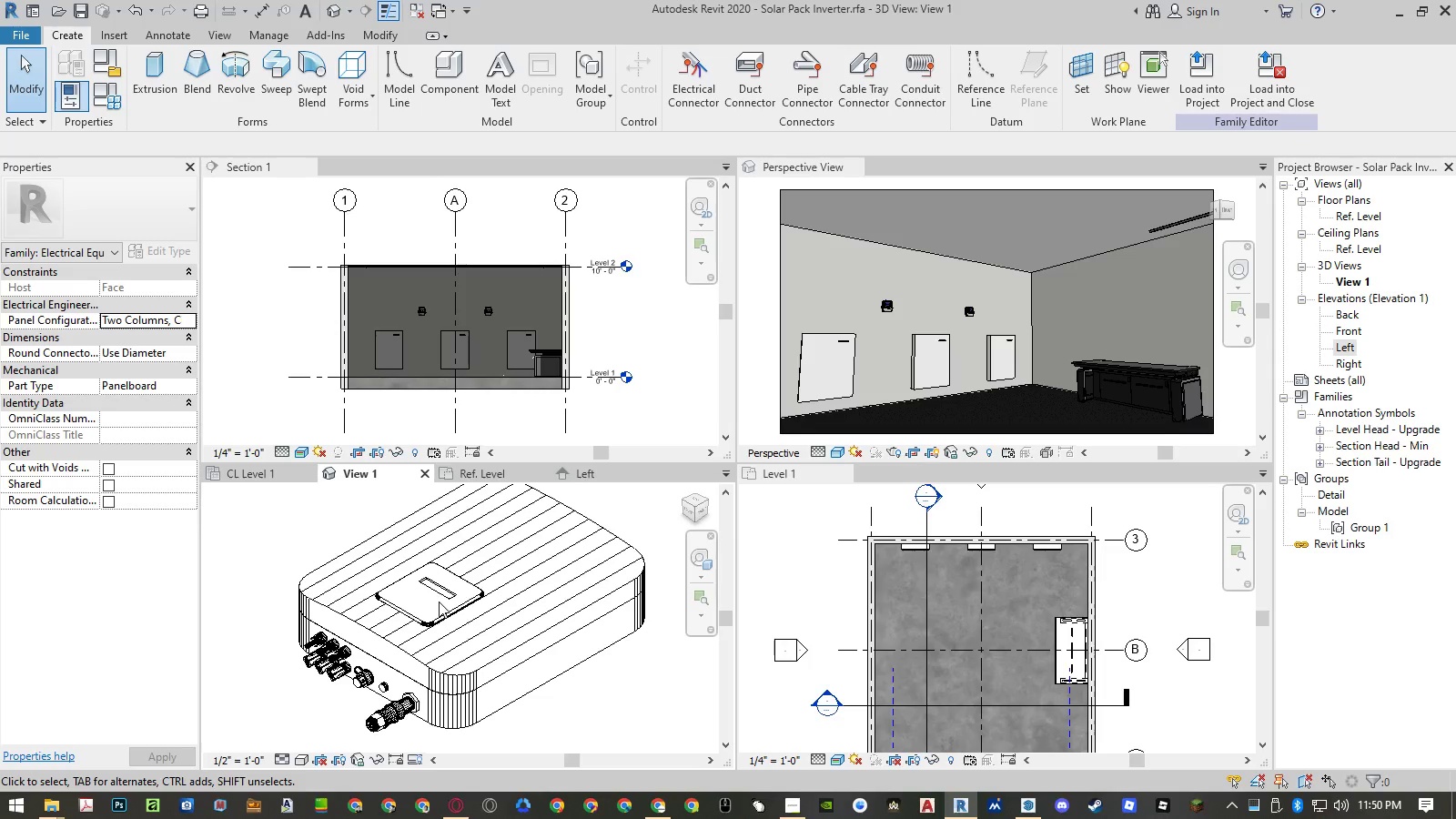 
left_click([457, 602])
 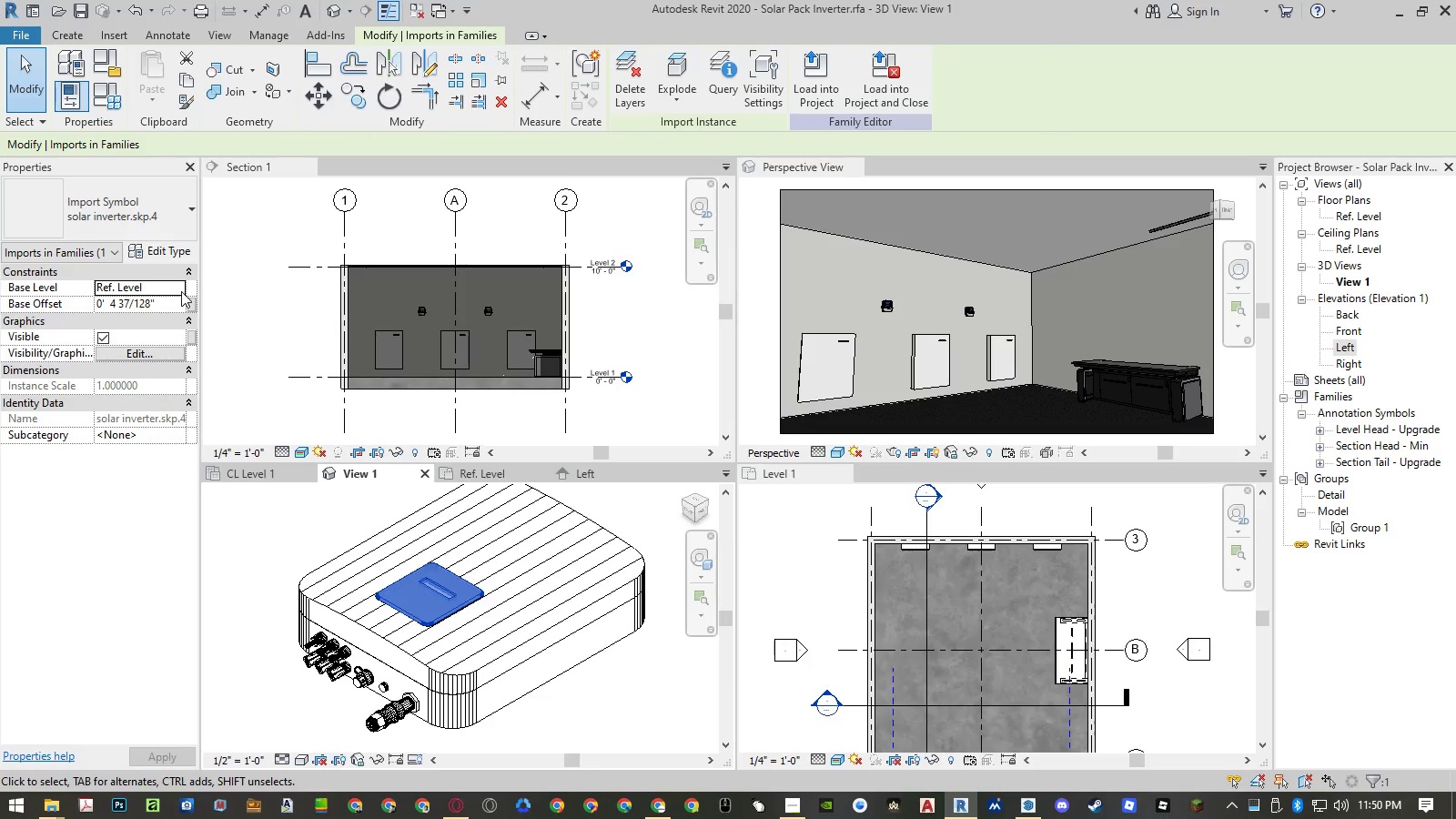 
wait(5.27)
 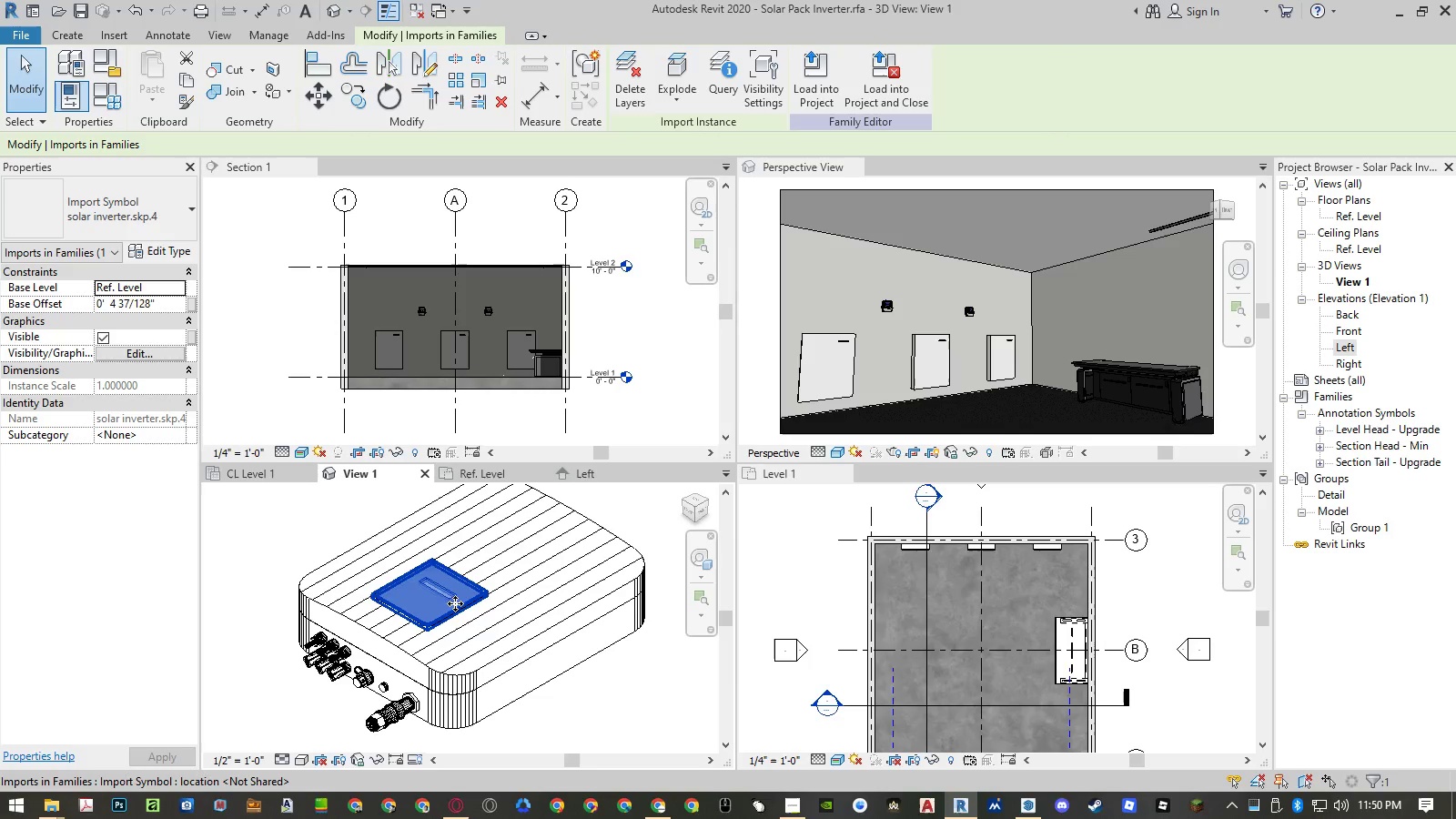 
left_click([177, 440])
 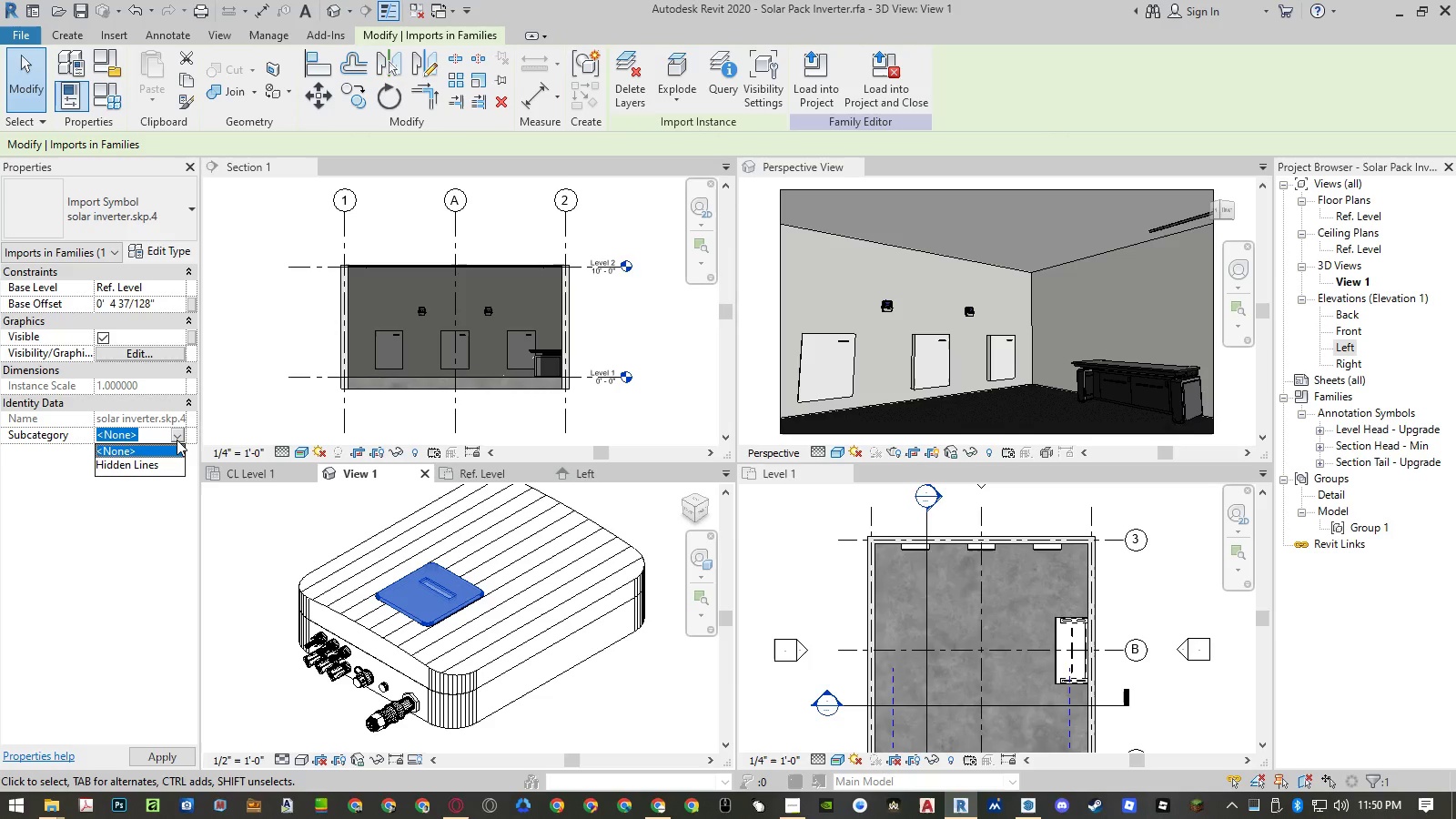 
left_click([177, 440])
 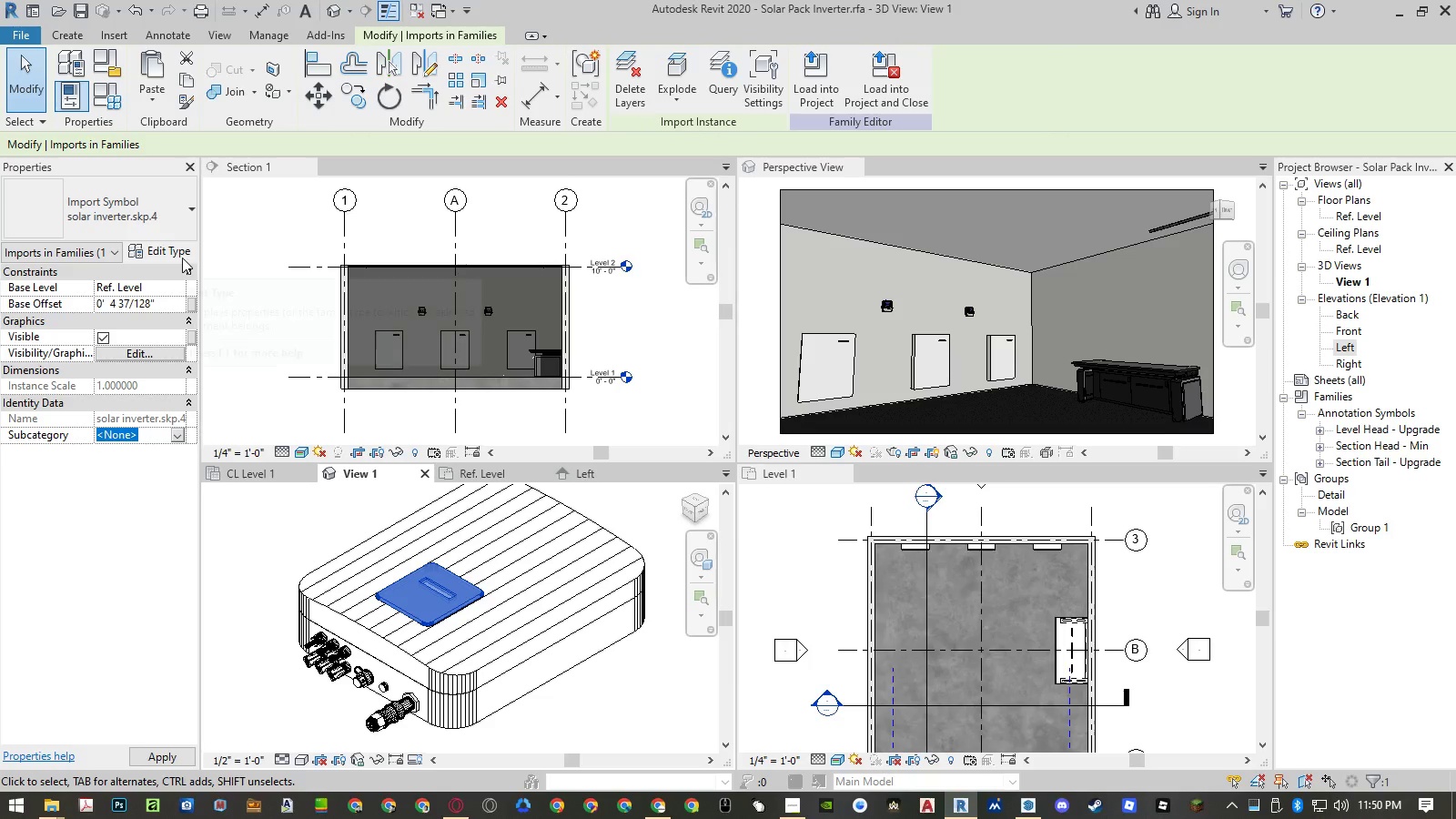 
left_click([182, 257])
 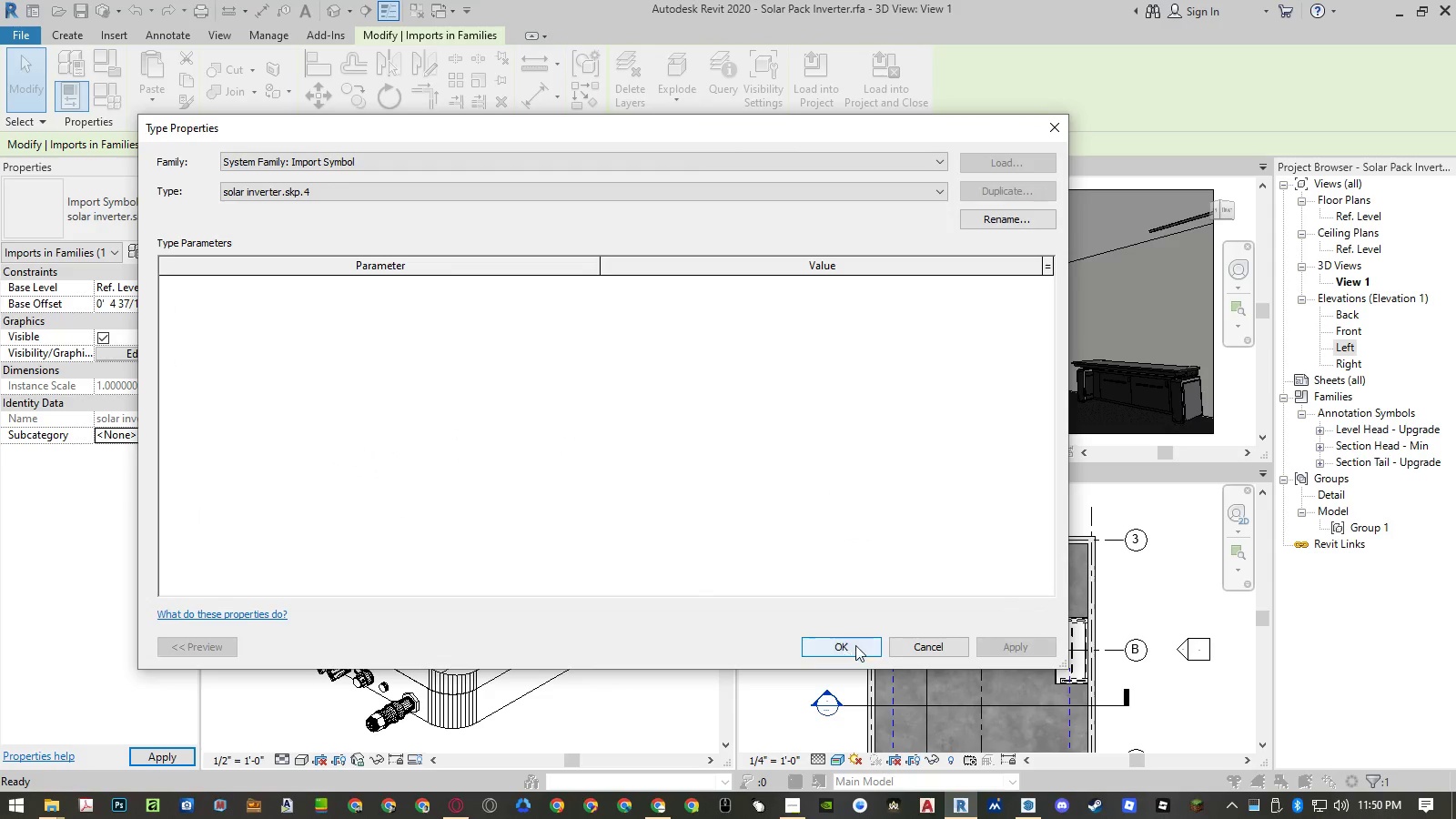 
left_click([932, 642])
 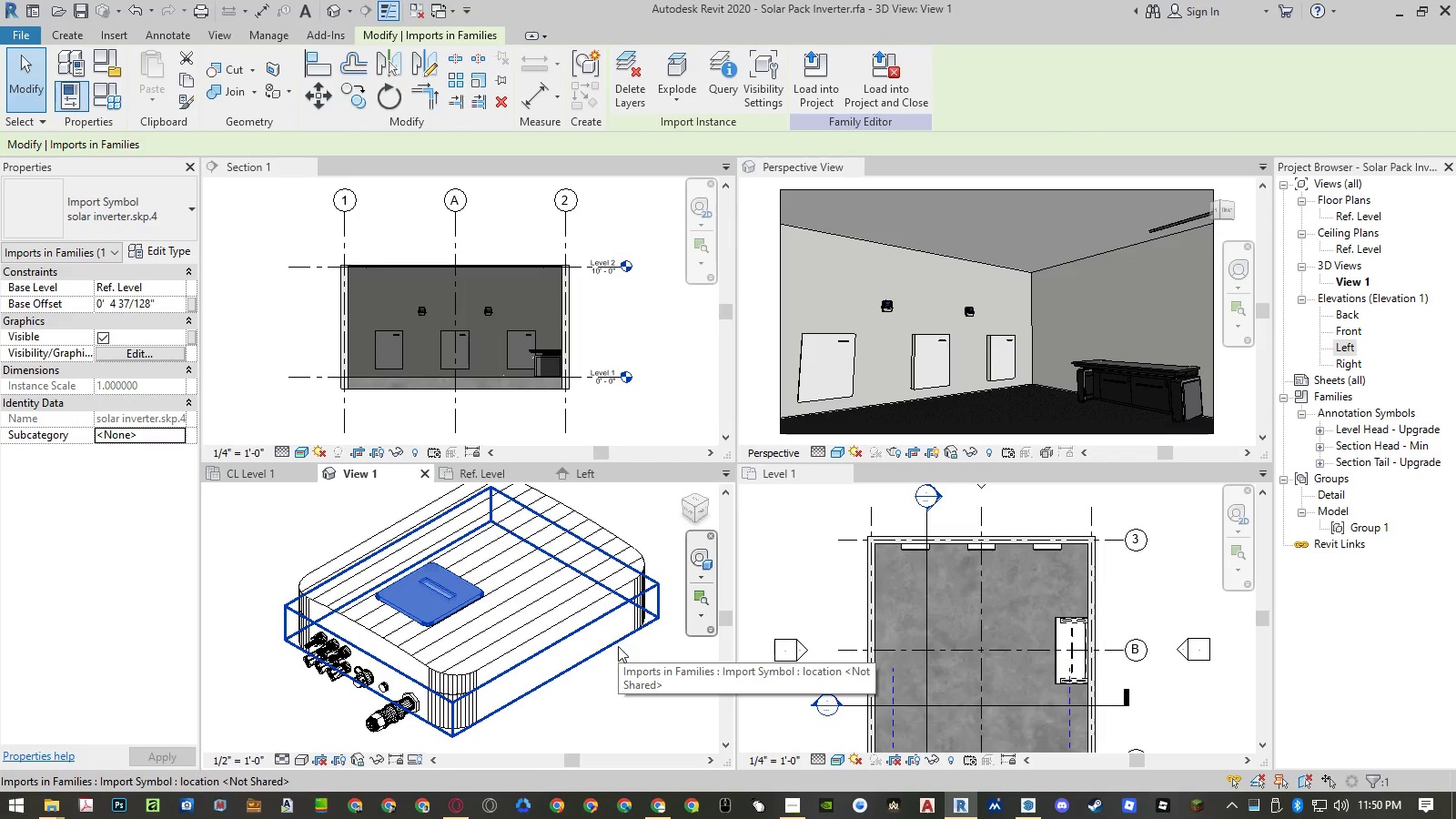 
left_click([612, 672])
 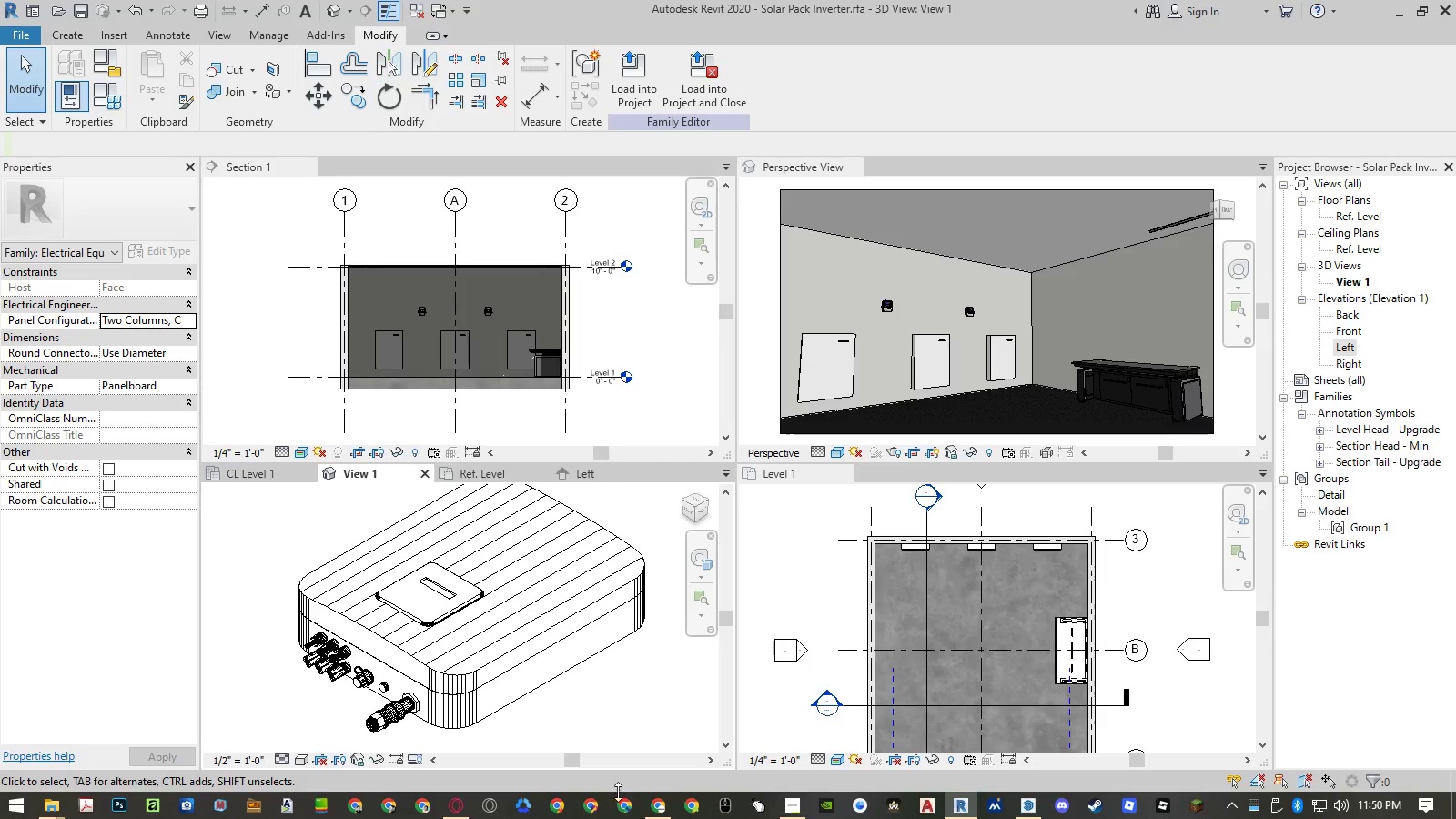 
left_click([656, 809])
 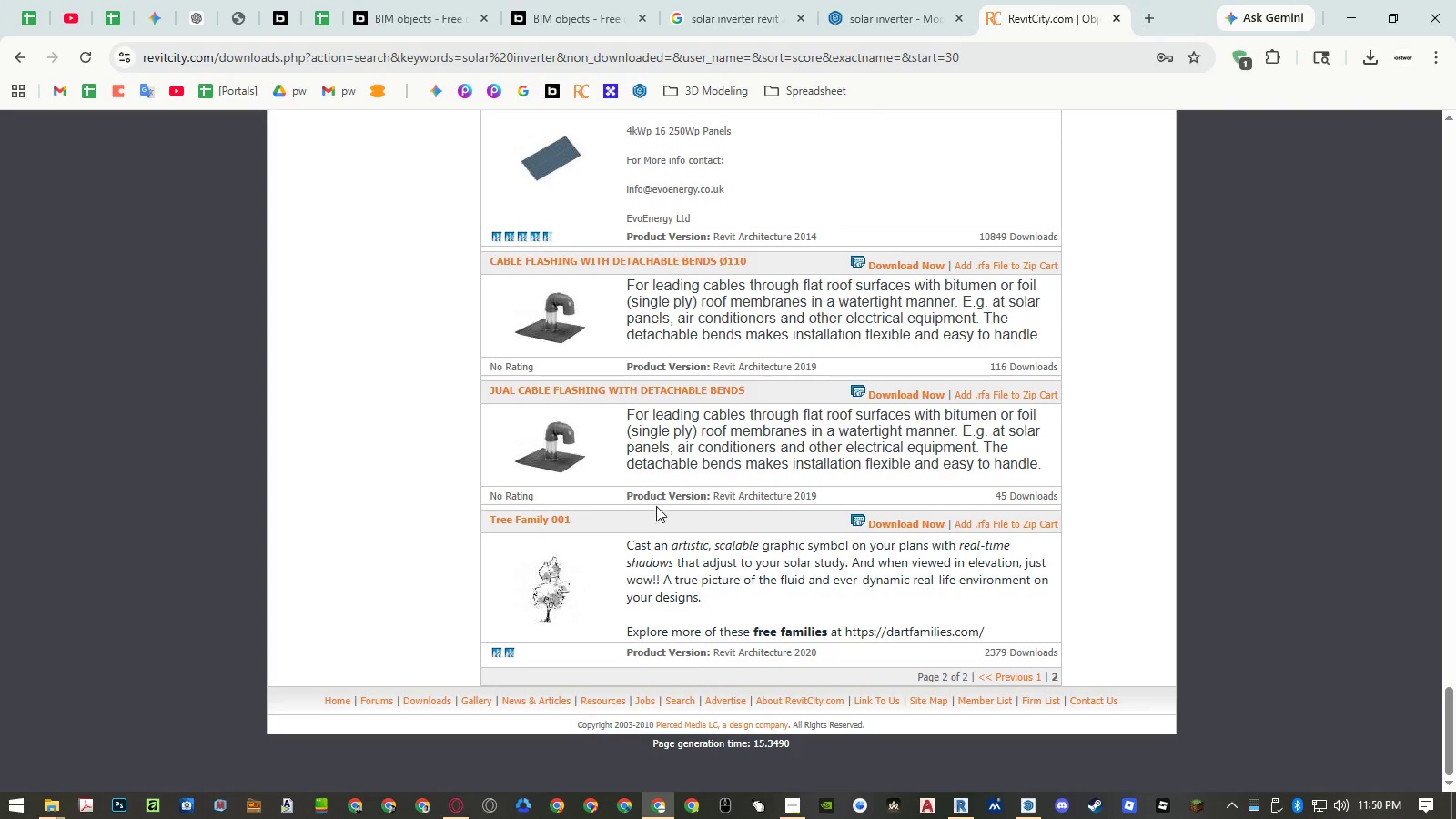 
scroll: coordinate [773, 411], scroll_direction: up, amount: 32.0
 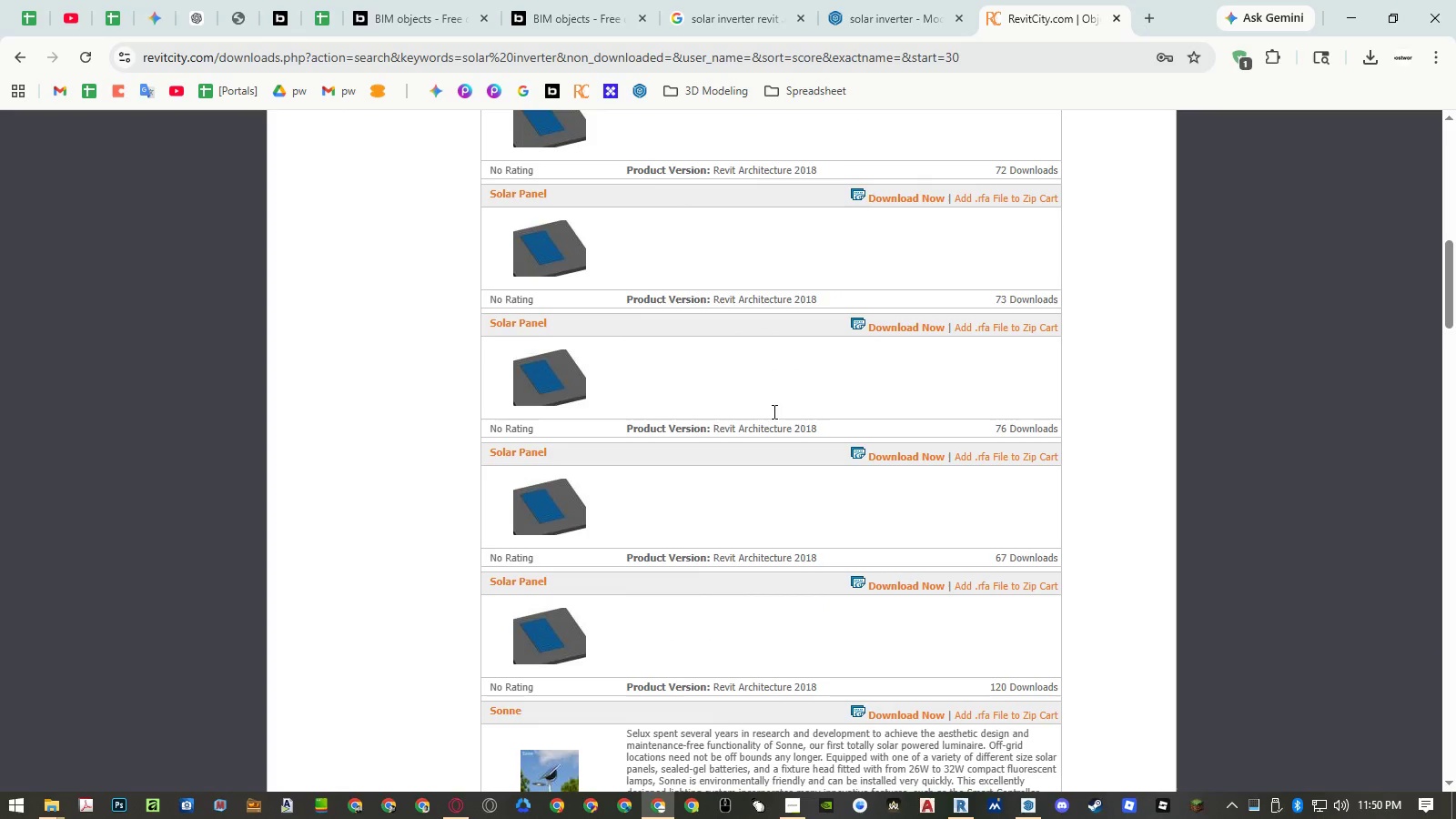 
scroll: coordinate [780, 412], scroll_direction: up, amount: 10.0
 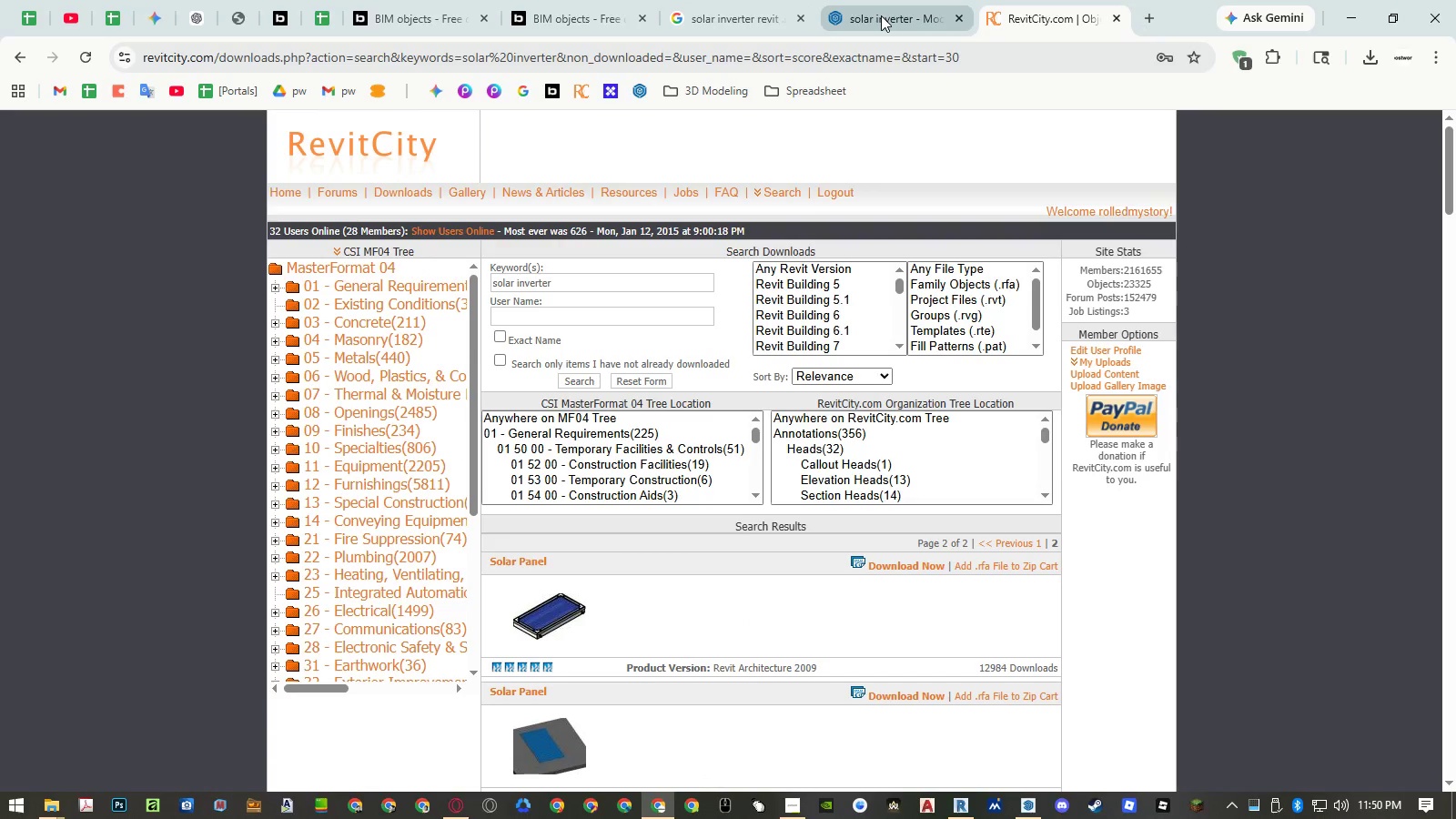 
left_click([881, 15])
 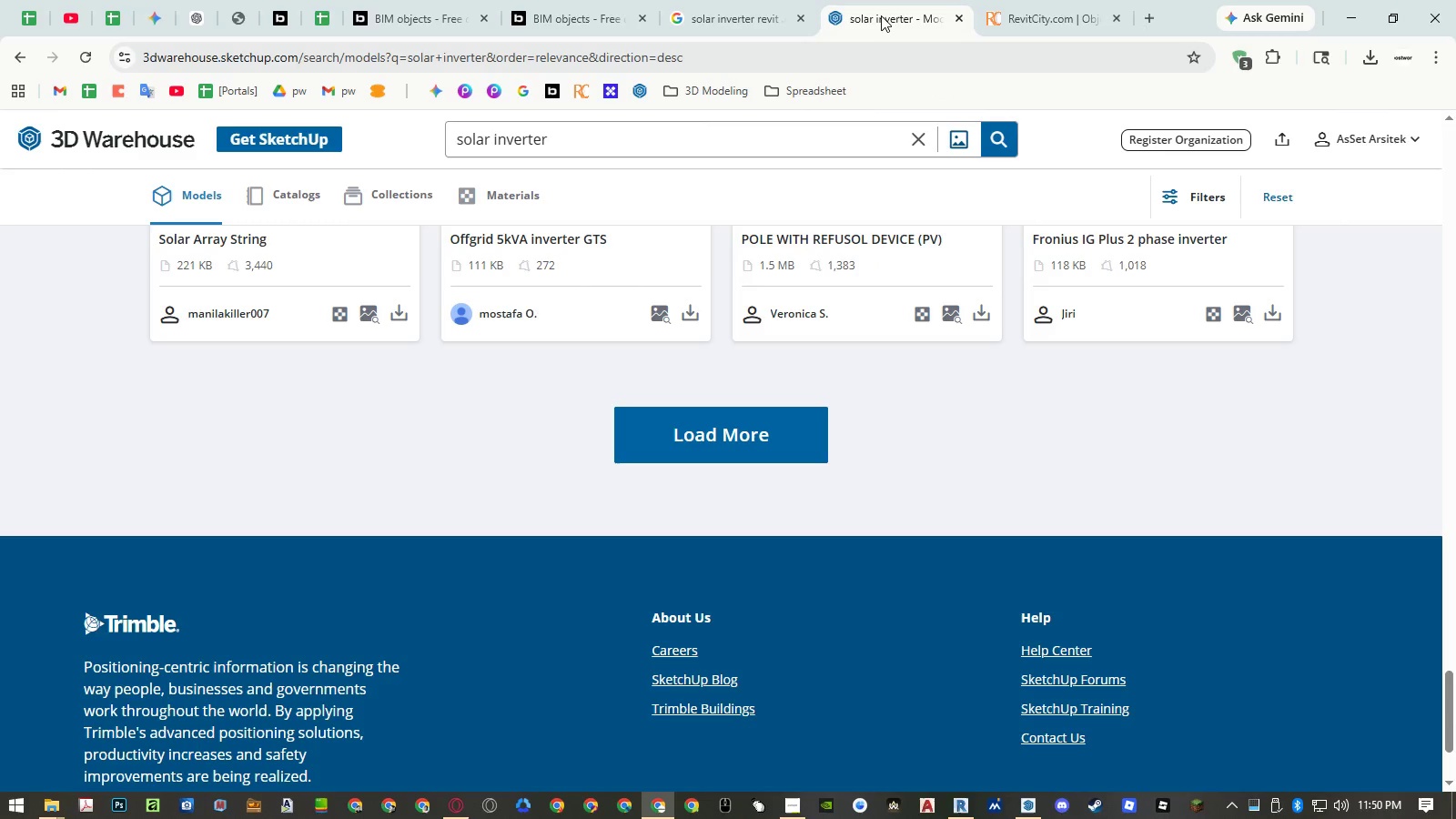 
middle_click([881, 15])
 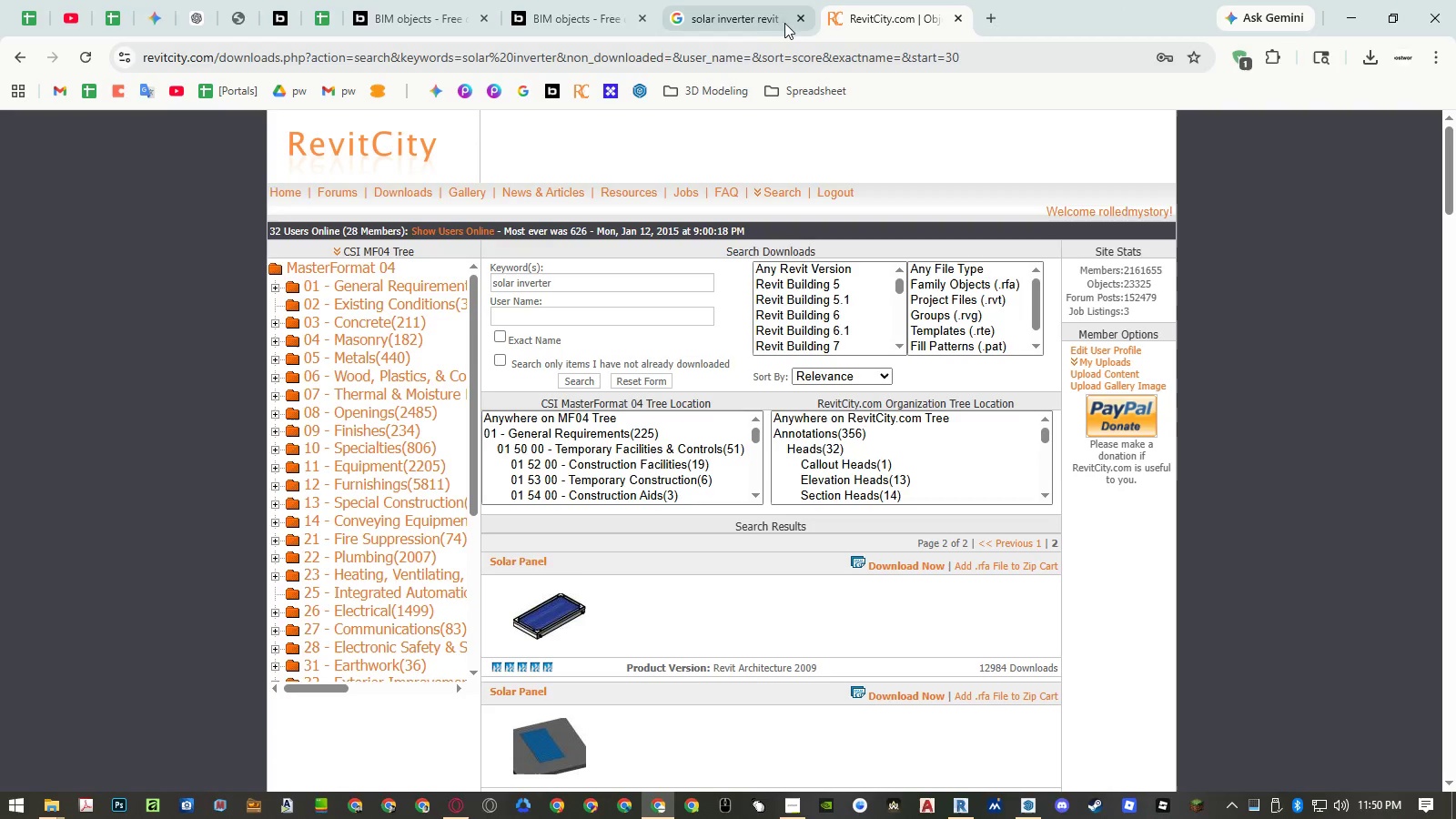 
left_click([739, 23])
 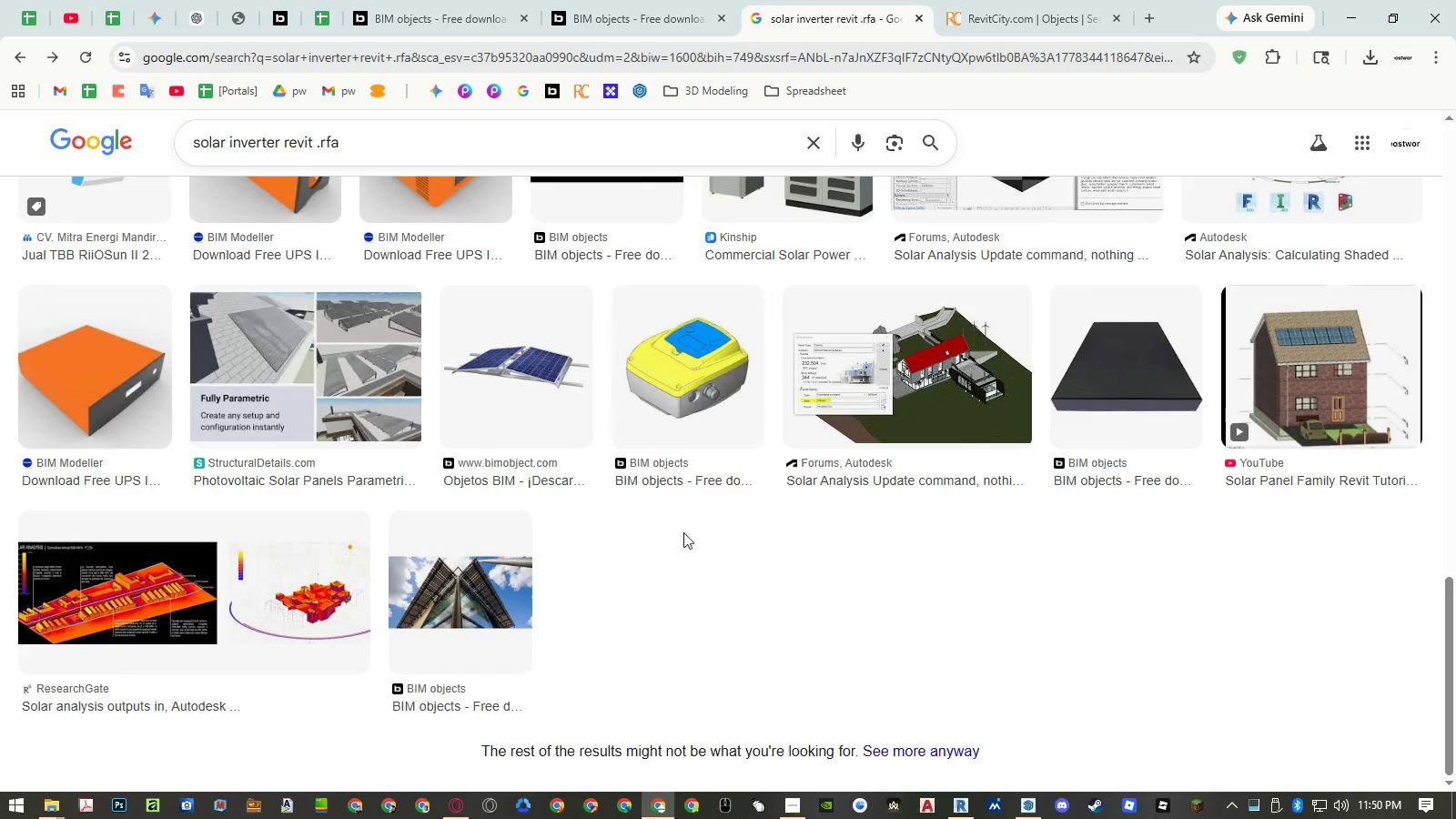 
left_click([697, 633])
 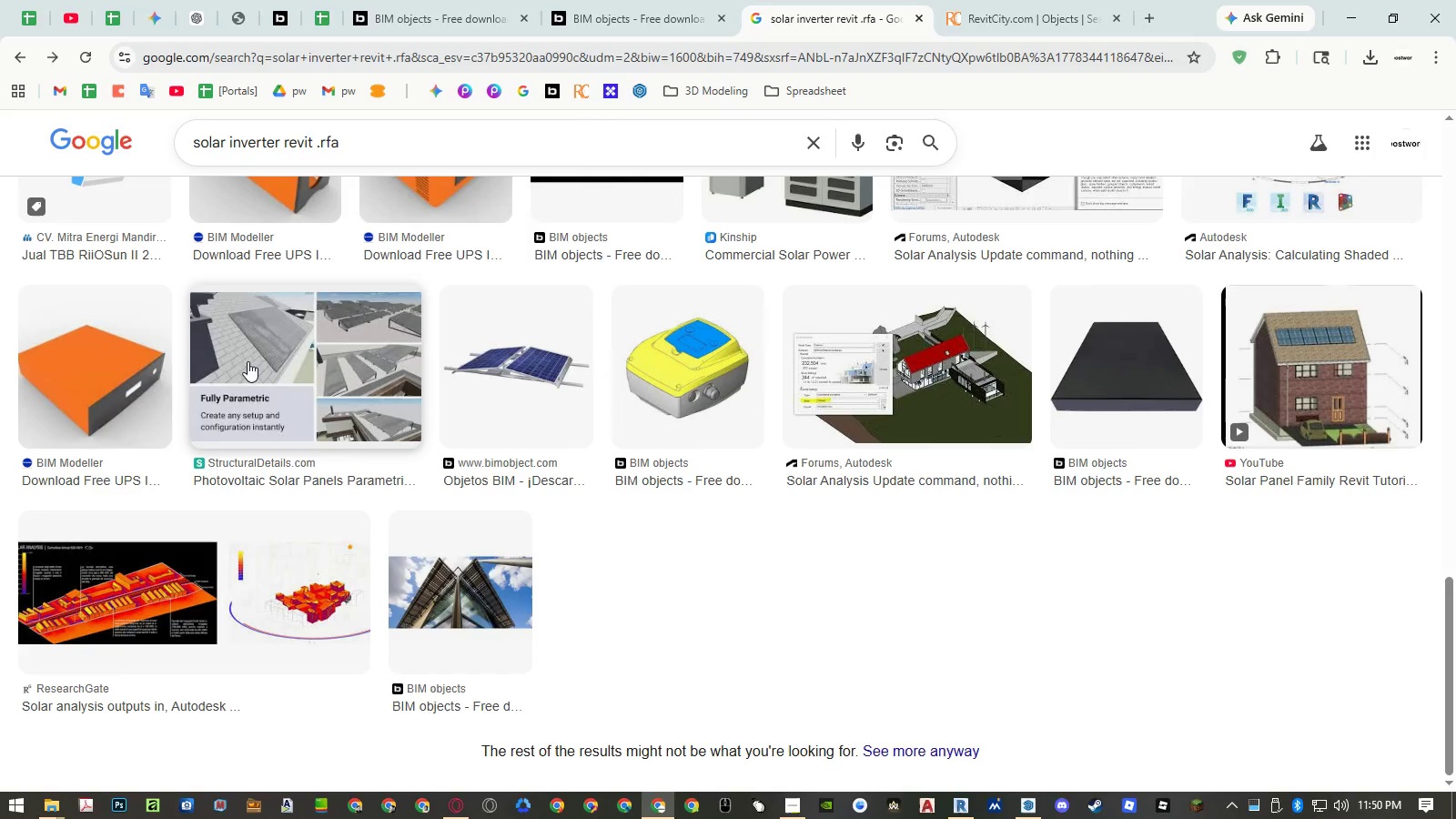 
left_click([87, 392])
 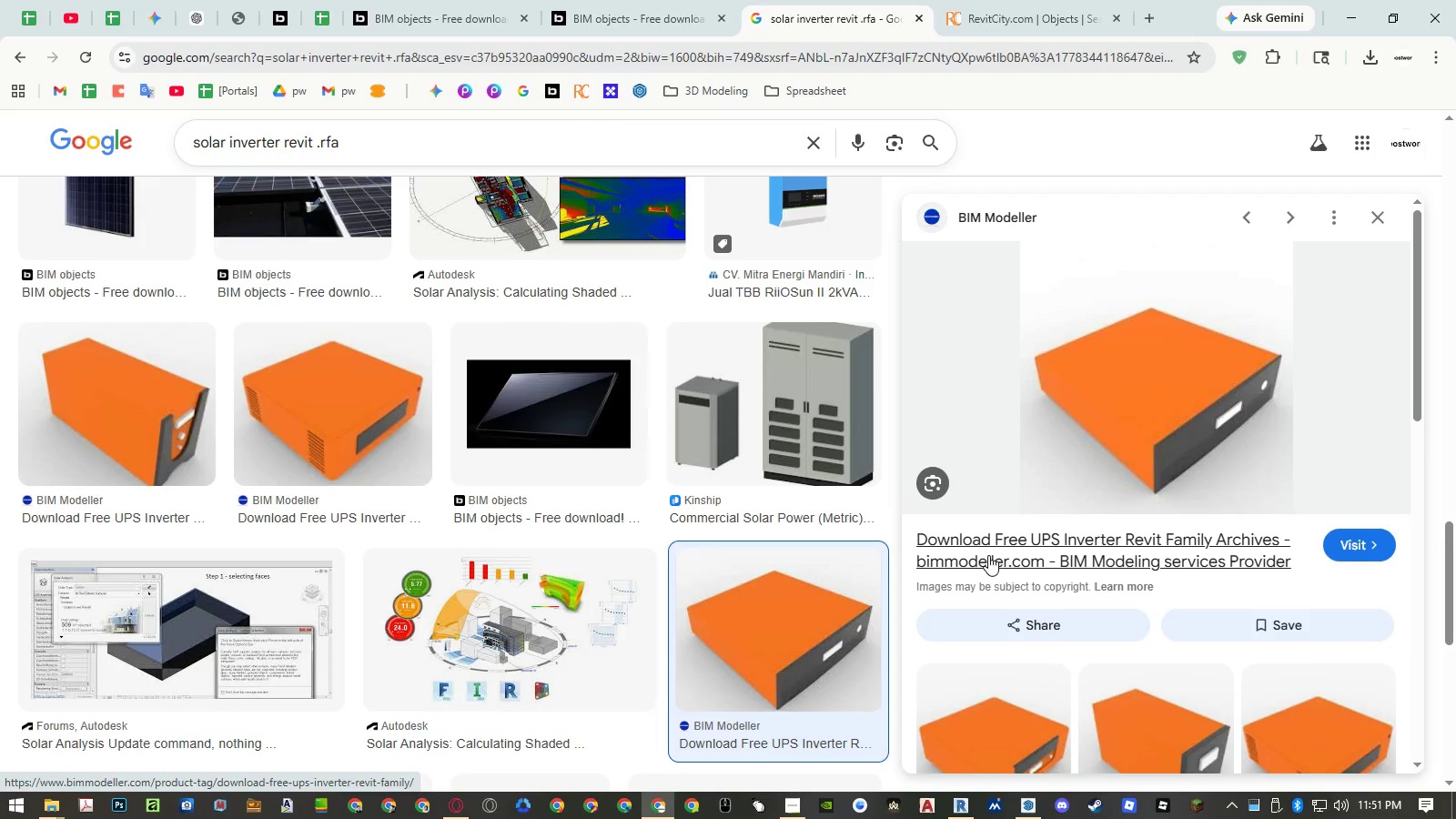 
middle_click([996, 557])
 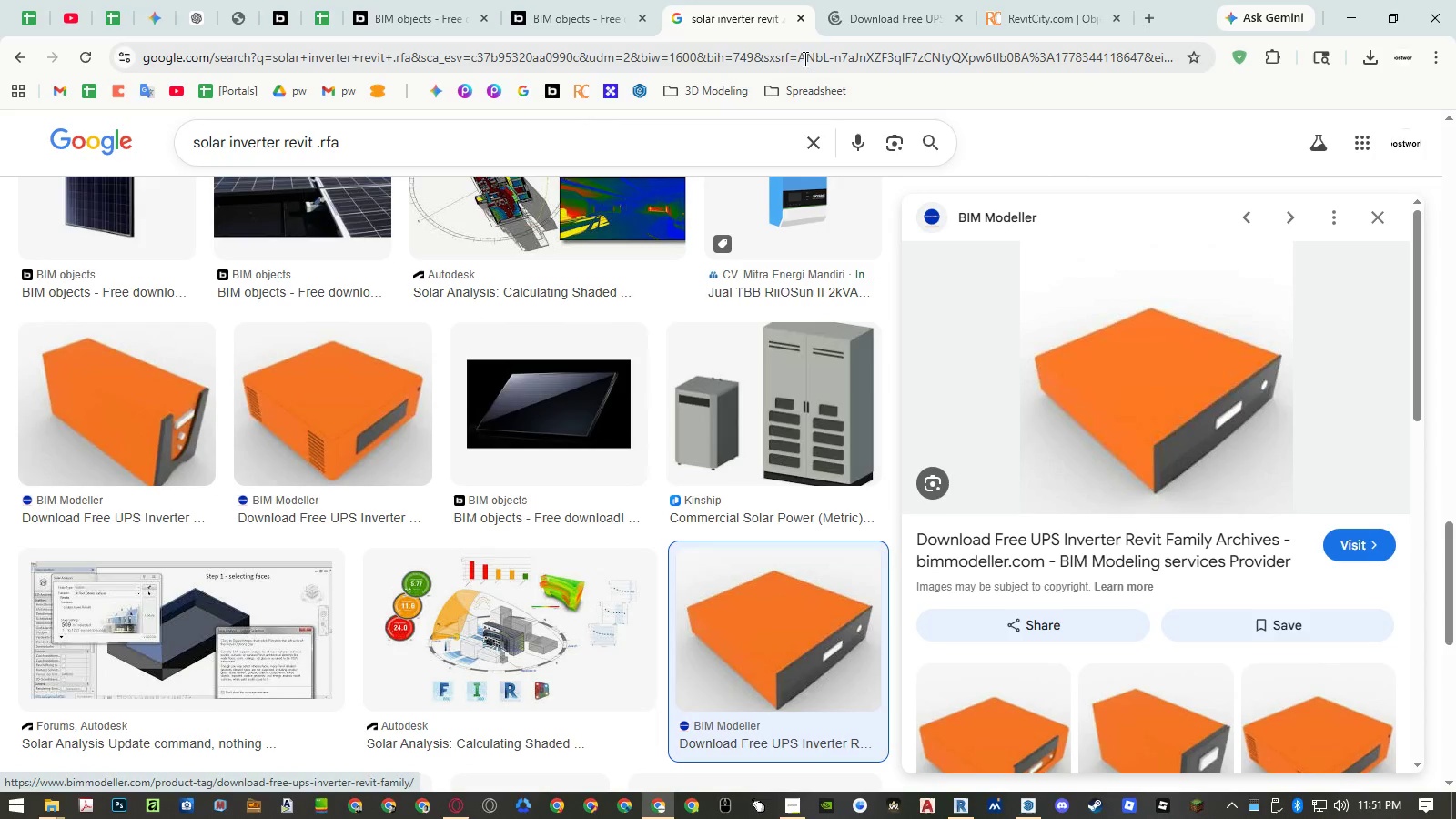 
left_click([862, 6])
 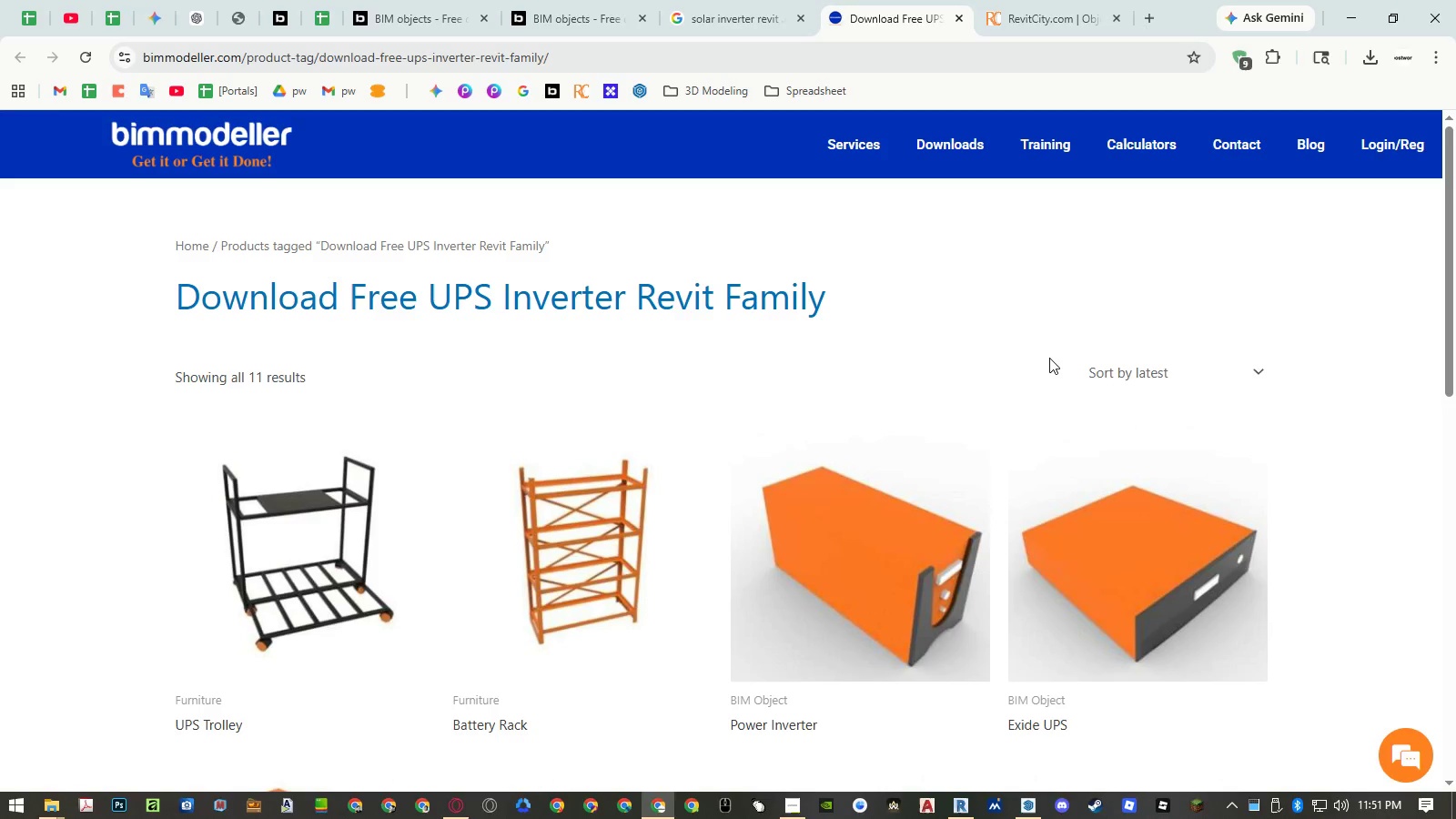 
scroll: coordinate [1055, 361], scroll_direction: down, amount: 3.0
 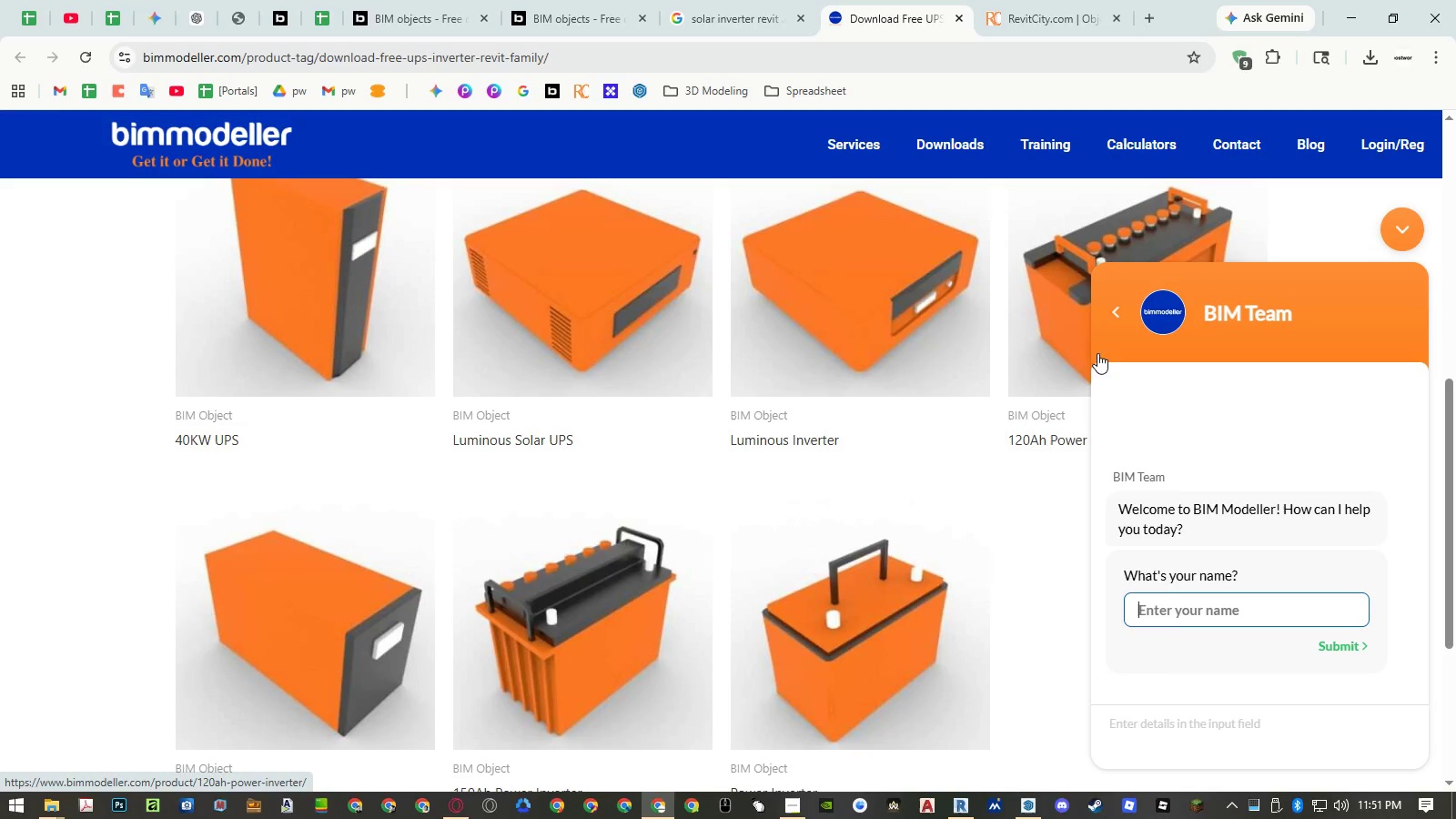 
left_click([1411, 239])
 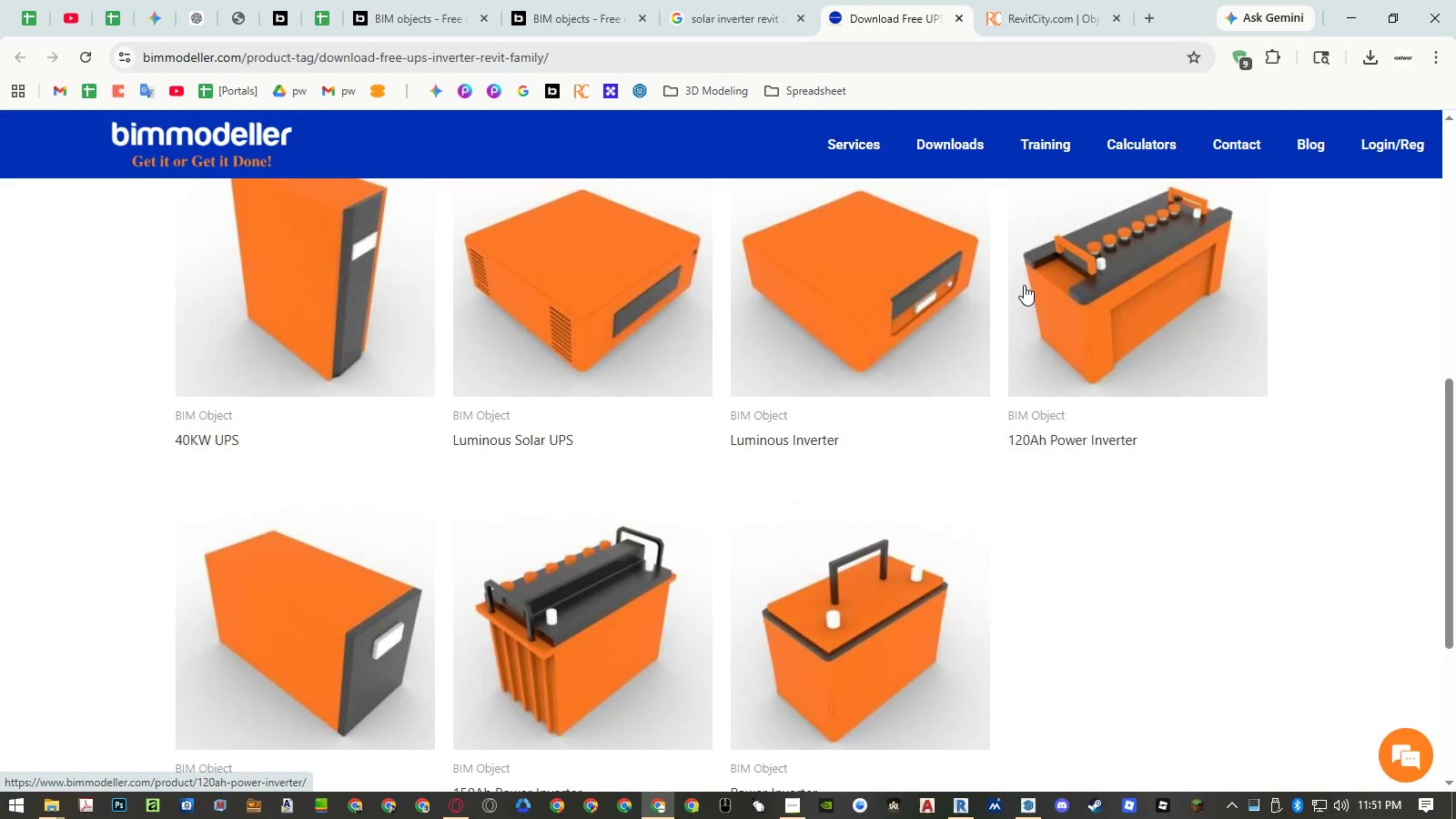 
wait(6.08)
 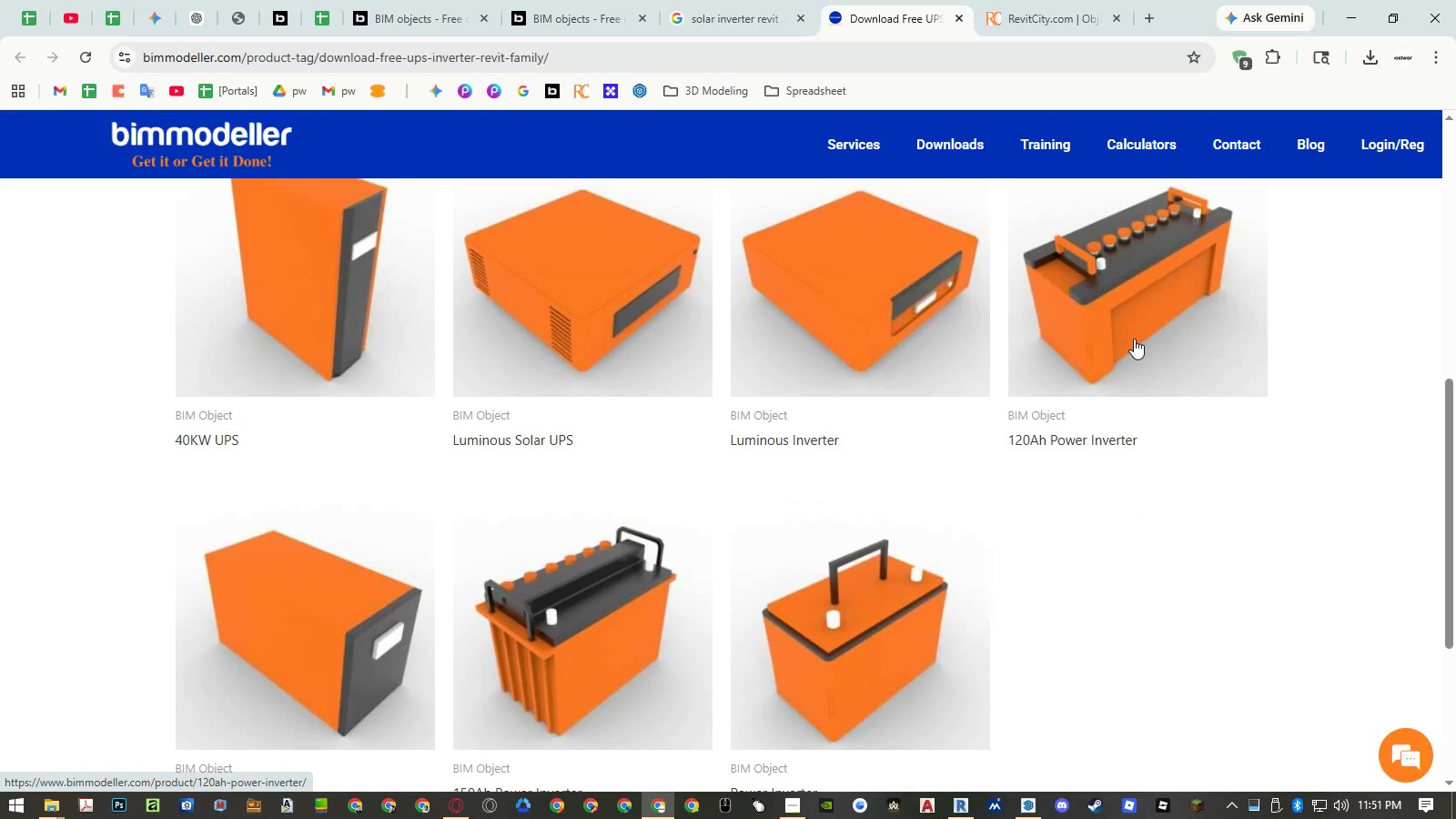 
scroll: coordinate [976, 373], scroll_direction: down, amount: 5.0
 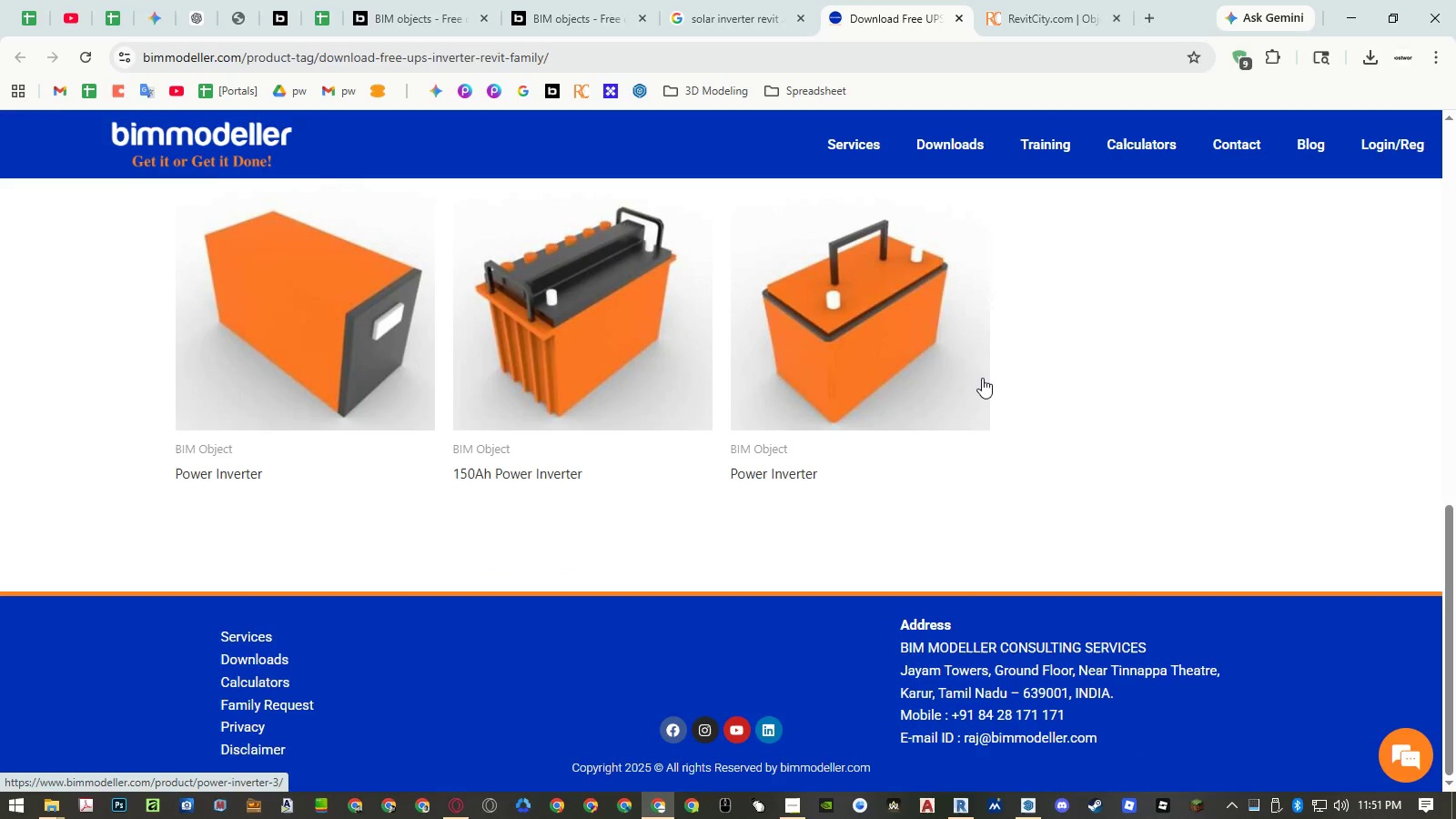 
scroll: coordinate [986, 379], scroll_direction: up, amount: 12.0
 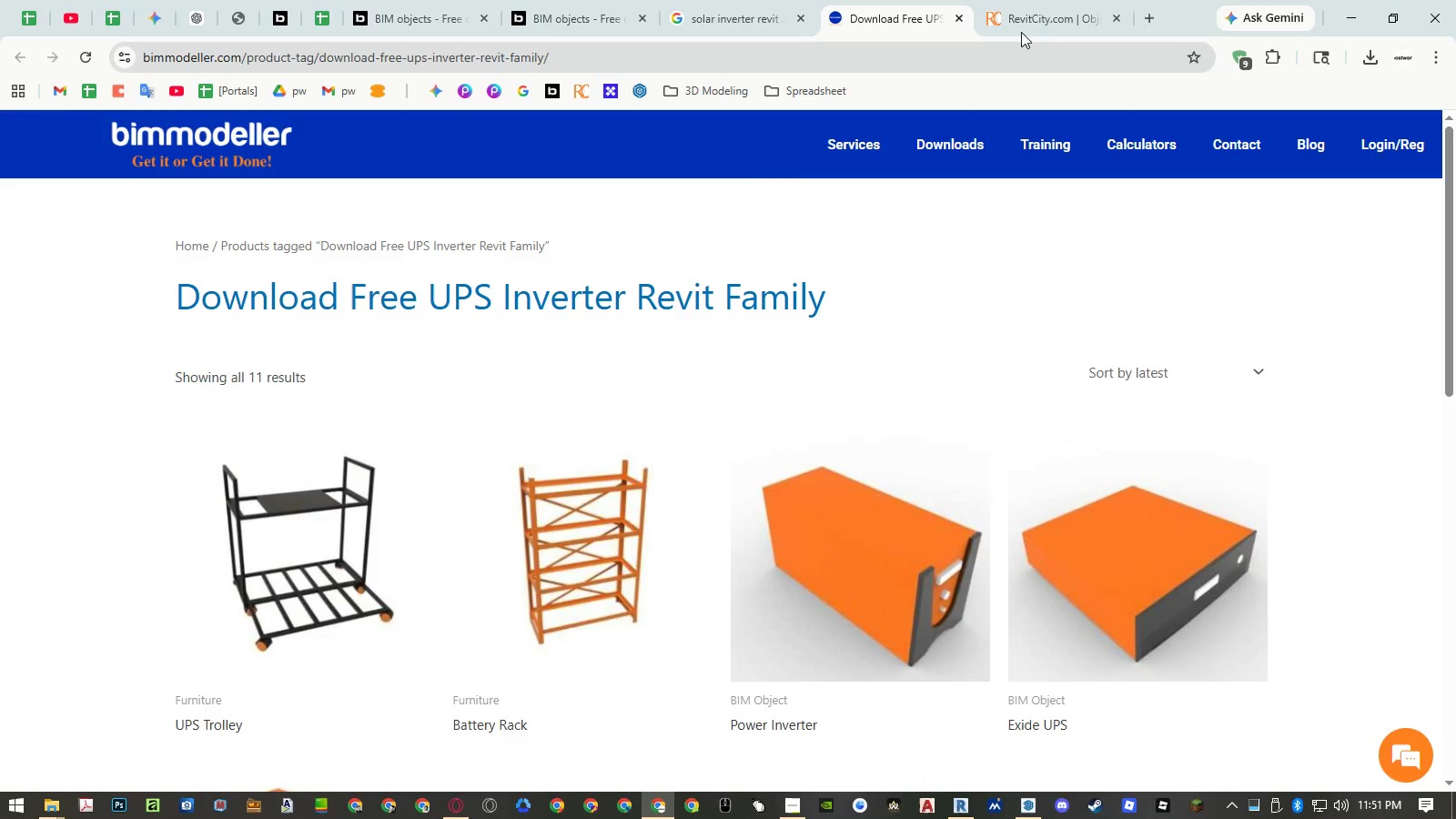 
left_click([1036, 26])
 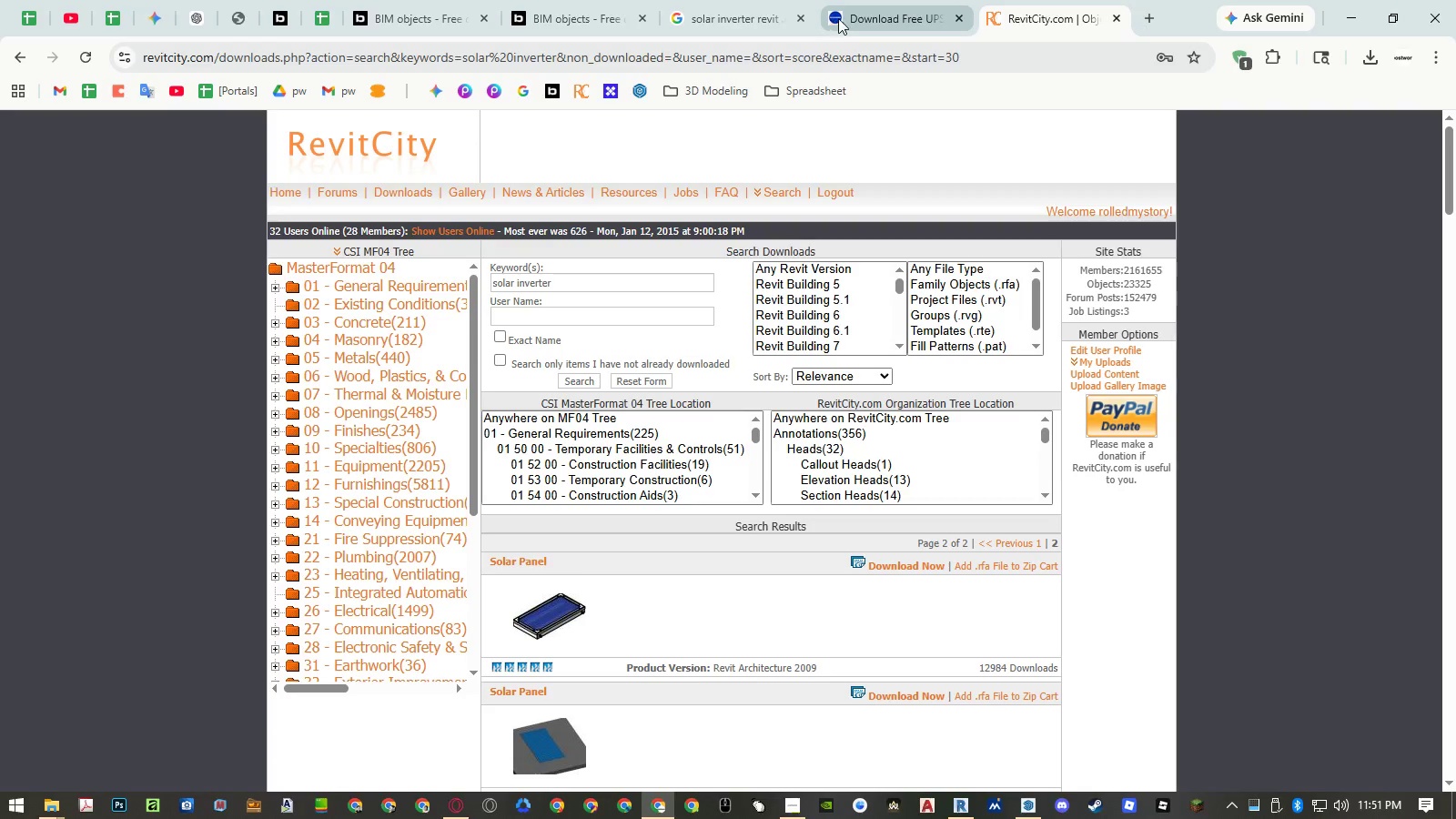 
left_click([896, 18])
 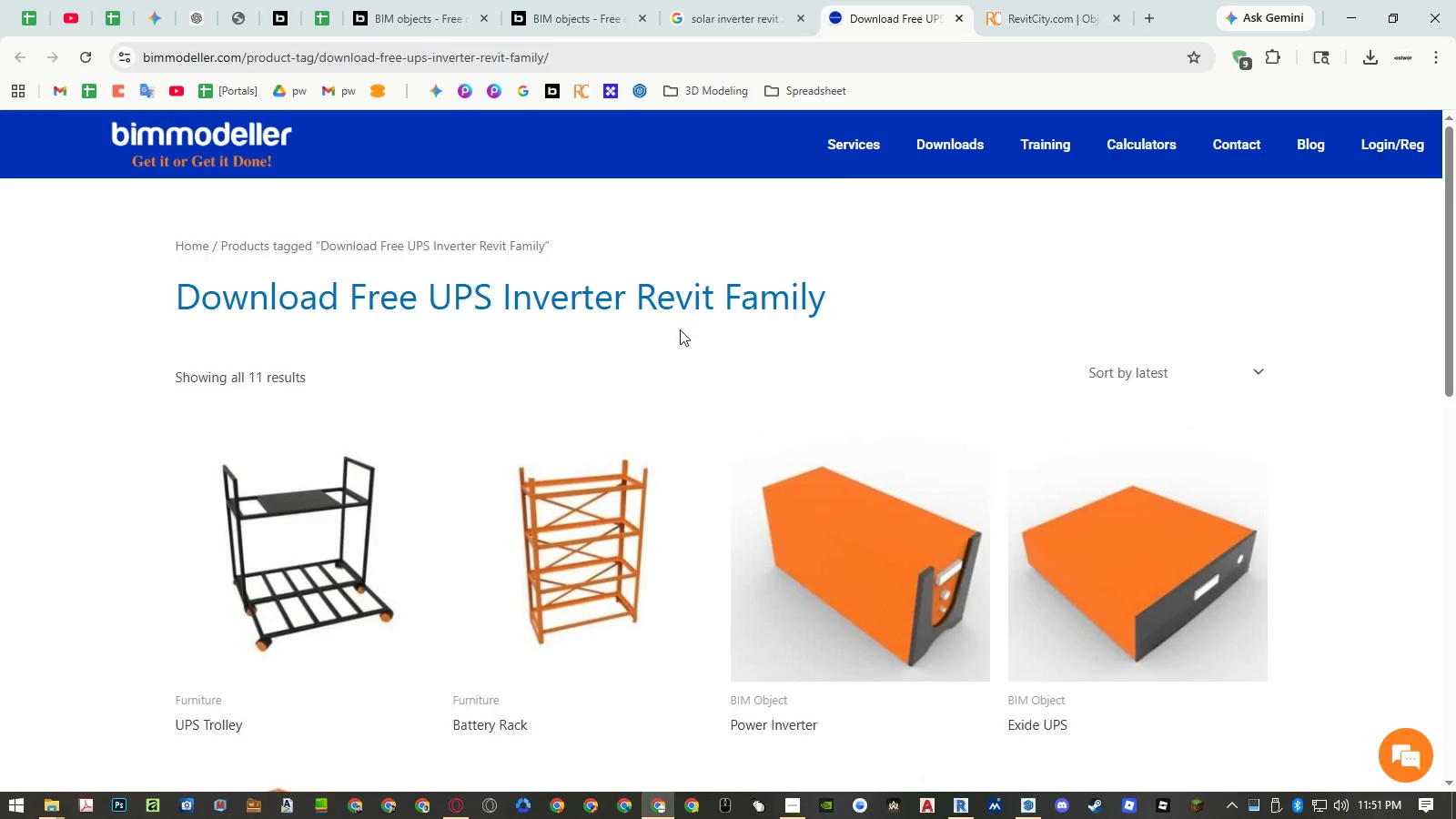 
scroll: coordinate [692, 339], scroll_direction: down, amount: 6.0
 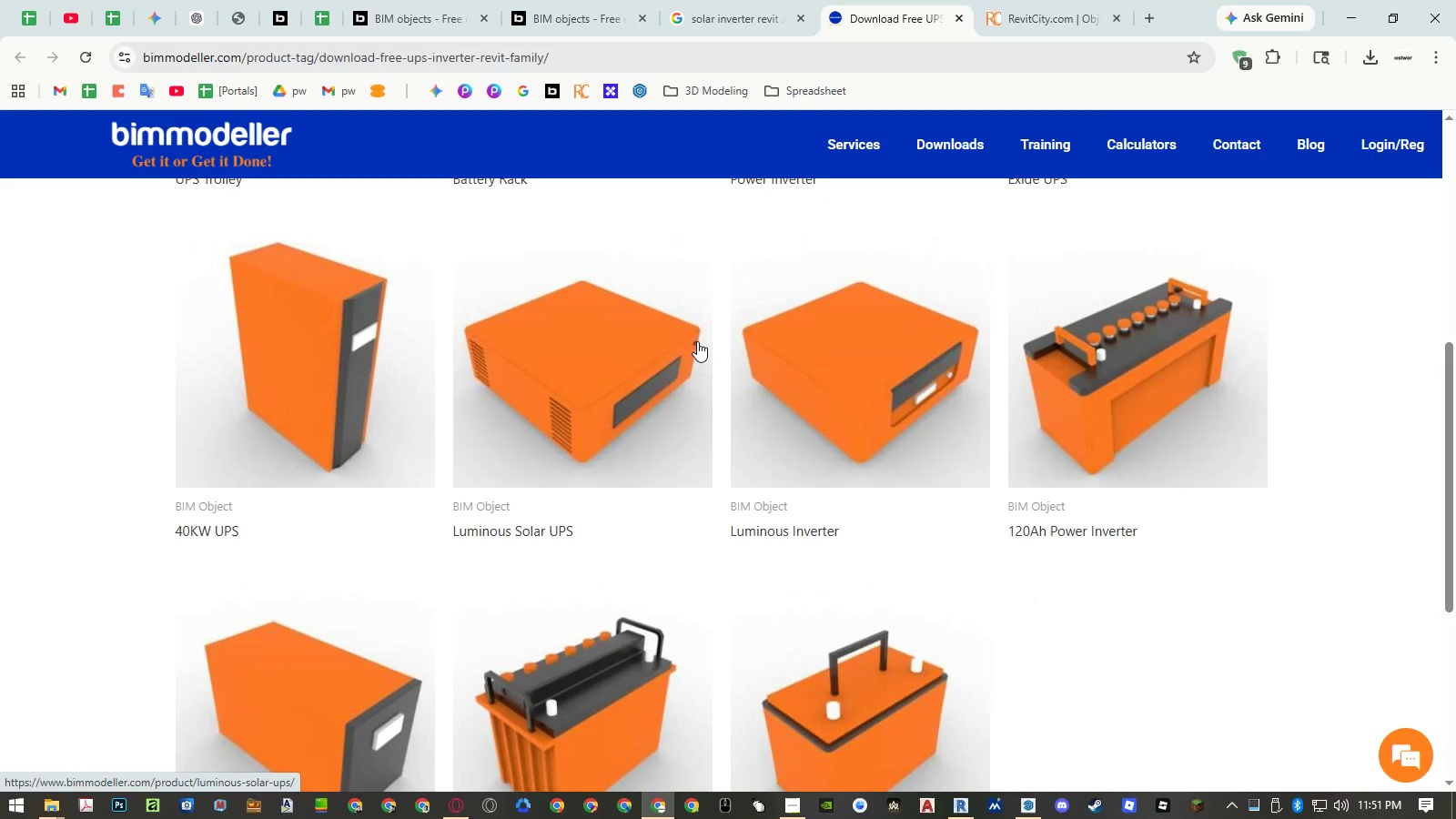 
scroll: coordinate [697, 341], scroll_direction: up, amount: 5.0
 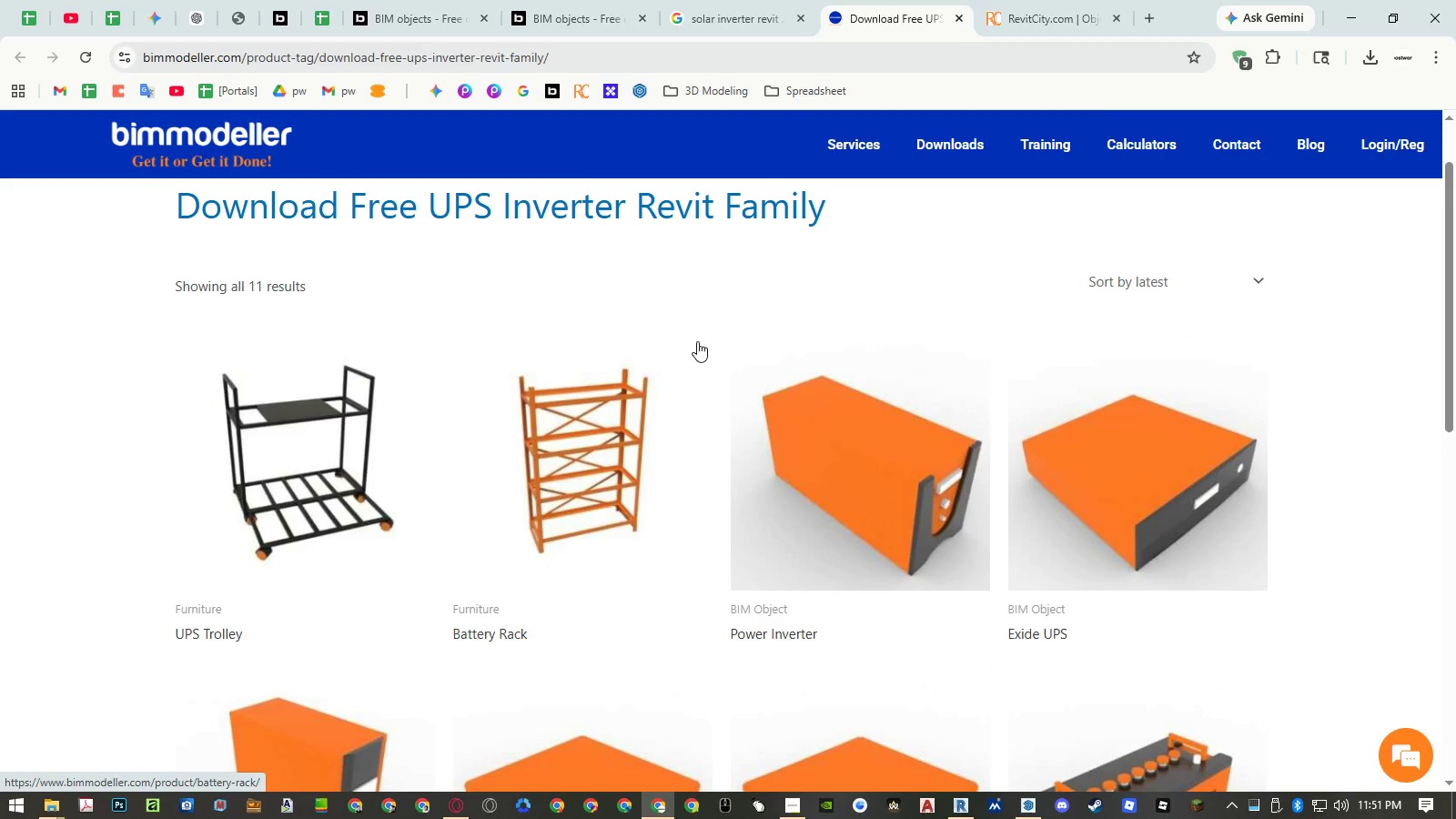 
scroll: coordinate [697, 341], scroll_direction: down, amount: 5.0
 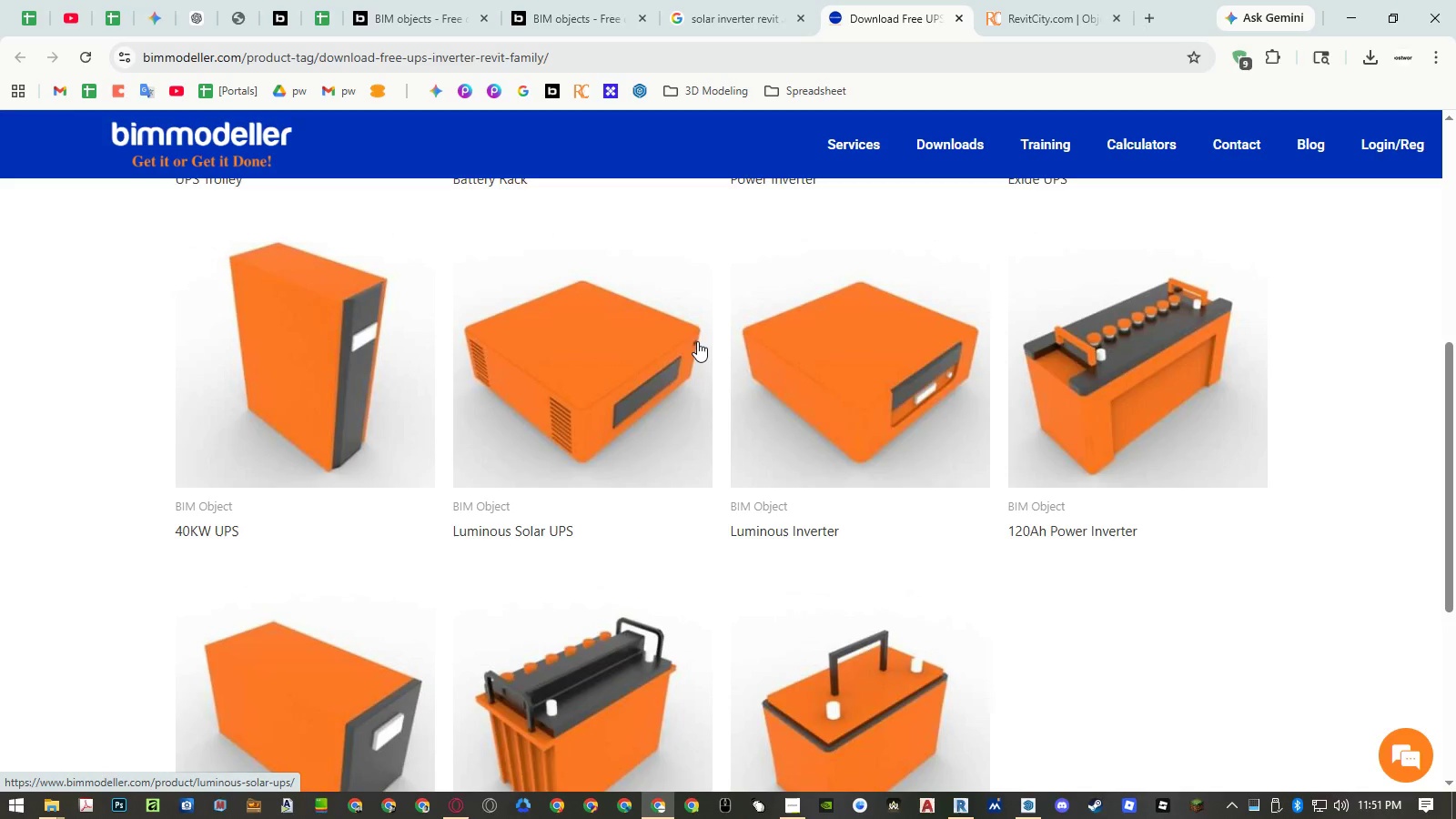 
scroll: coordinate [697, 341], scroll_direction: up, amount: 3.0
 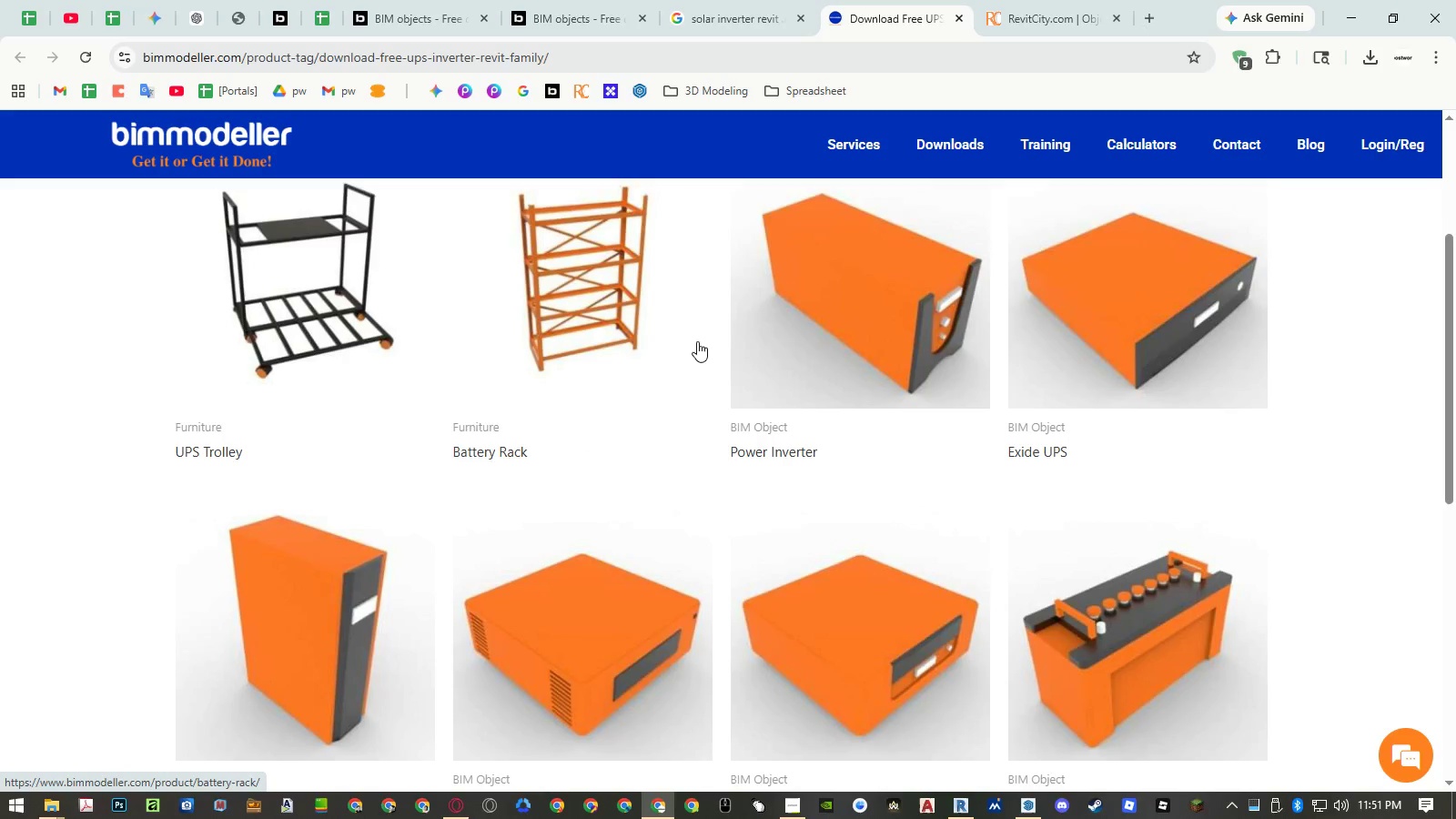 
scroll: coordinate [697, 341], scroll_direction: down, amount: 5.0
 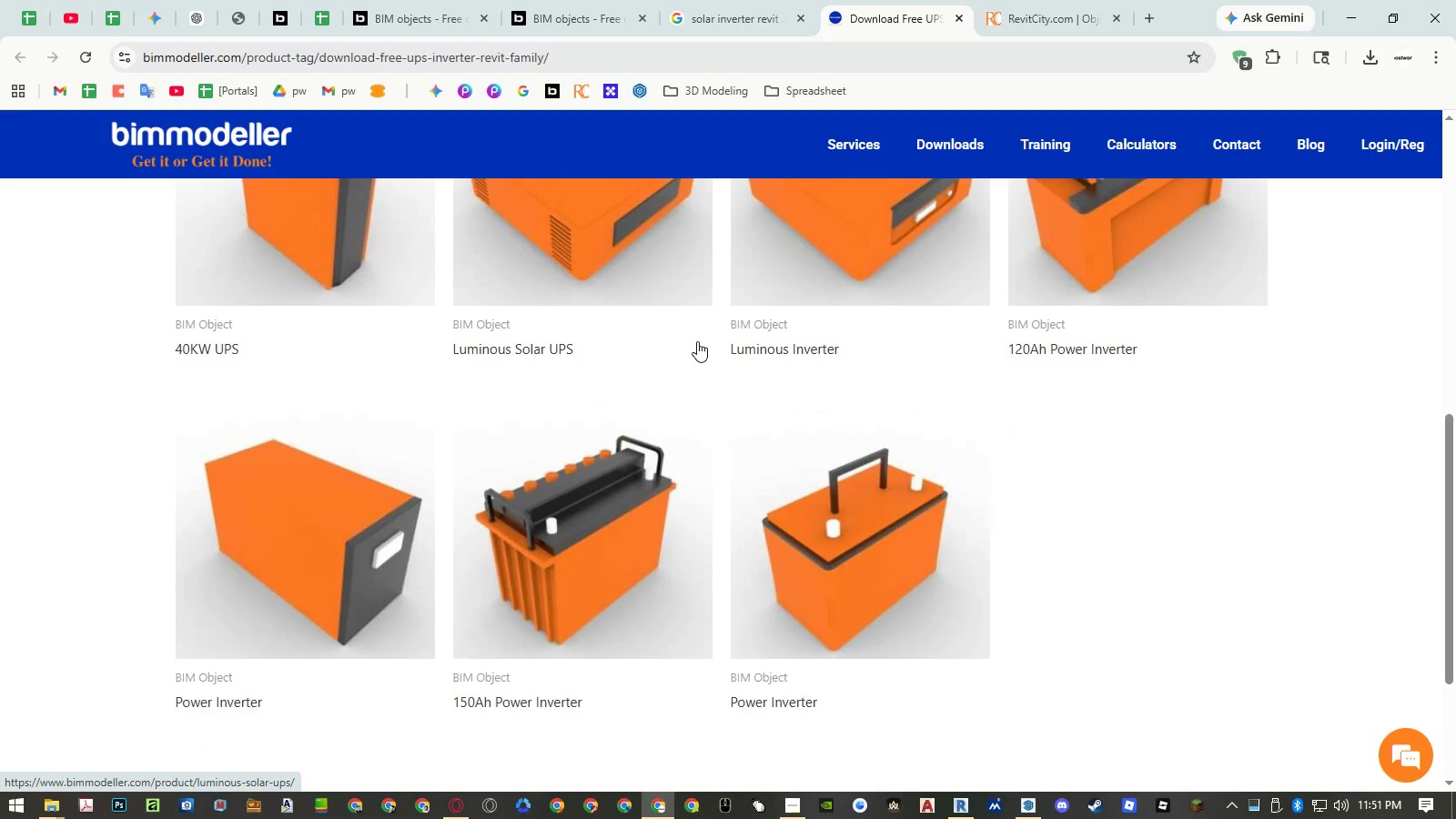 
scroll: coordinate [697, 341], scroll_direction: up, amount: 2.0
 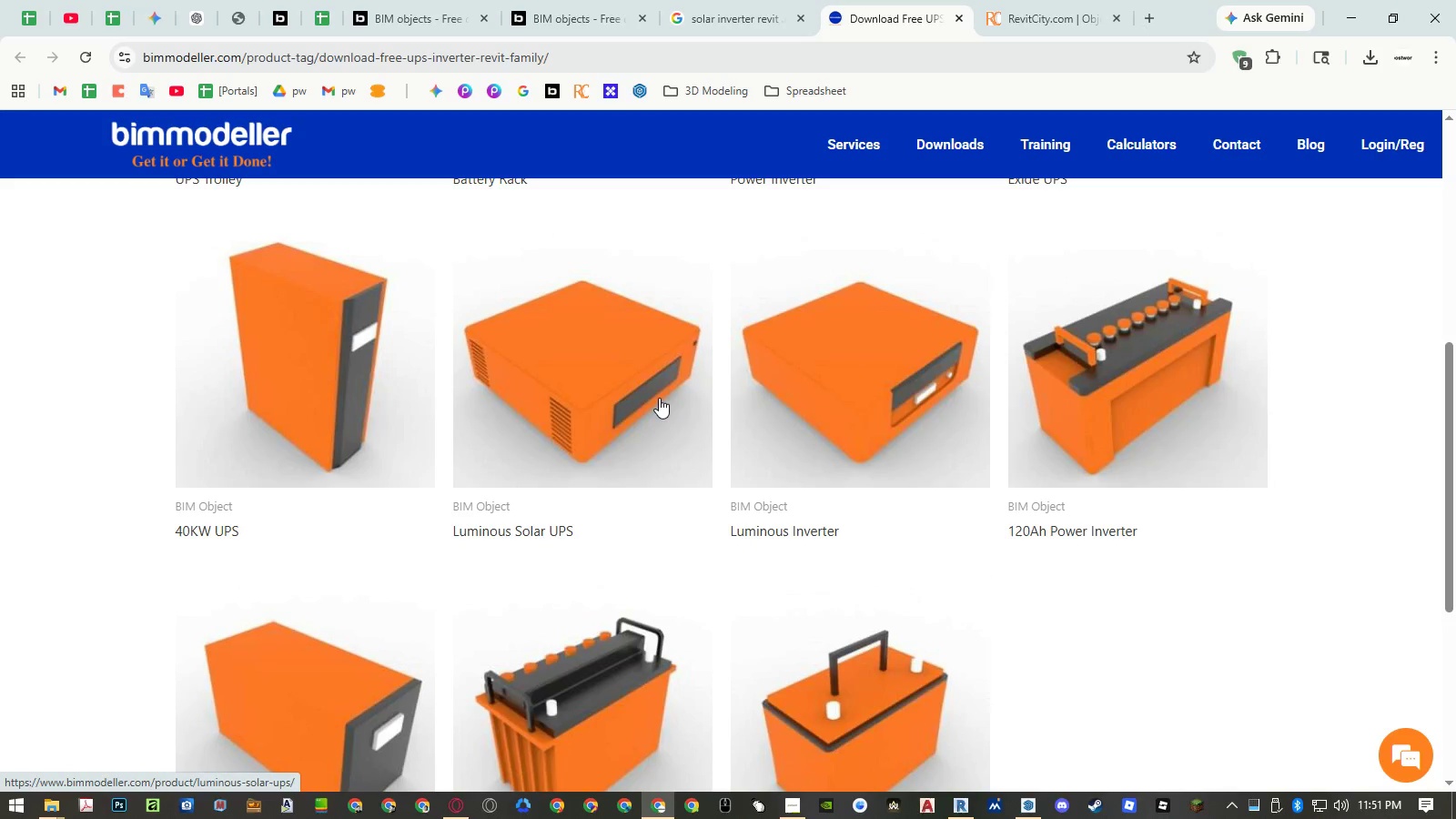 
double_click([832, 389])
 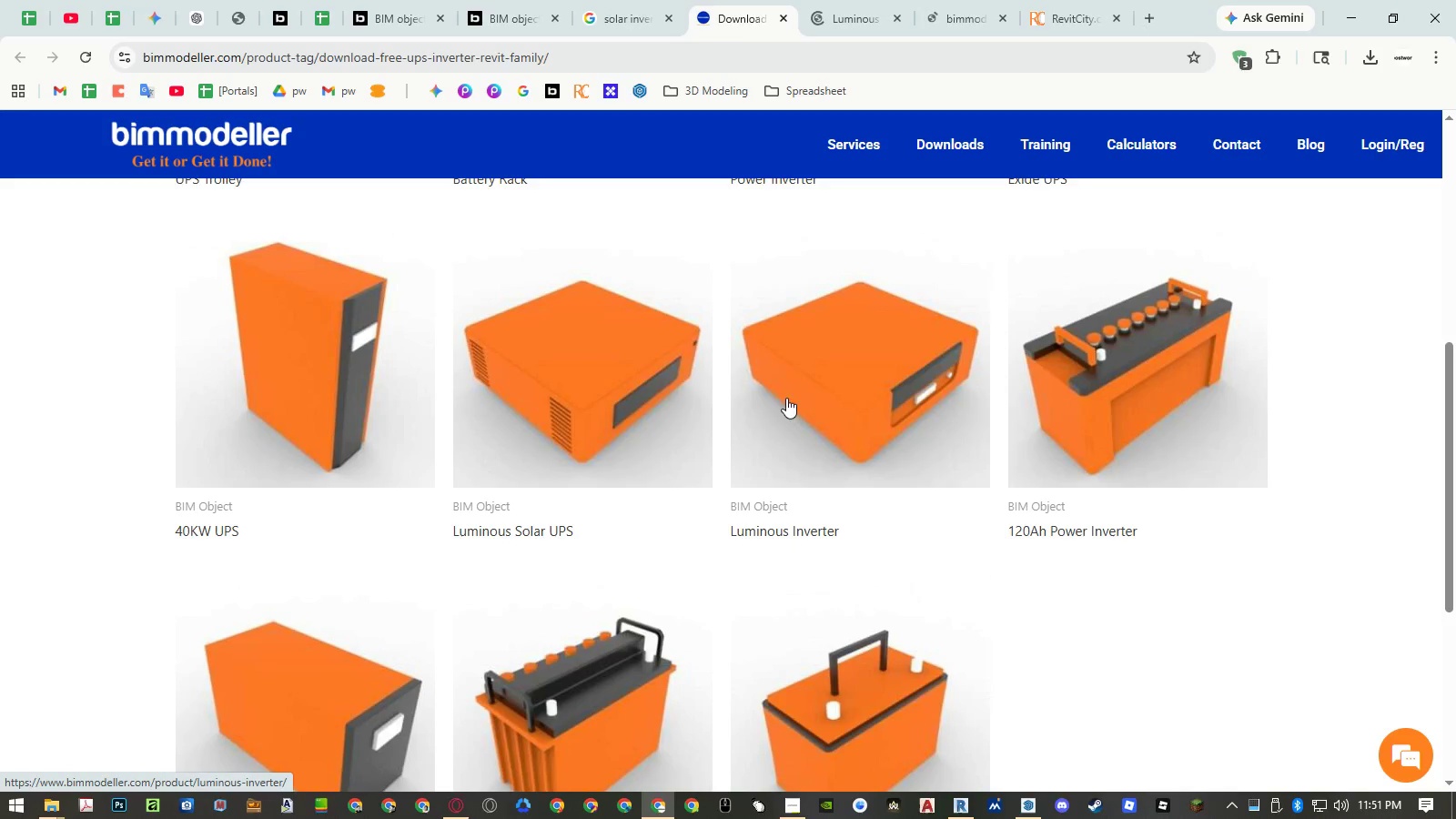 
scroll: coordinate [761, 401], scroll_direction: up, amount: 5.0
 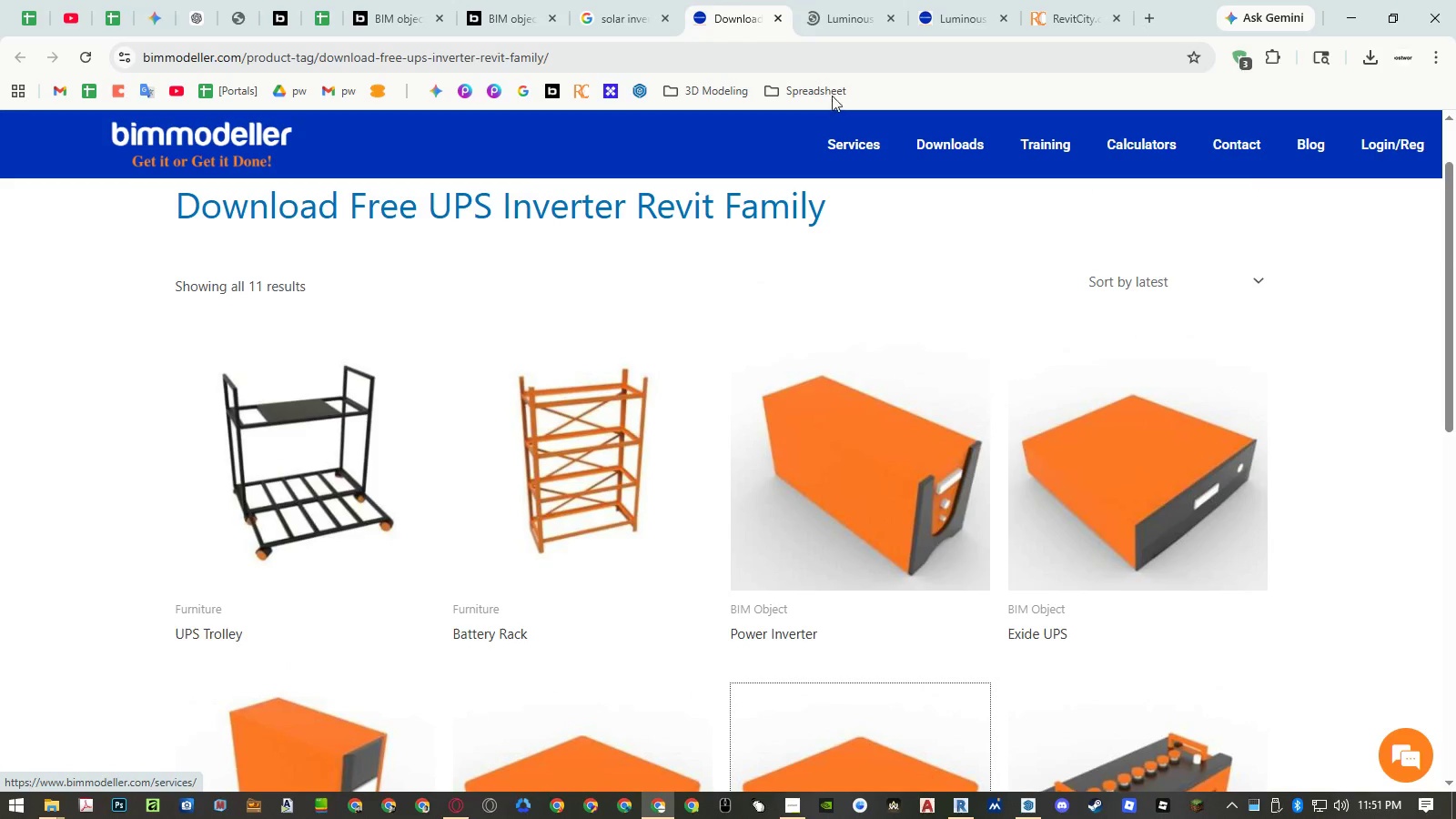 
scroll: coordinate [840, 325], scroll_direction: down, amount: 13.0
 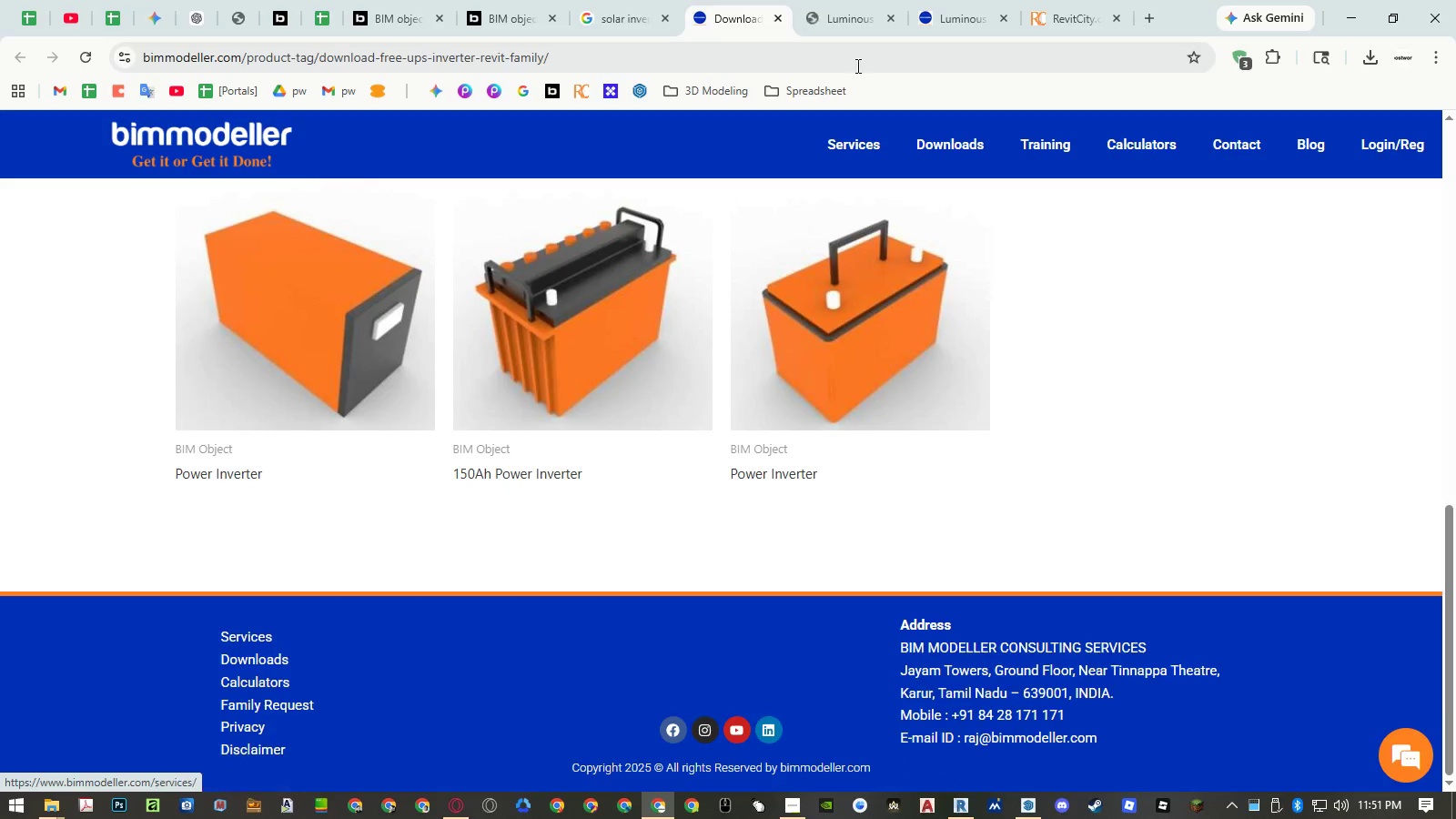 
left_click([861, 18])
 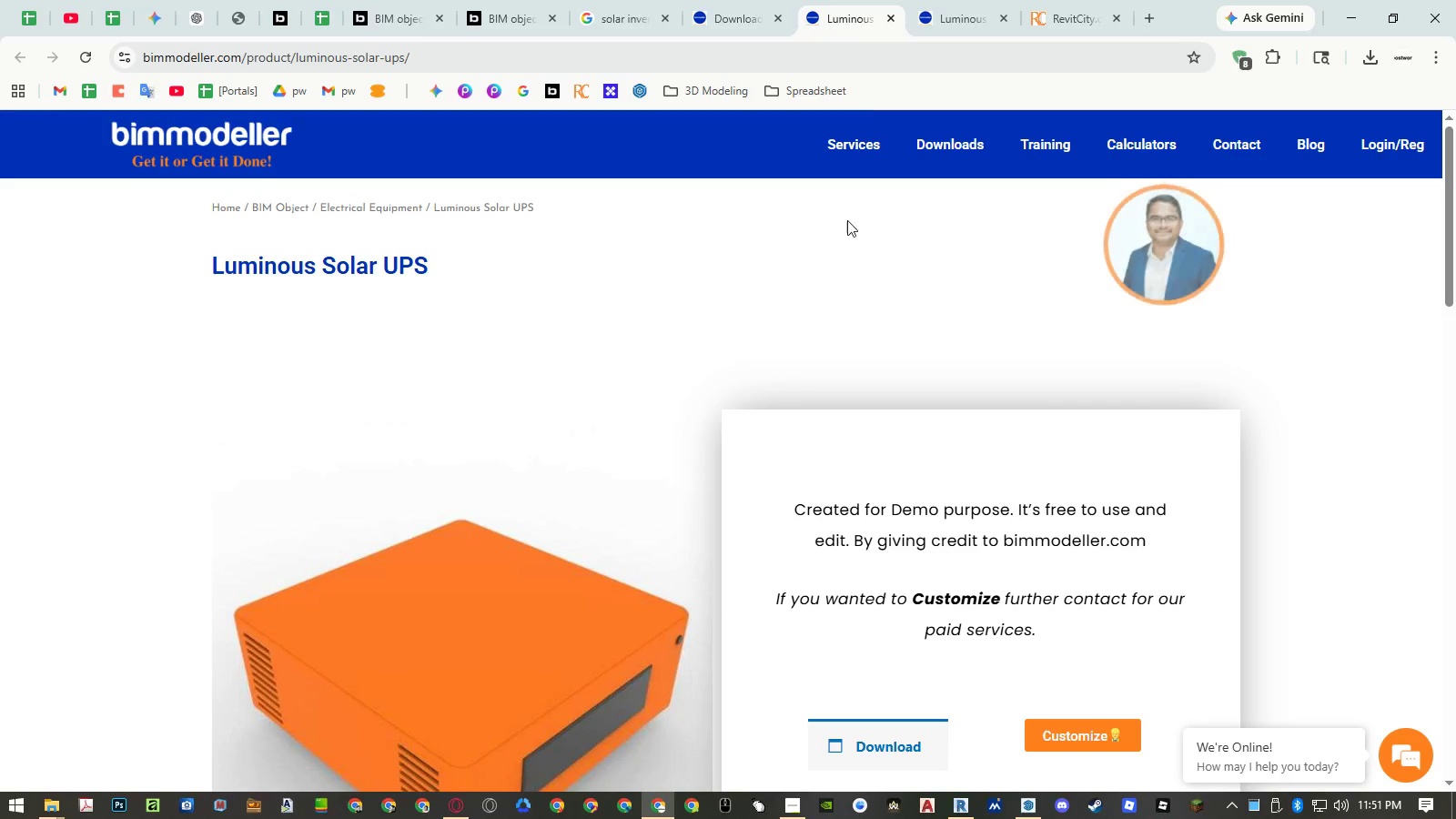 
scroll: coordinate [844, 324], scroll_direction: down, amount: 3.0
 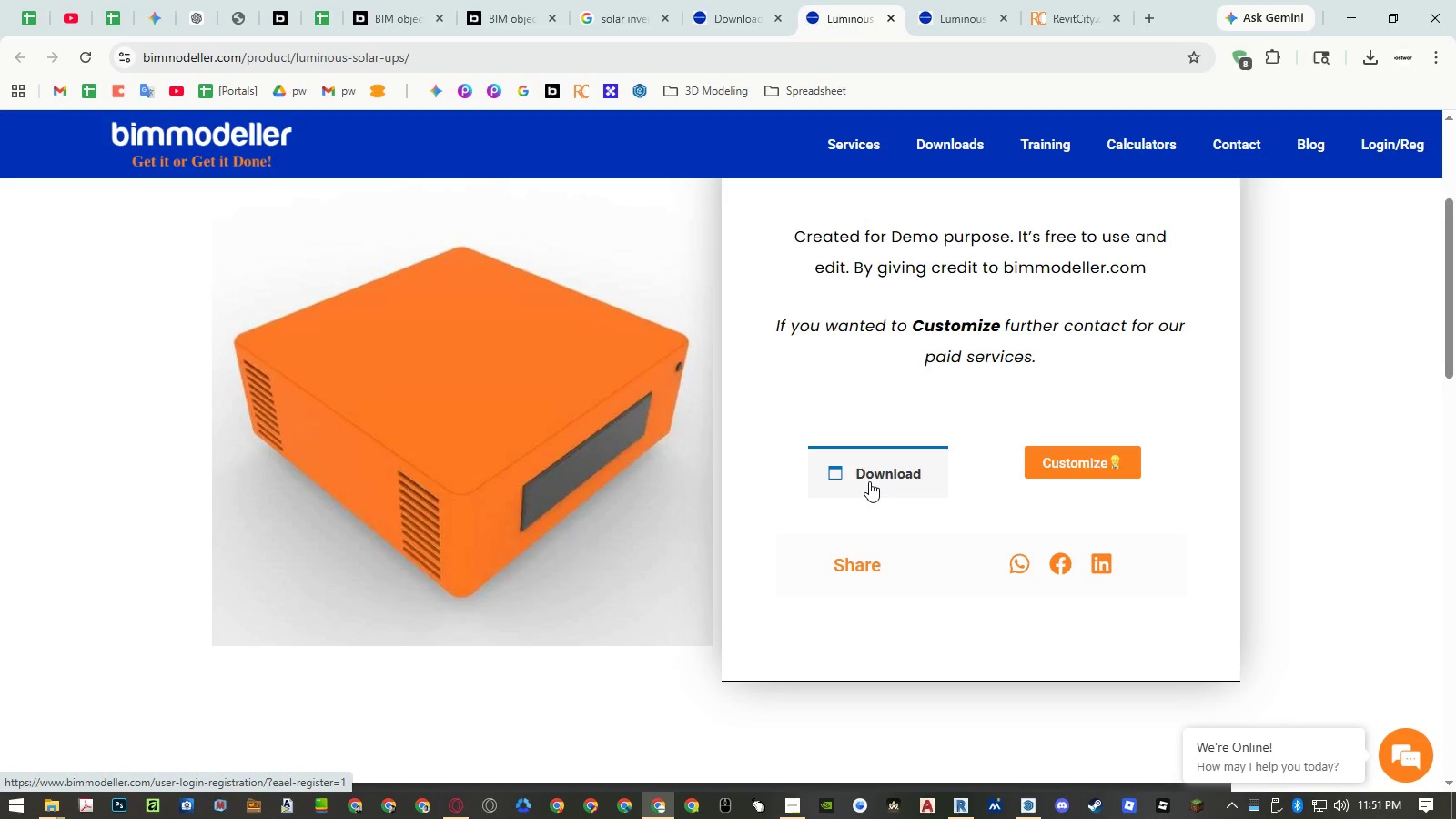 
left_click([969, 26])
 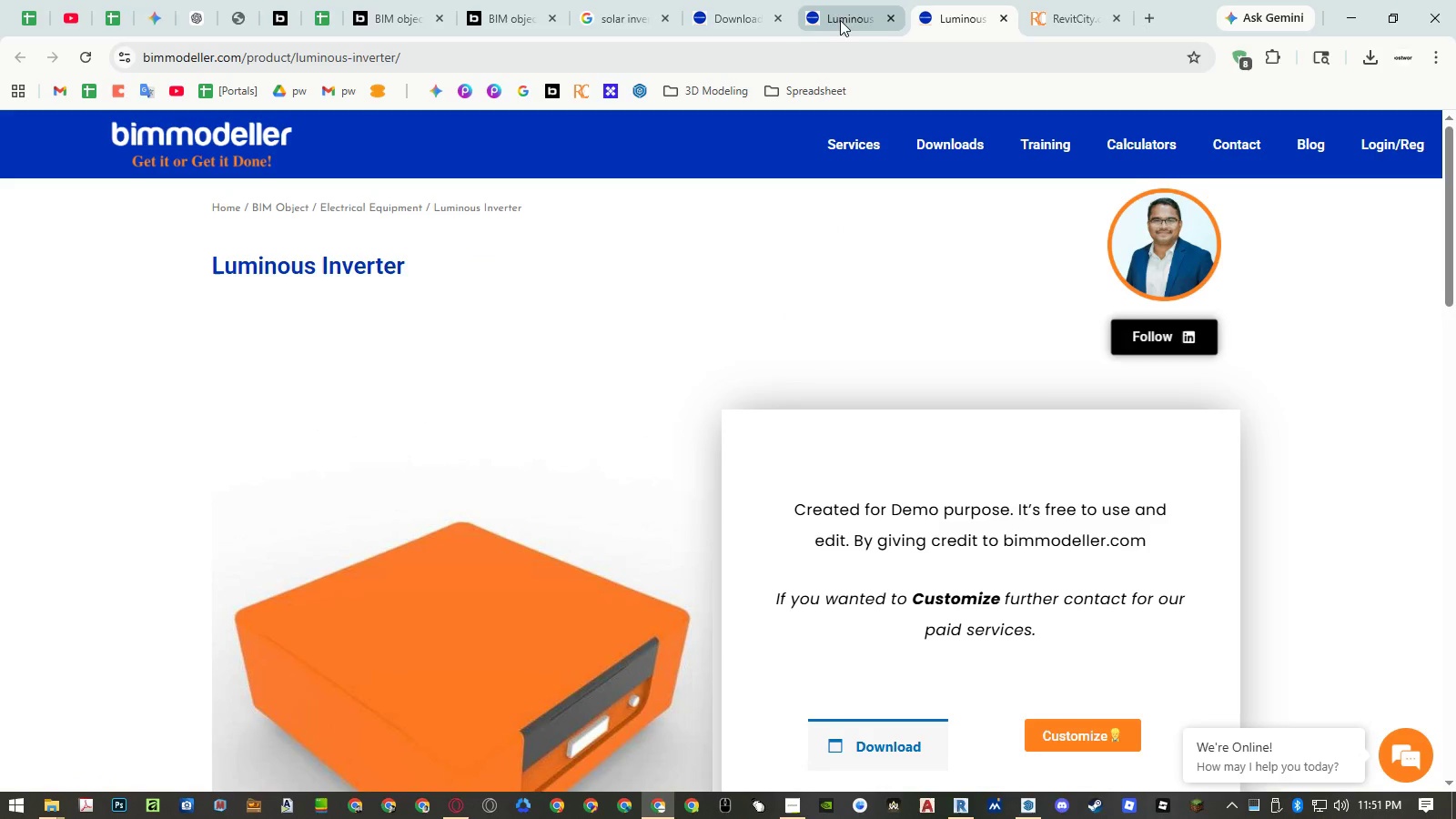 
double_click([852, 18])
 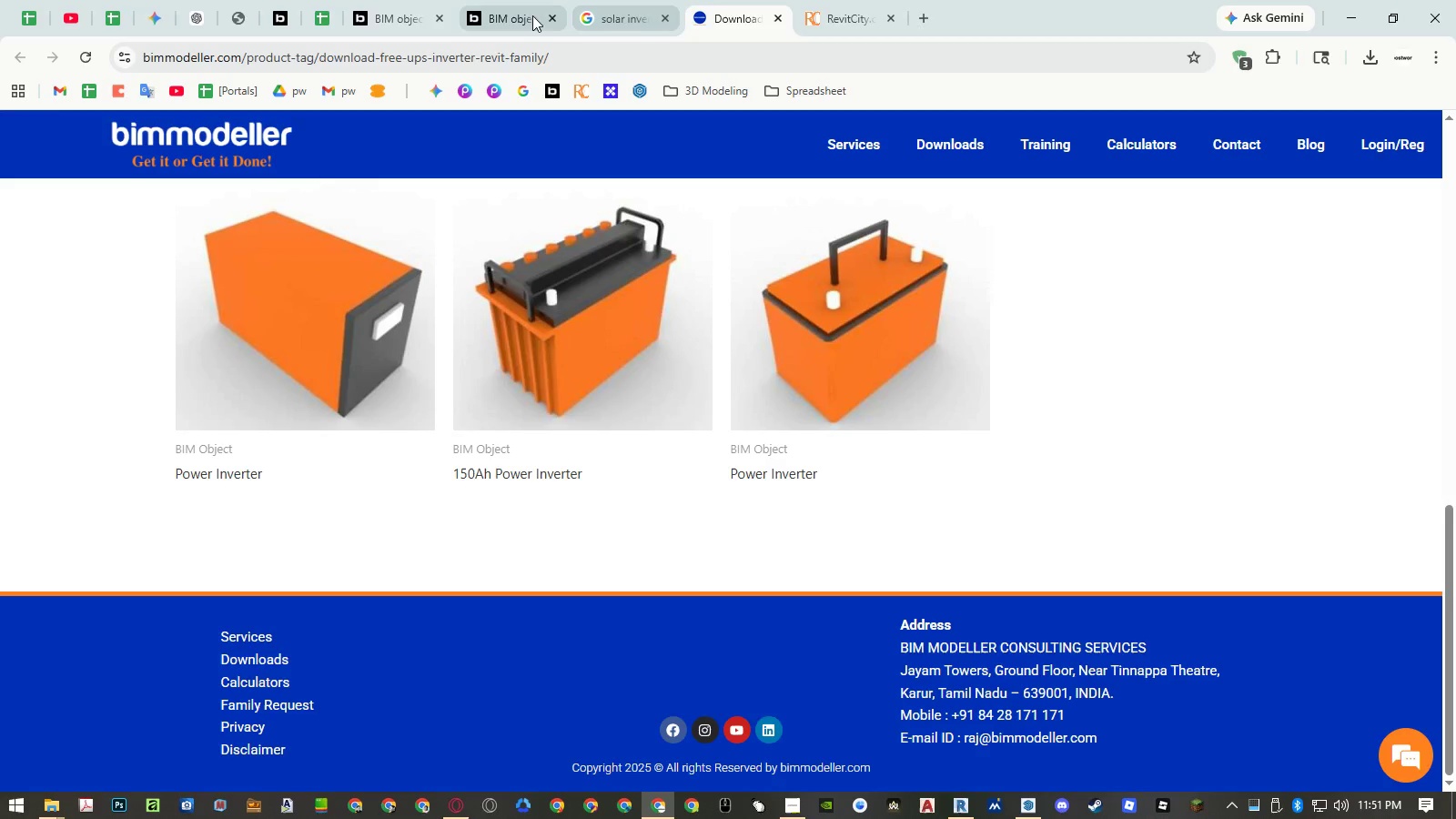 
left_click([521, 15])
 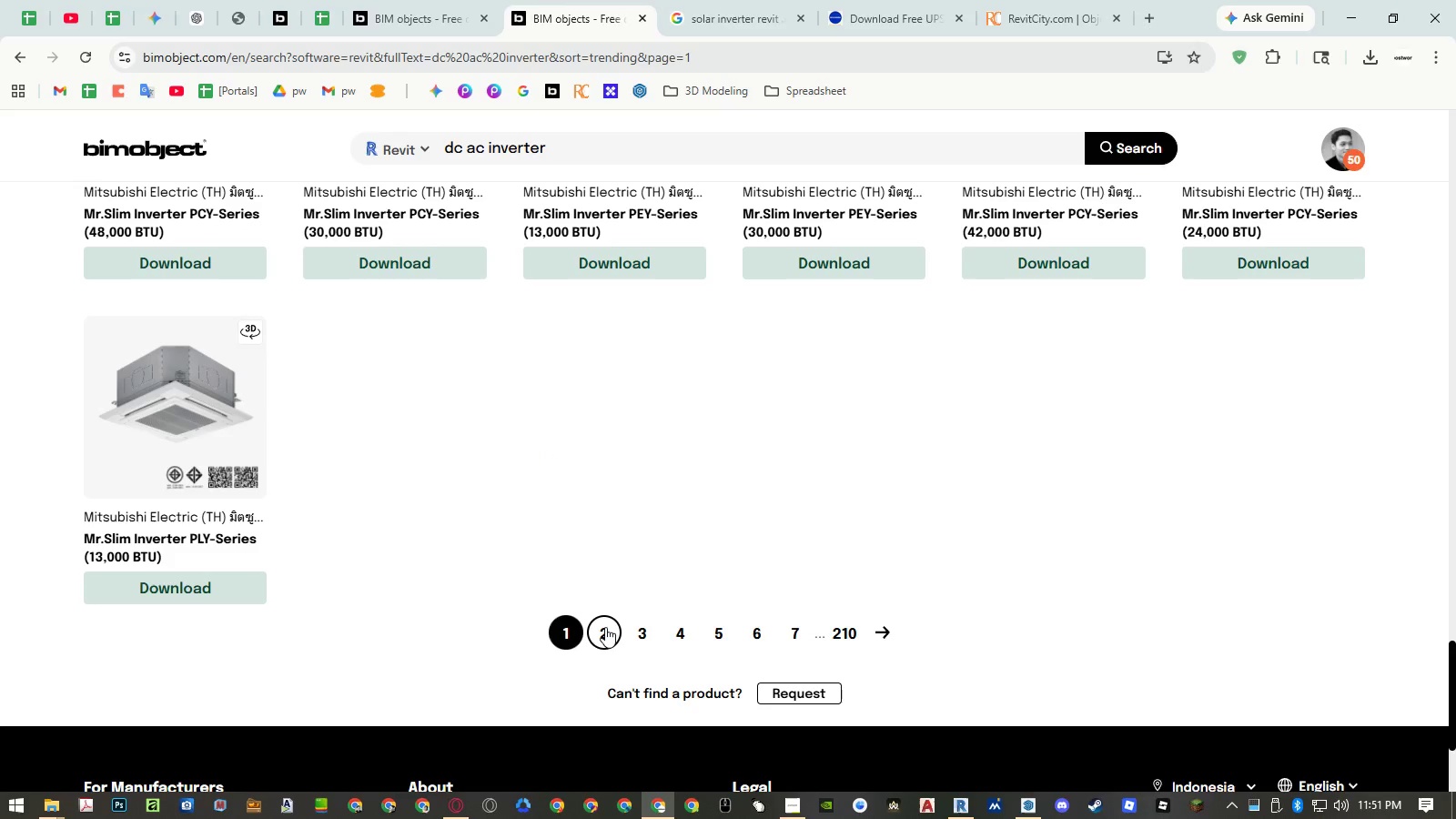 
scroll: coordinate [683, 445], scroll_direction: up, amount: 12.0
 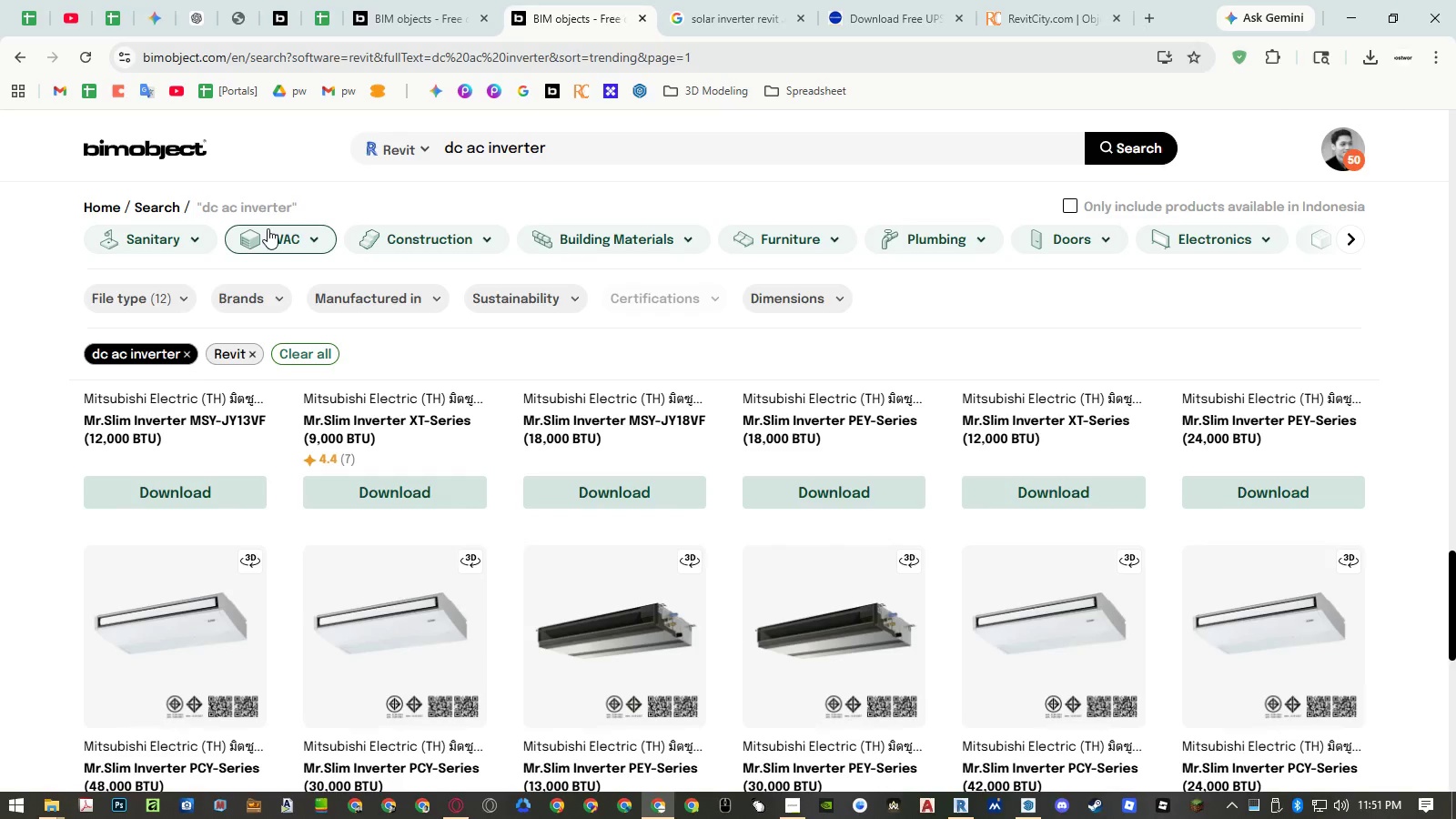 
left_click([268, 229])
 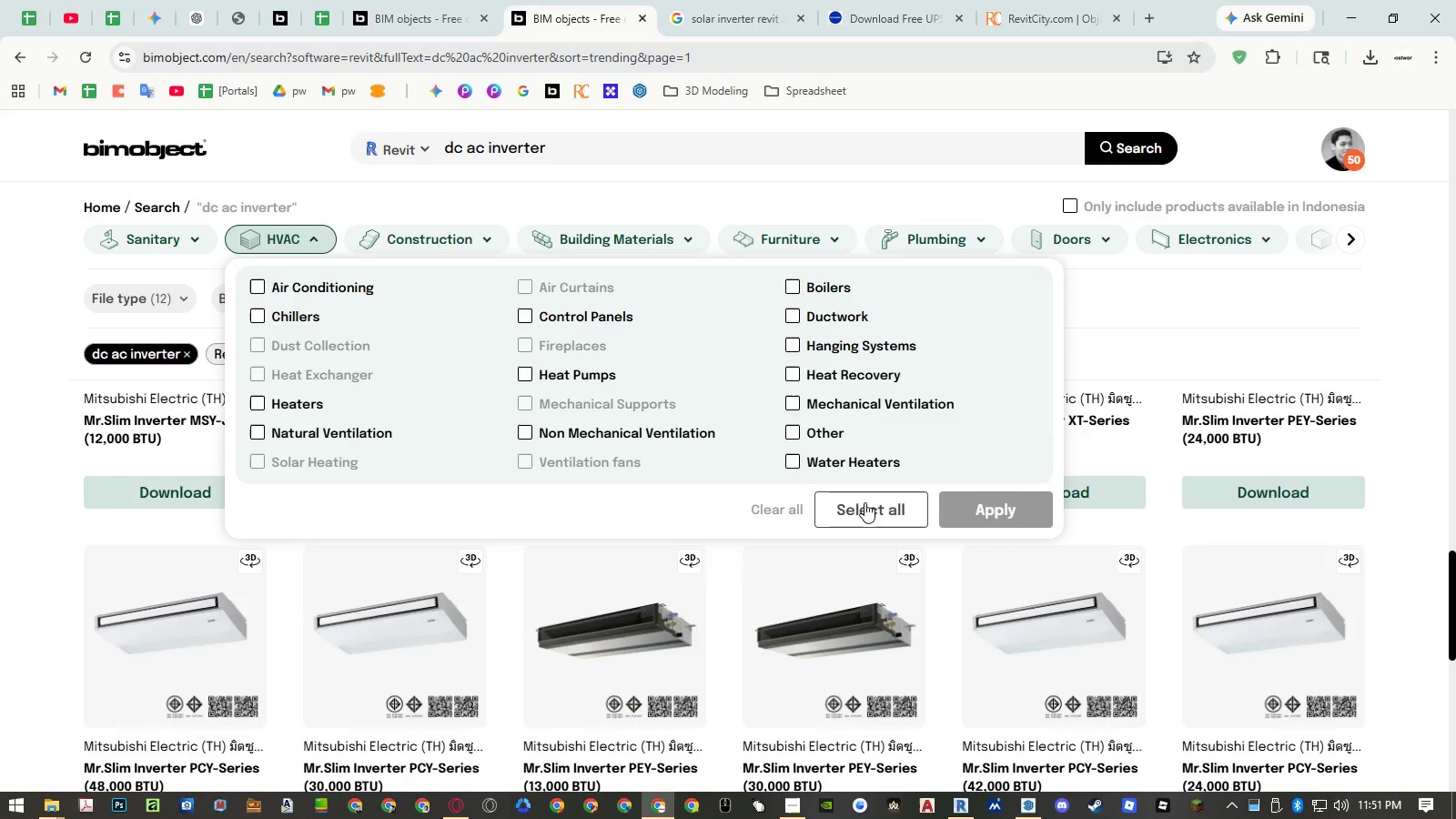 
double_click([987, 509])
 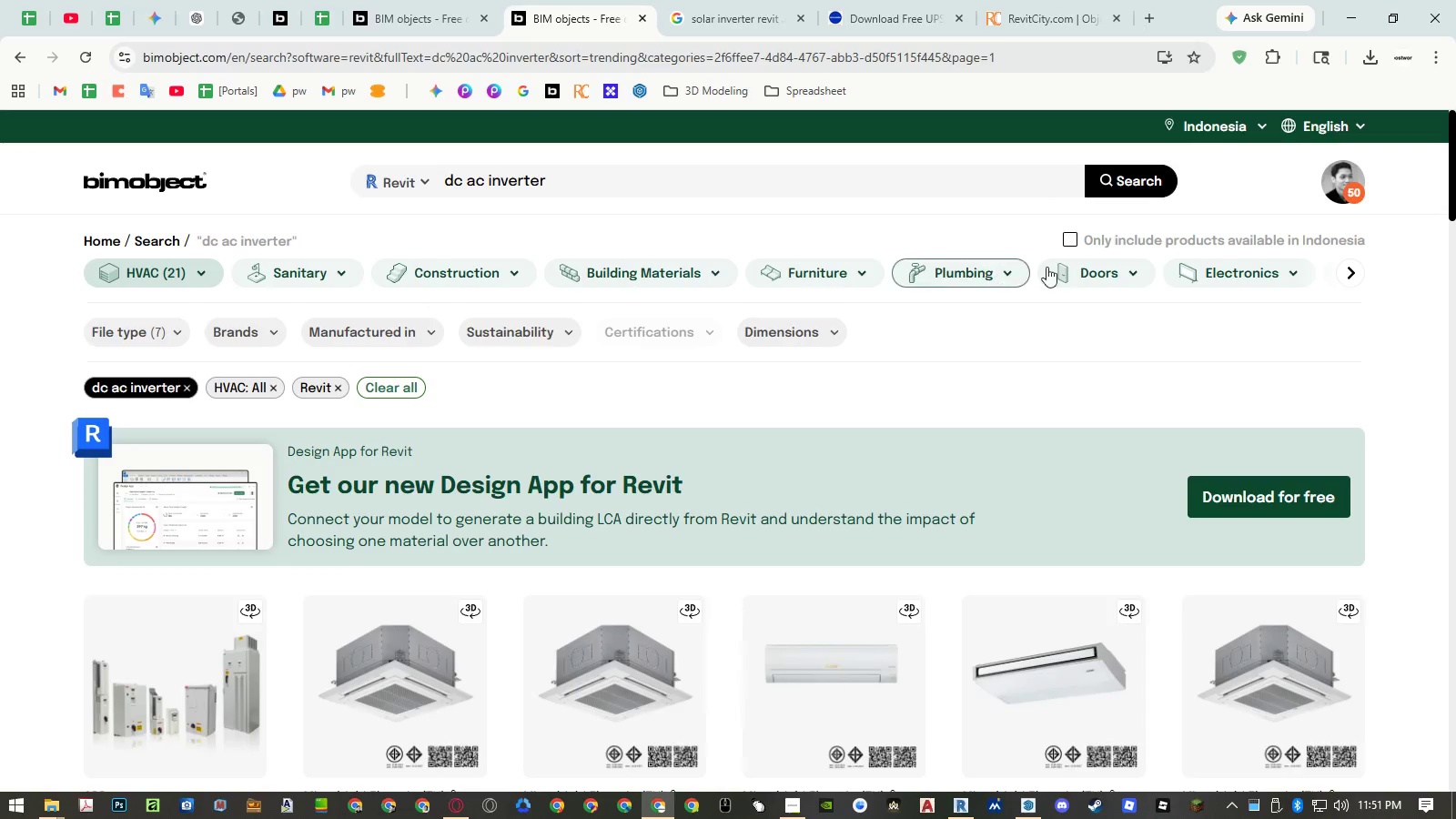 
left_click([1269, 272])
 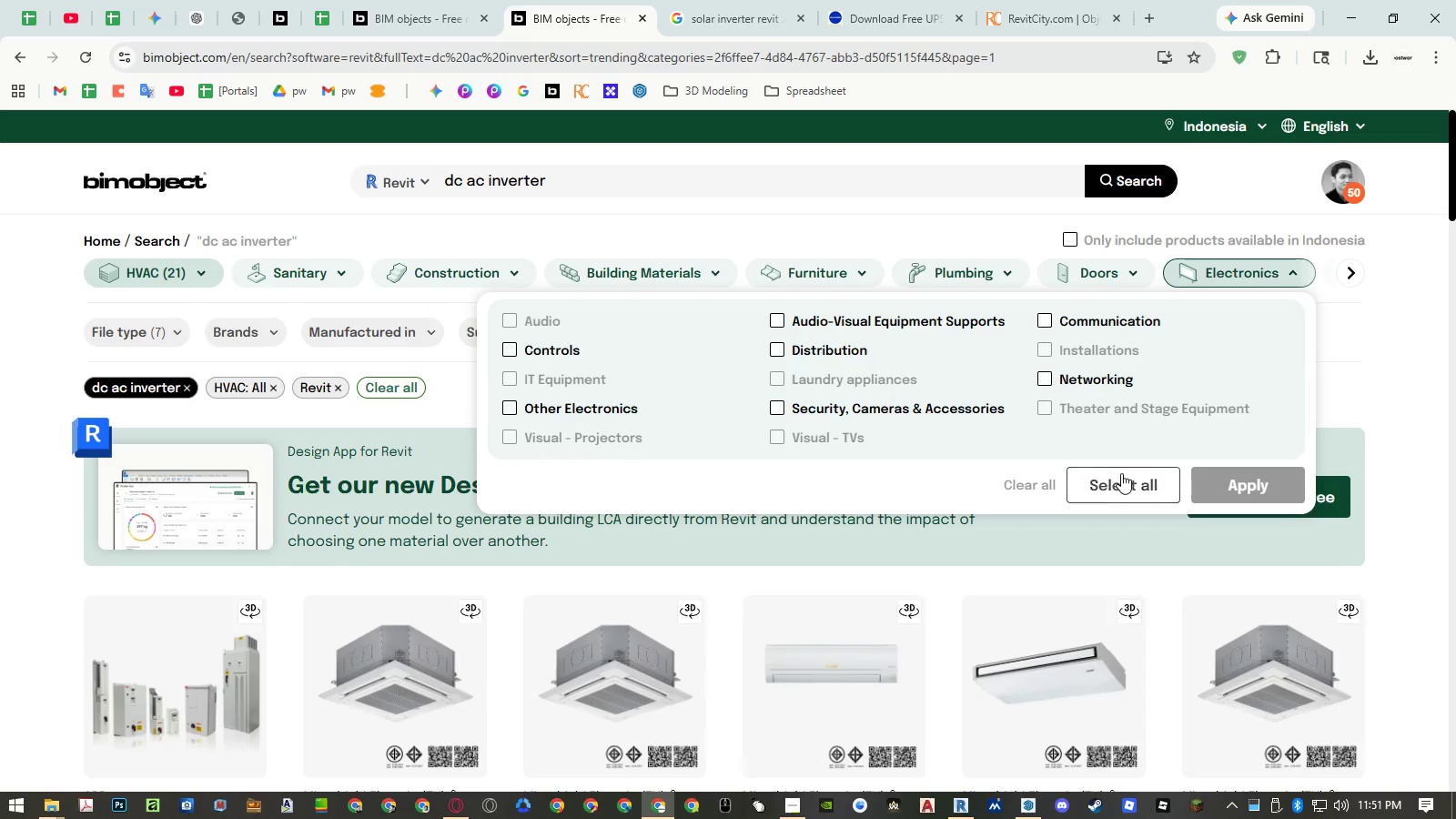 
double_click([1249, 484])
 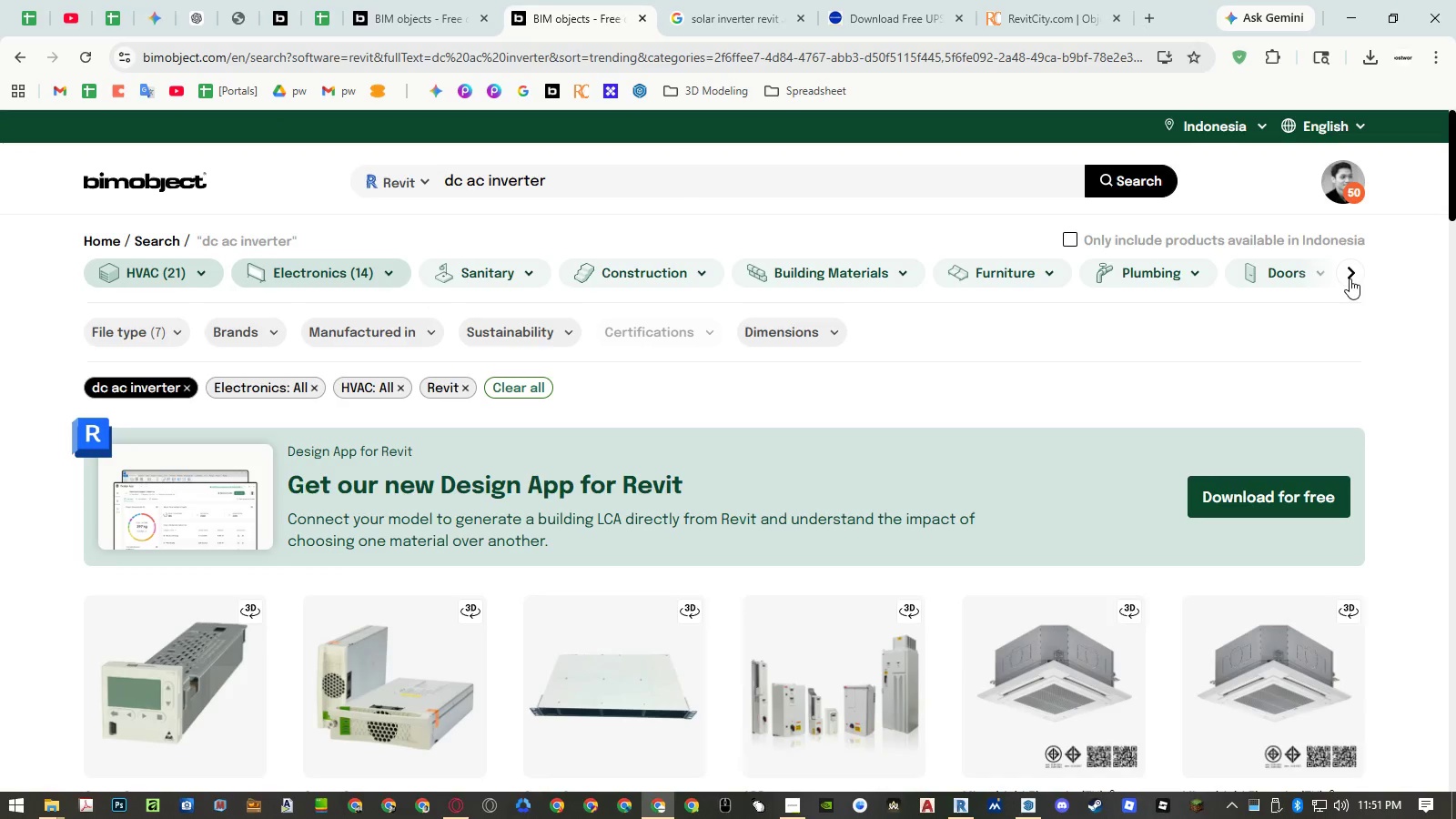 
left_click([1350, 278])
 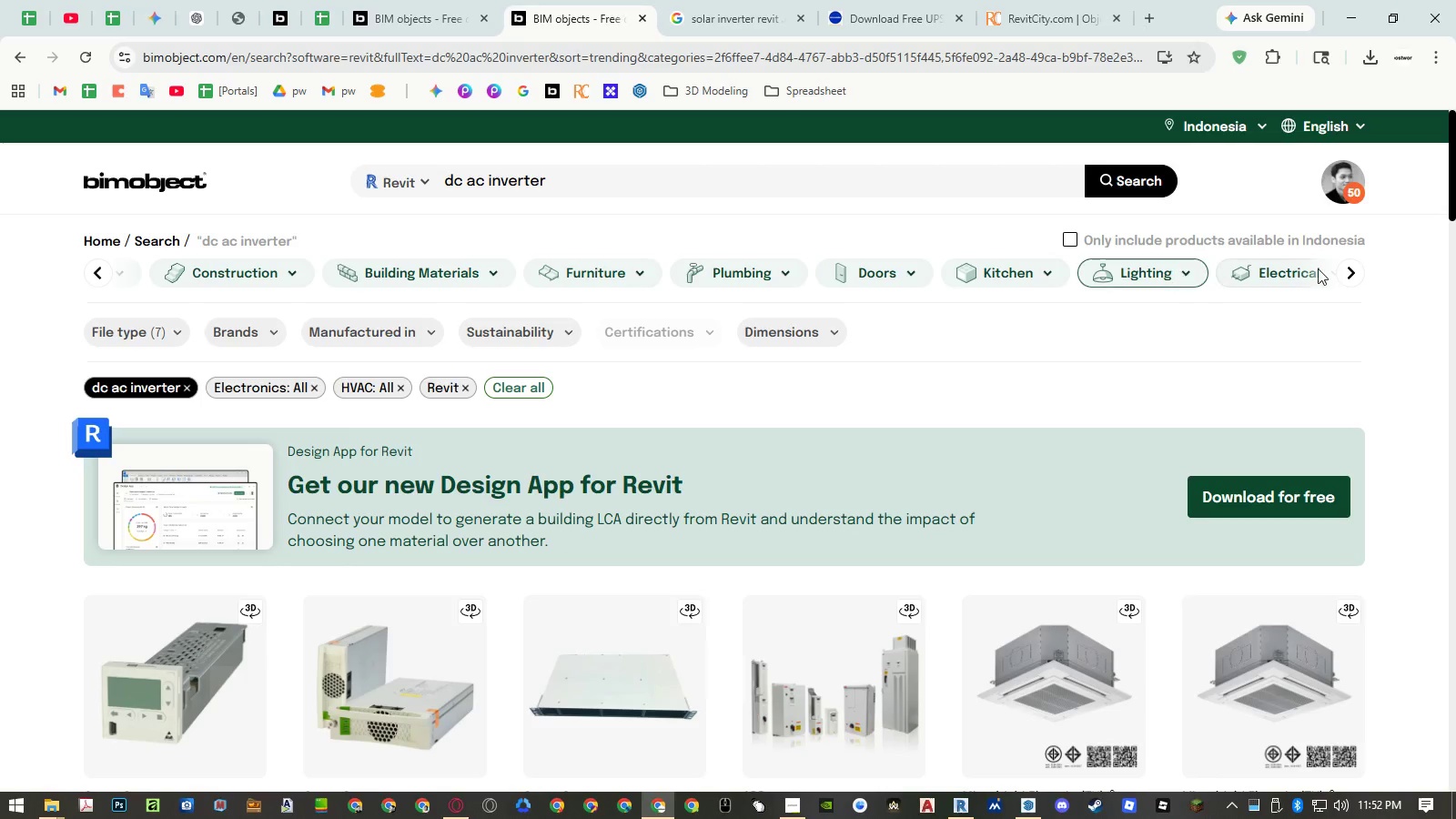 
left_click([1279, 269])
 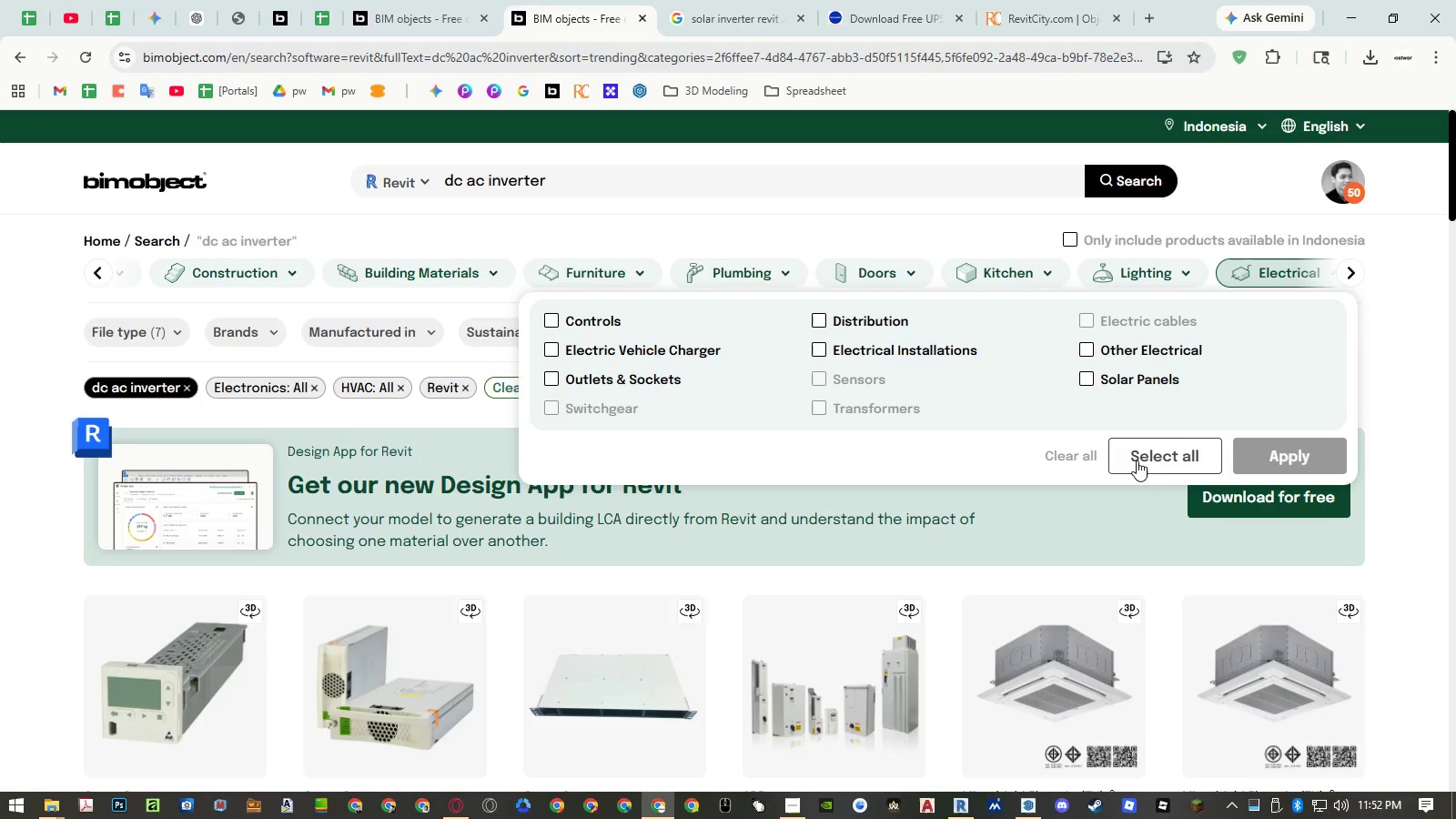 
double_click([1322, 457])
 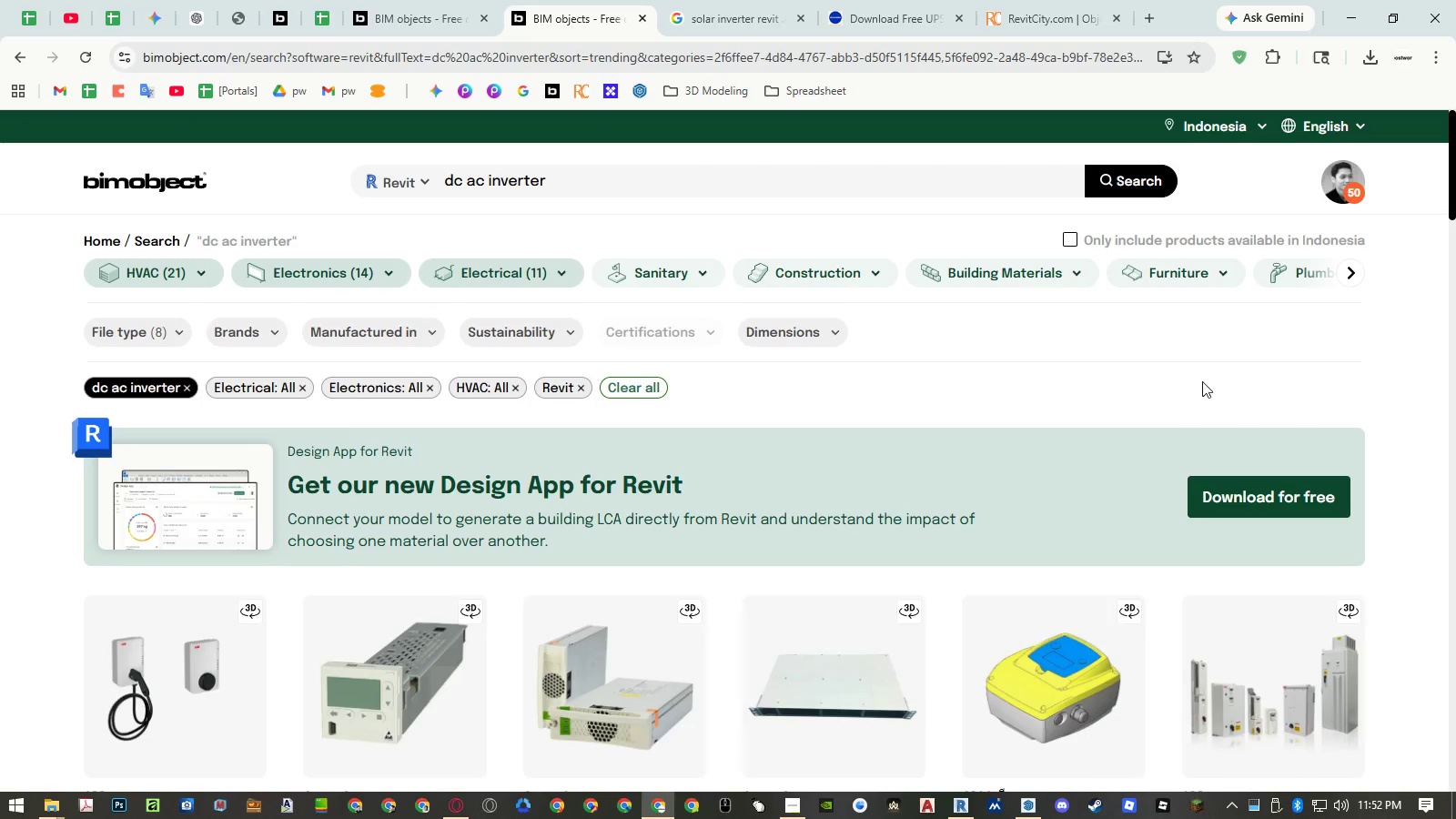 
scroll: coordinate [1168, 379], scroll_direction: down, amount: 6.0
 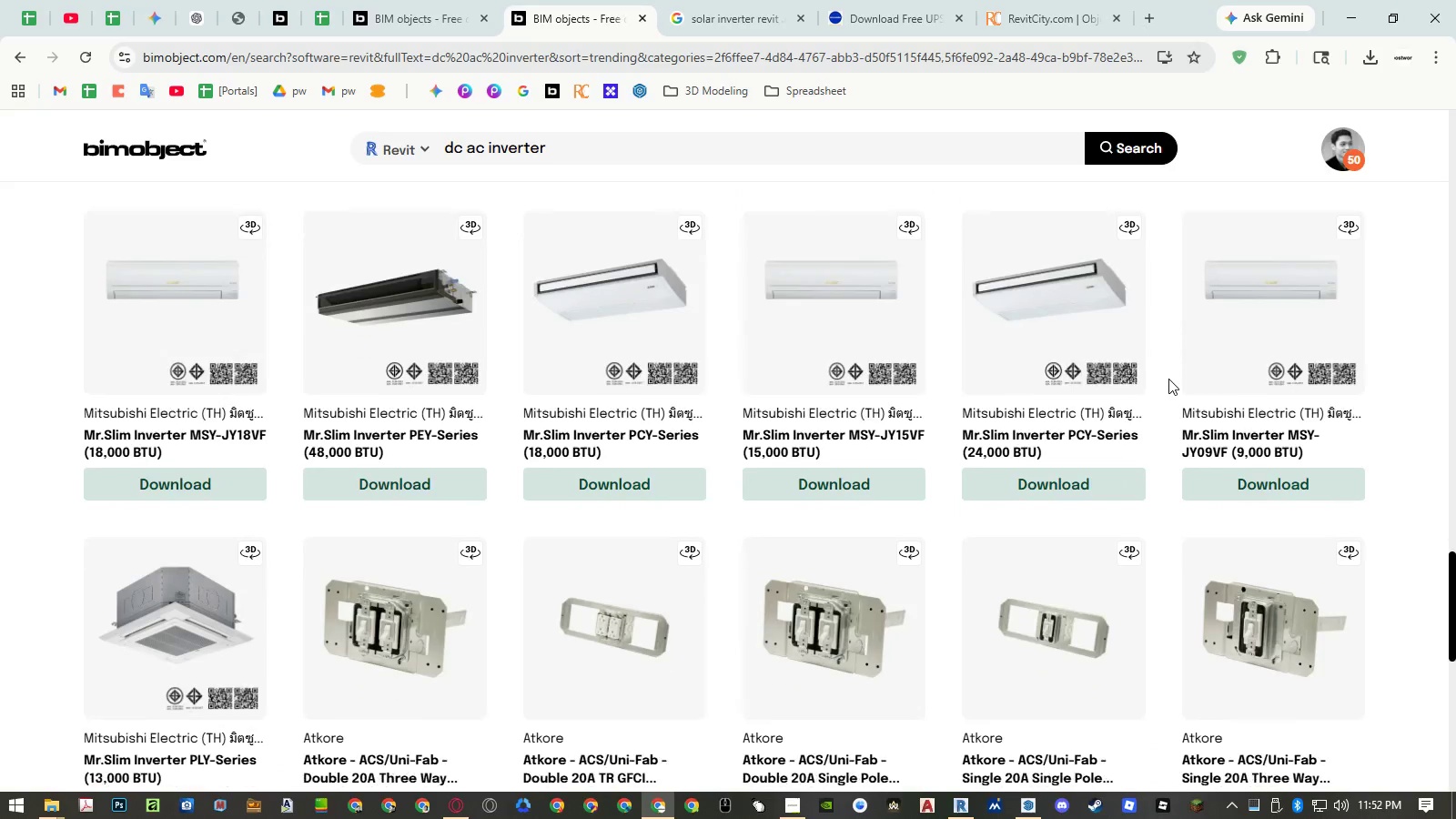 
scroll: coordinate [1168, 379], scroll_direction: up, amount: 2.0
 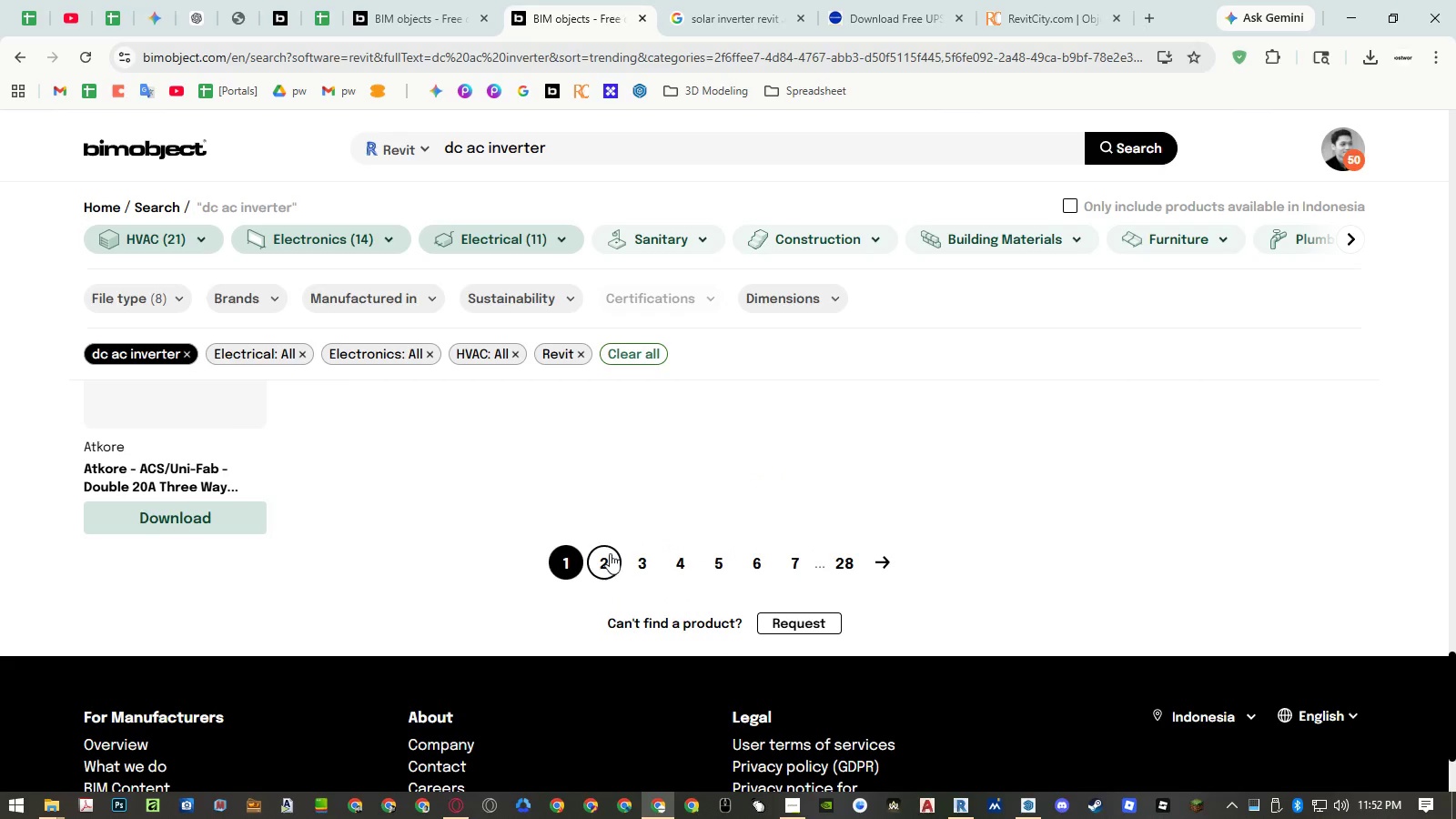 
left_click([609, 560])
 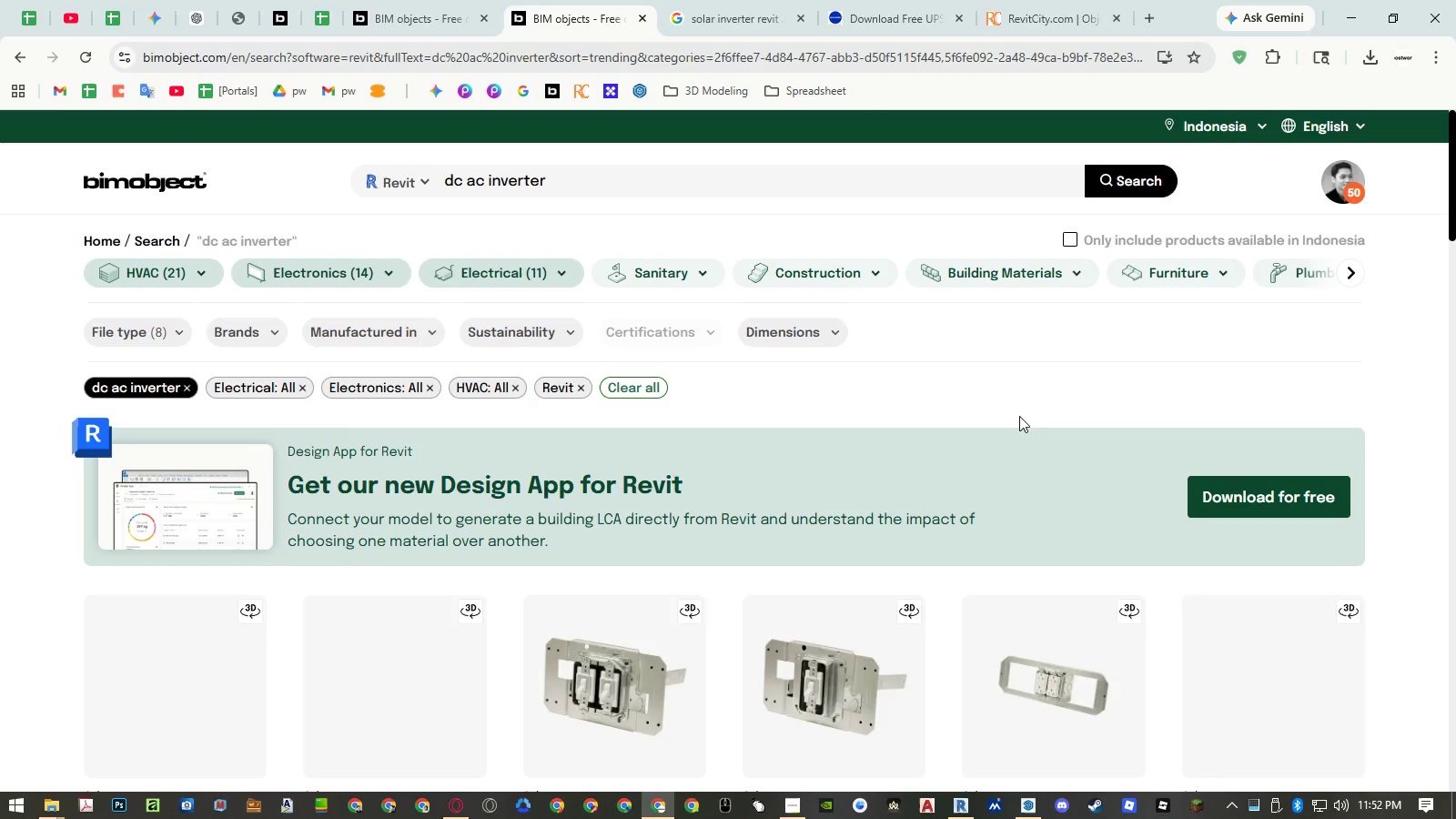 
scroll: coordinate [1020, 415], scroll_direction: down, amount: 5.0
 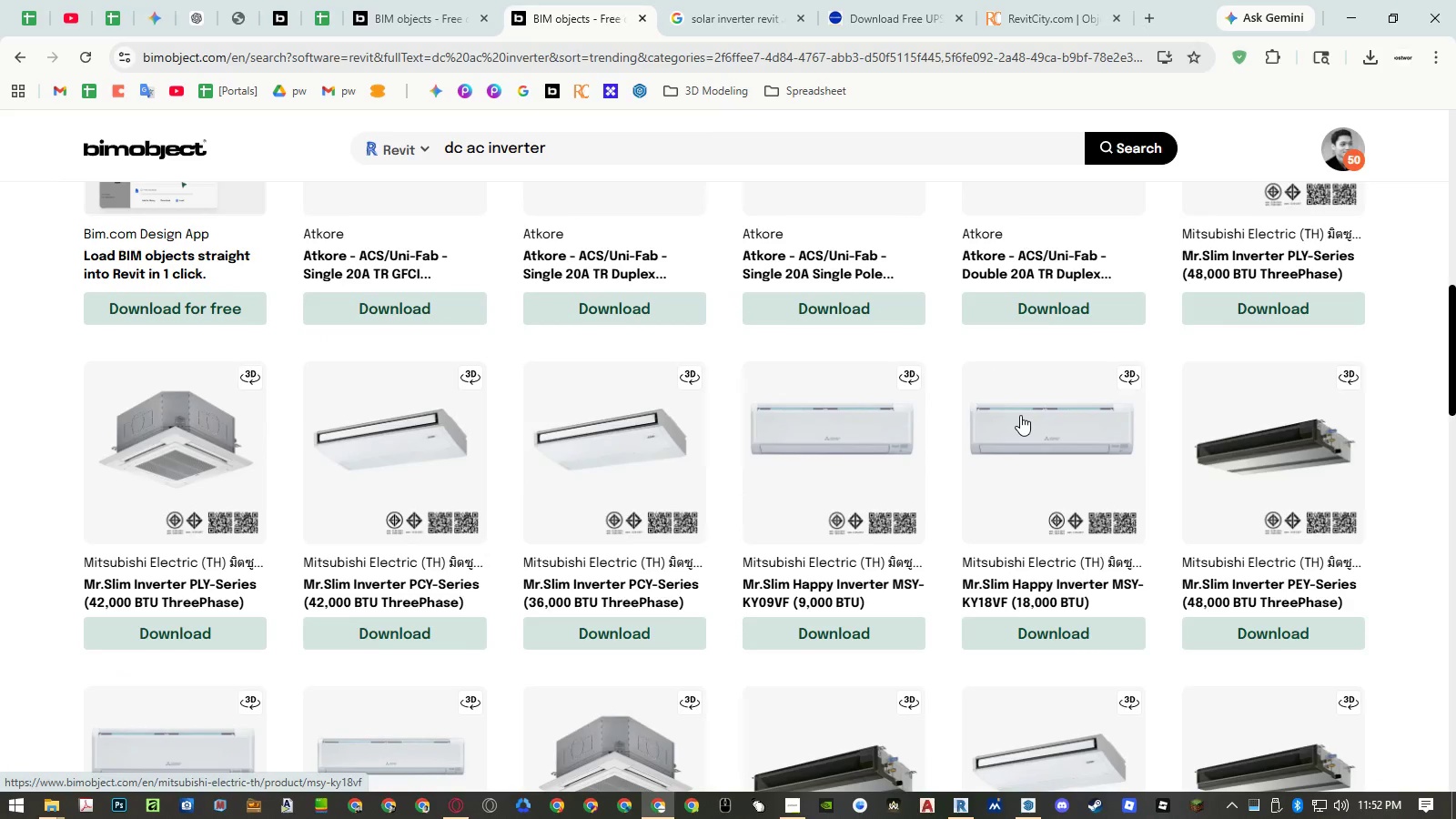 
scroll: coordinate [1020, 415], scroll_direction: up, amount: 6.0
 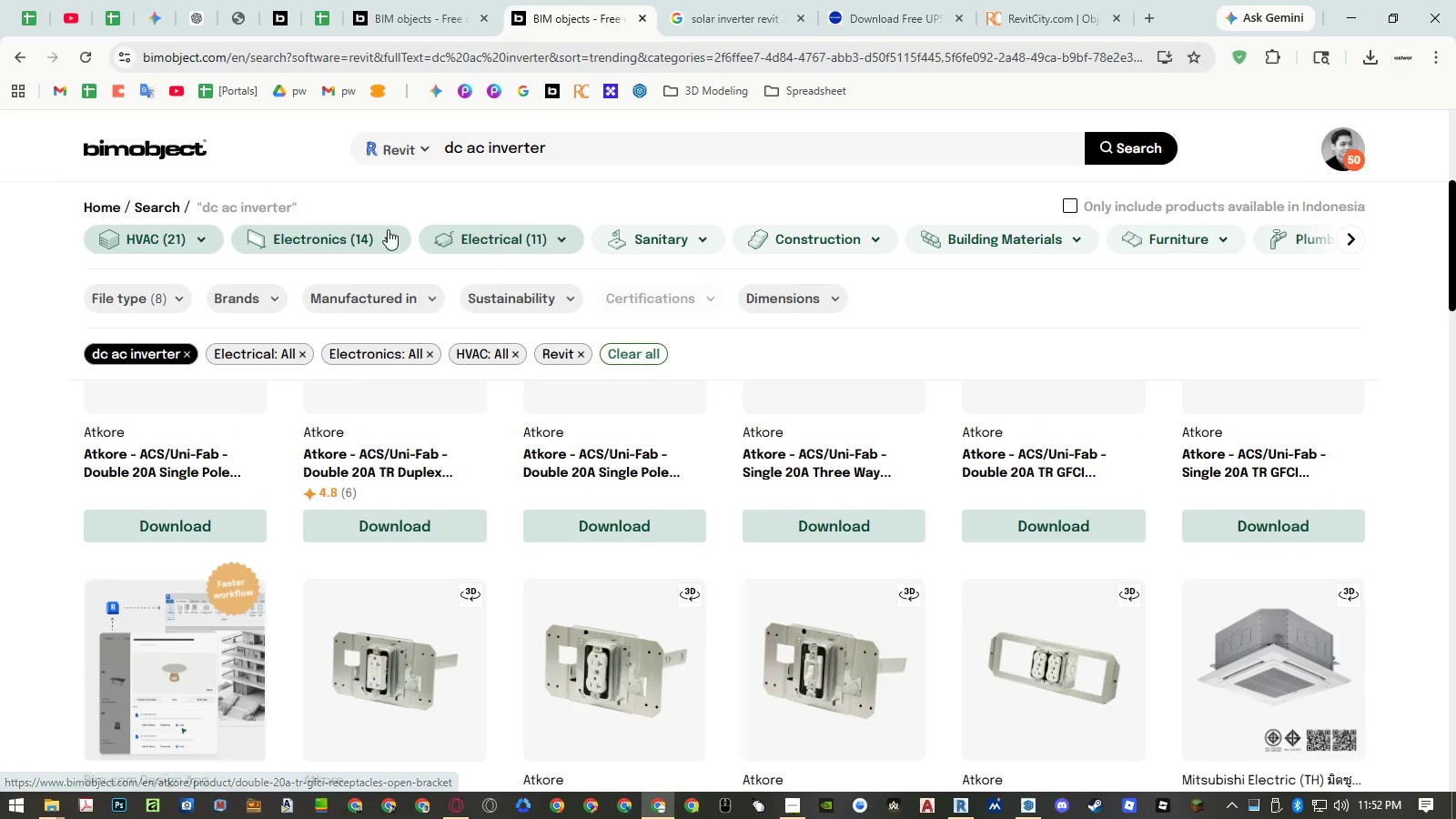 
left_click([379, 230])
 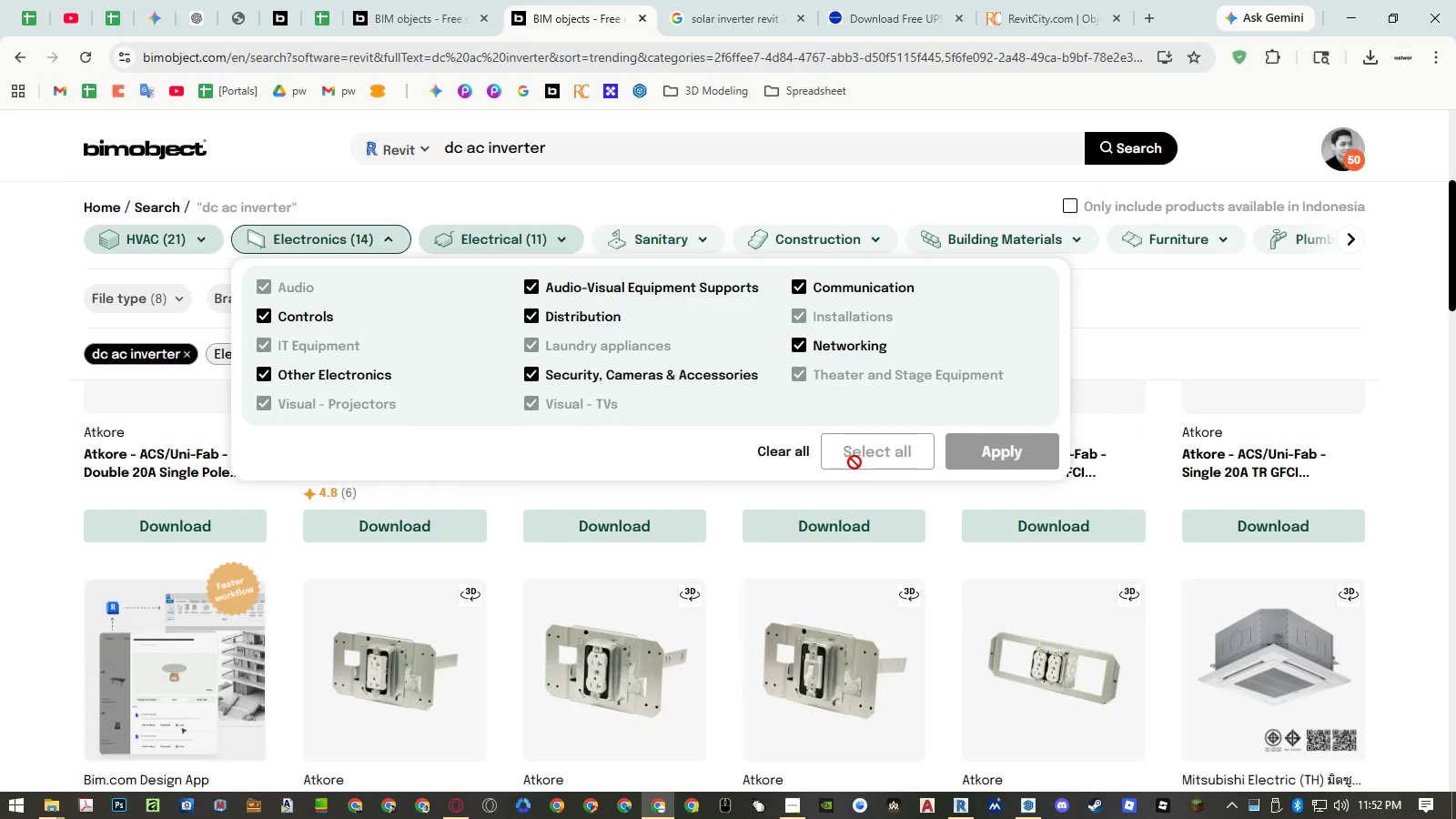 
left_click([793, 455])
 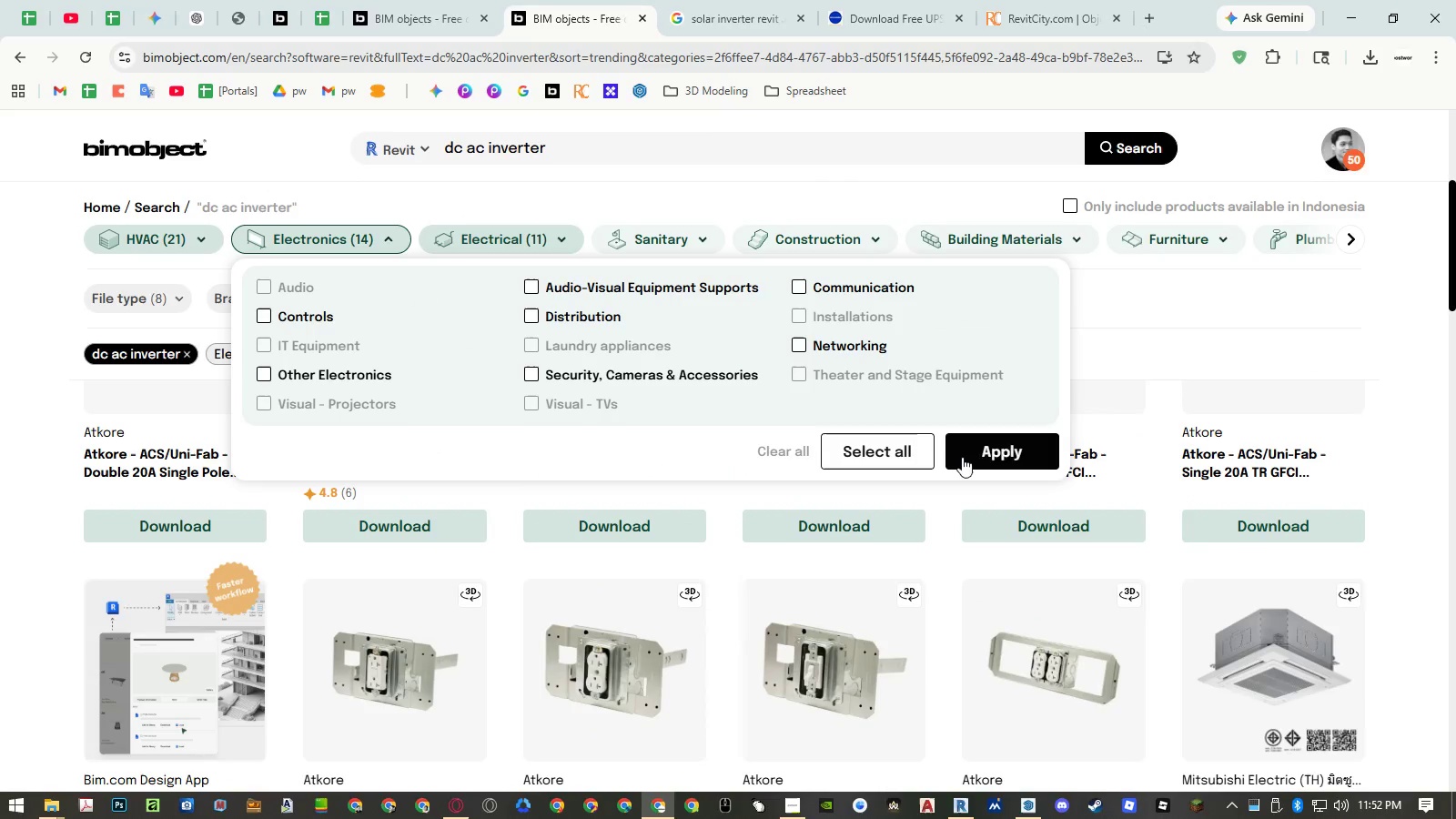 
double_click([976, 457])
 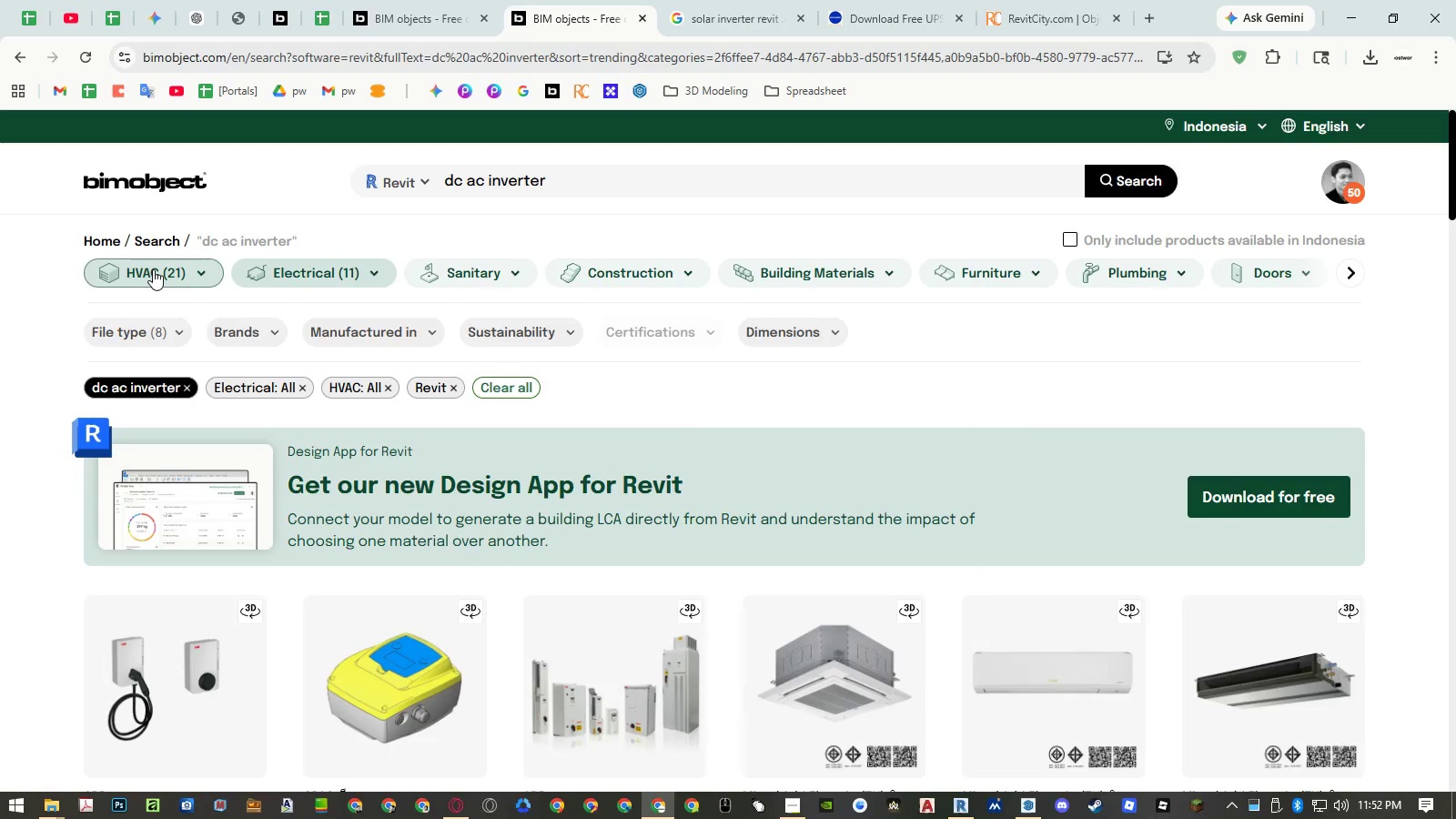 
left_click([154, 269])
 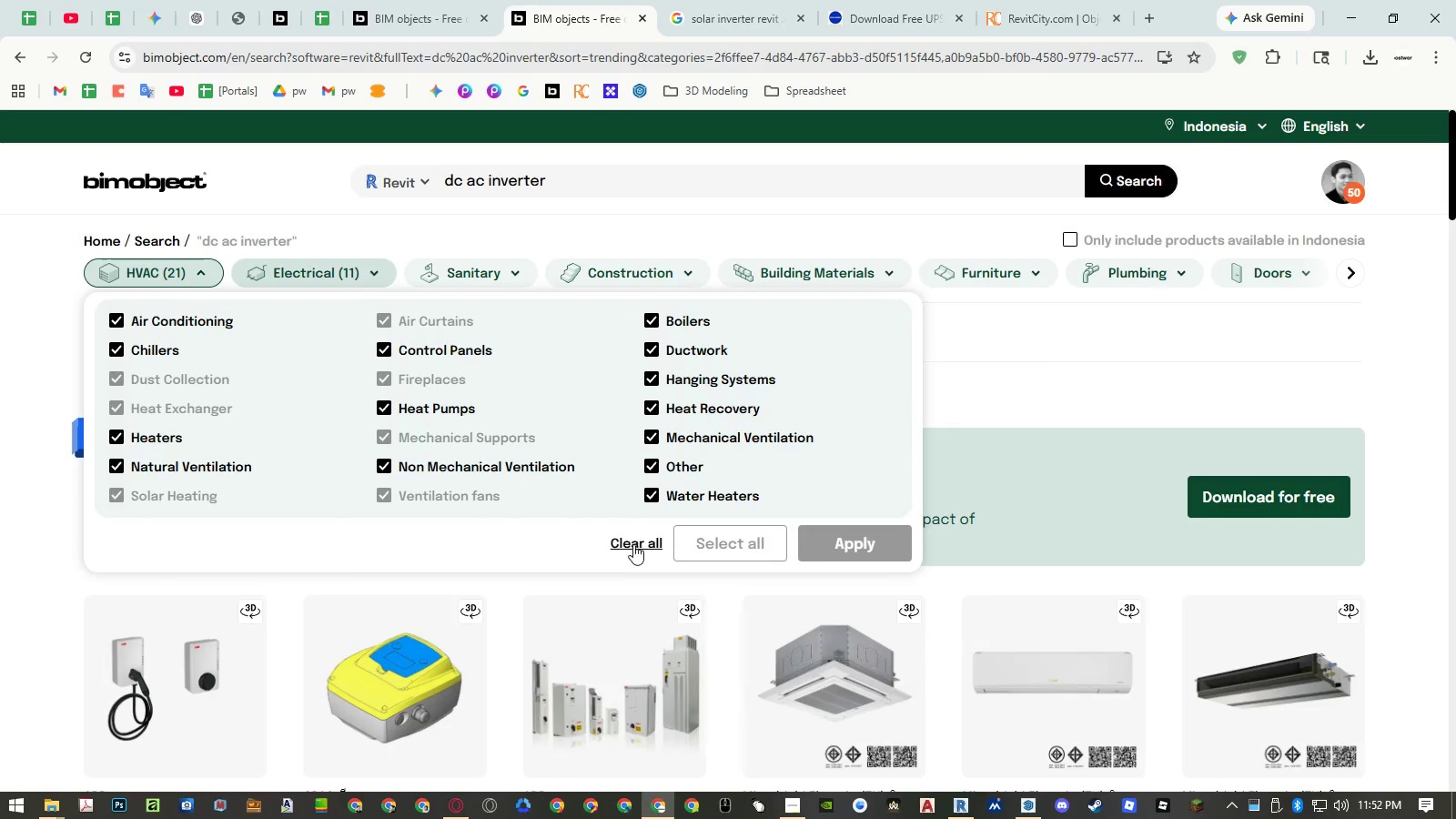 
double_click([843, 536])
 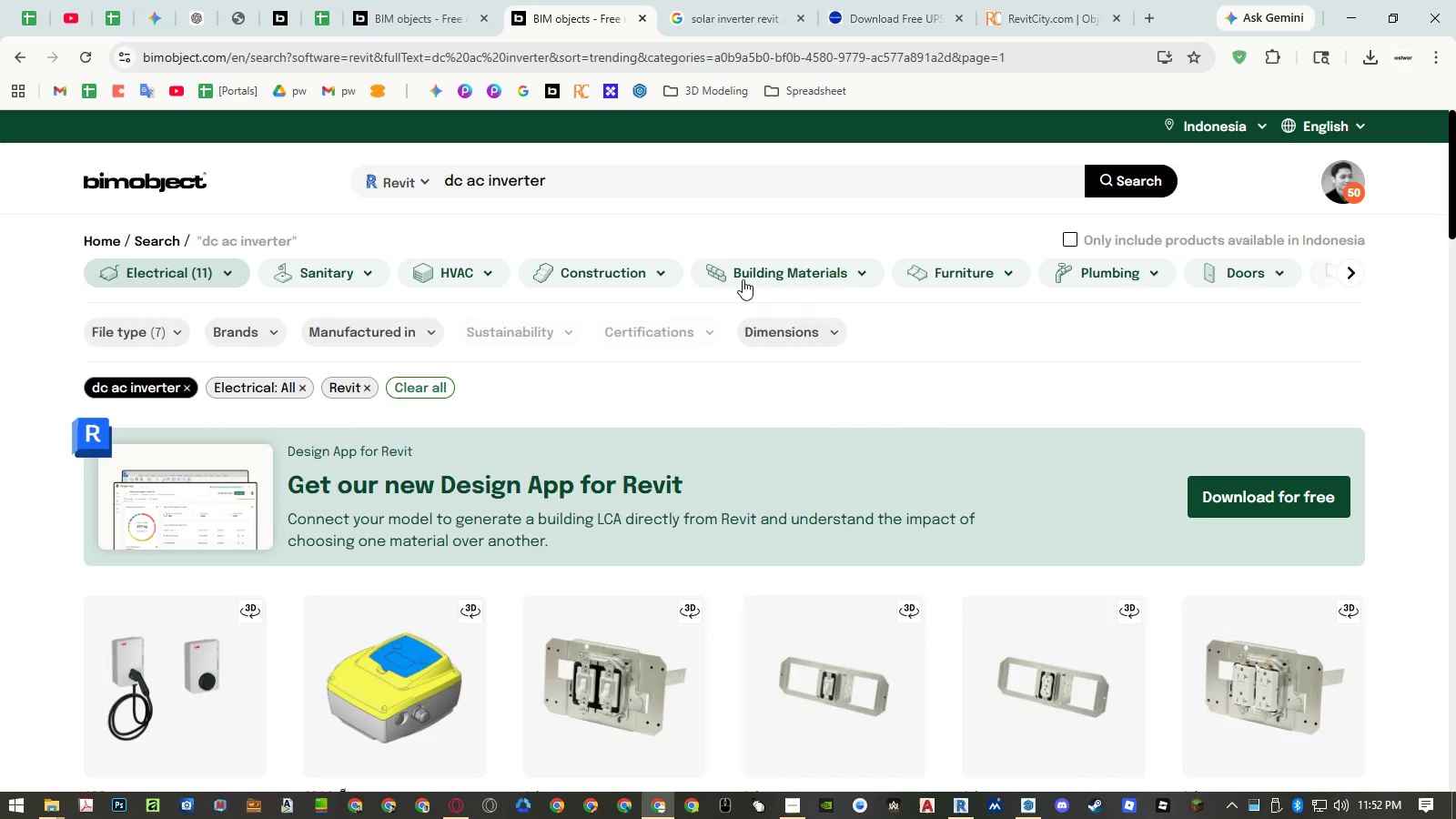 
left_click([206, 278])
 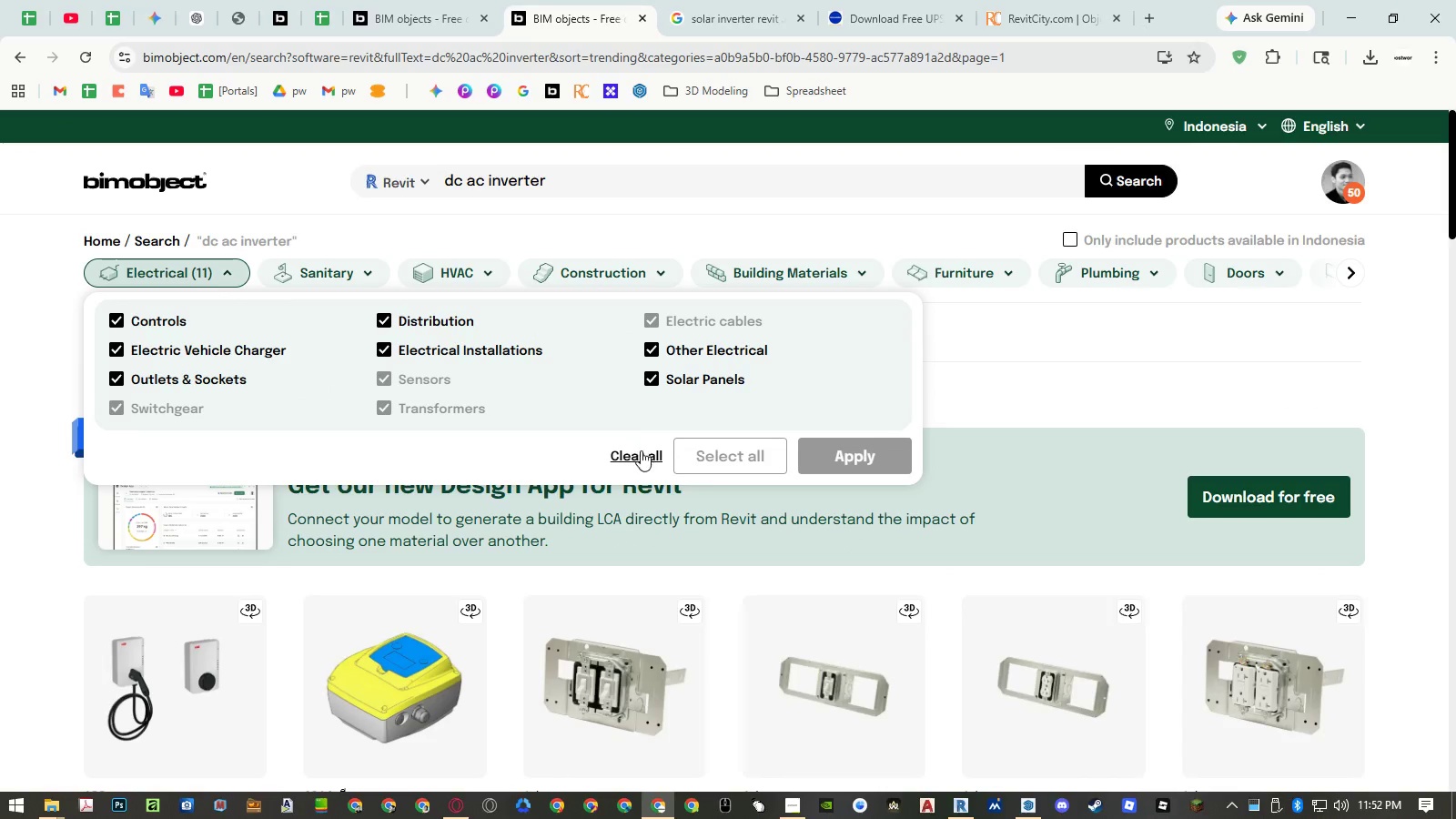 
left_click([638, 461])
 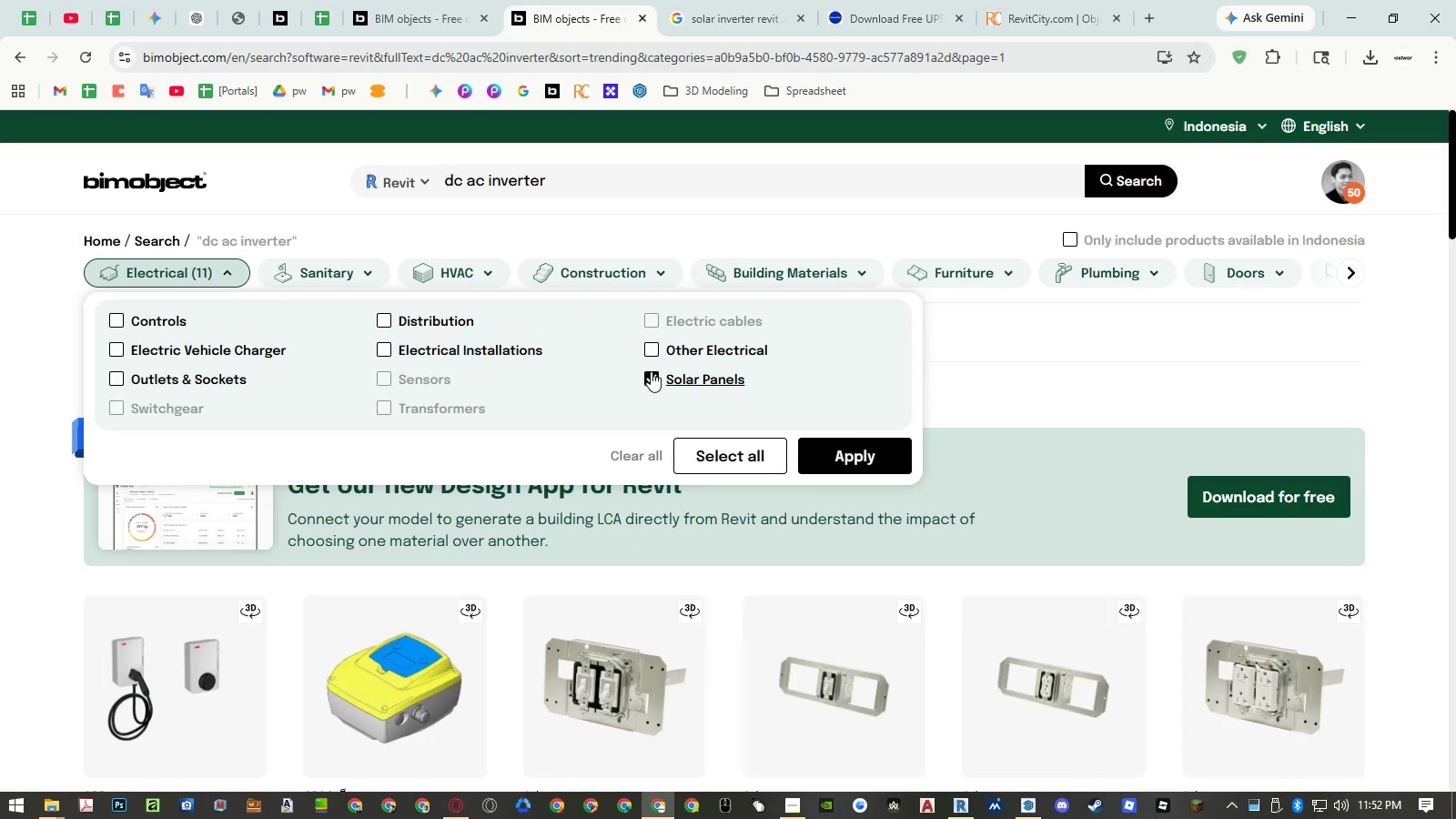 
double_click([652, 349])
 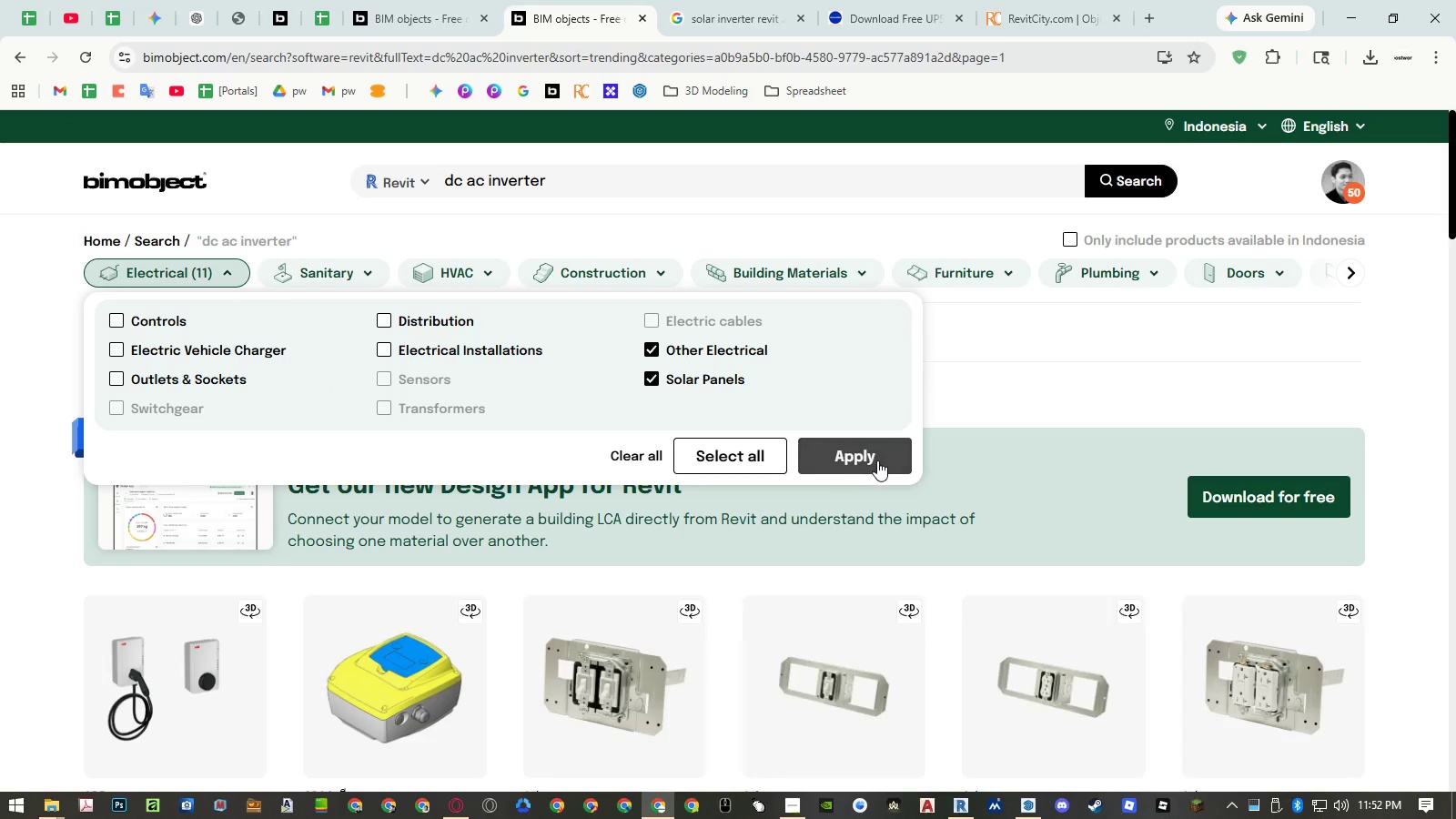 
left_click([877, 460])
 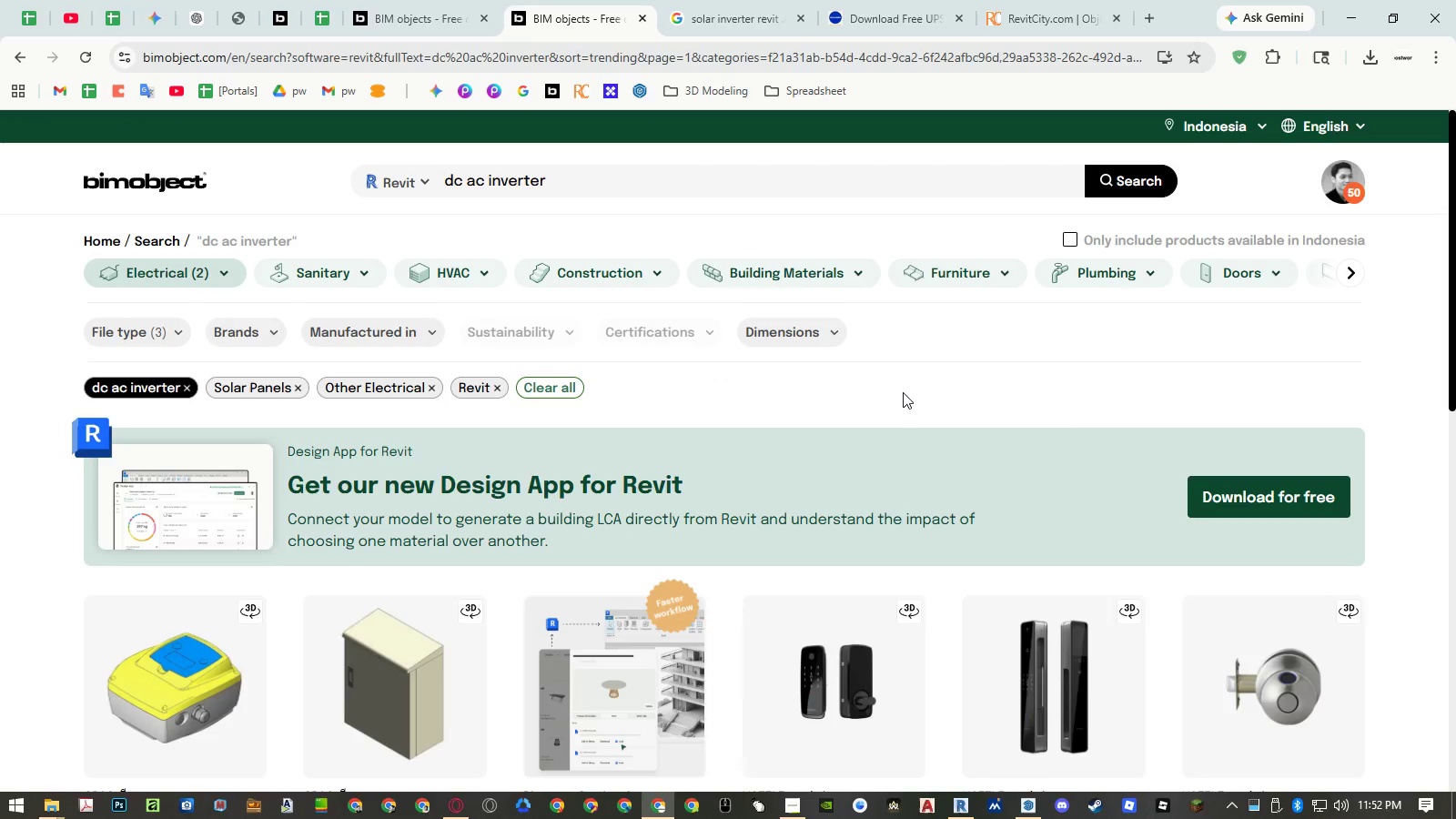 
scroll: coordinate [907, 379], scroll_direction: down, amount: 4.0
 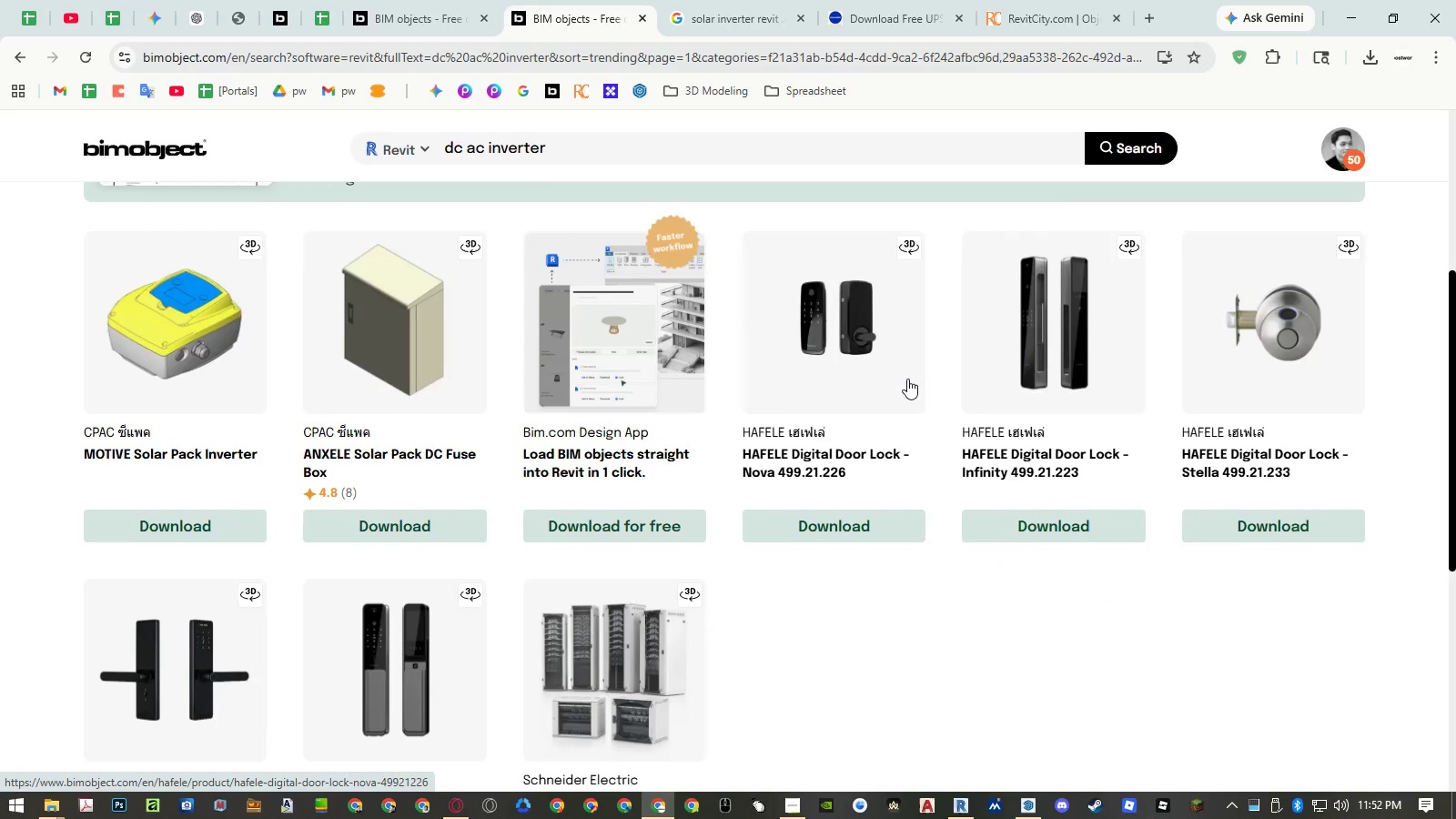 
scroll: coordinate [907, 379], scroll_direction: up, amount: 2.0
 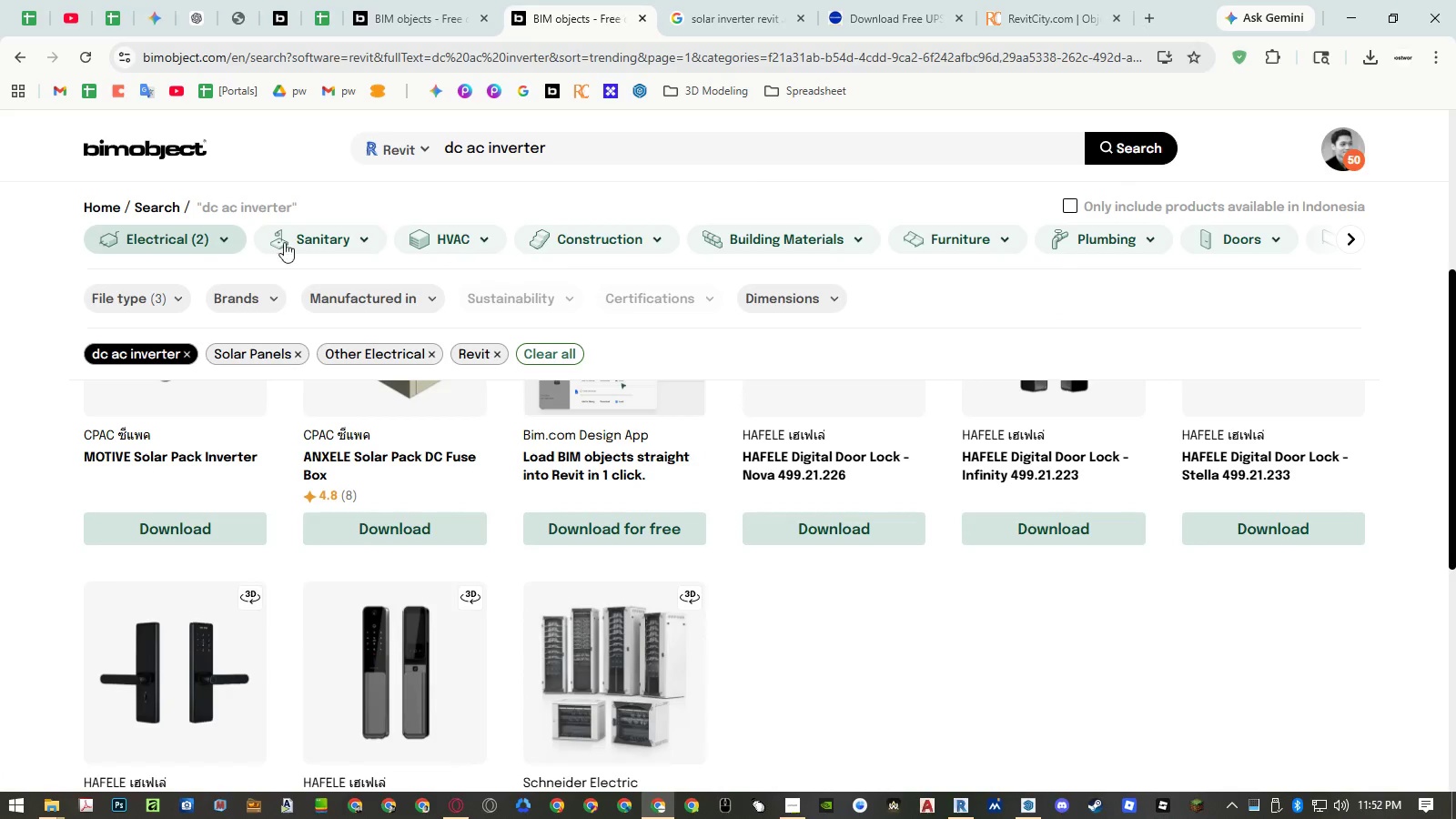 
left_click([197, 240])
 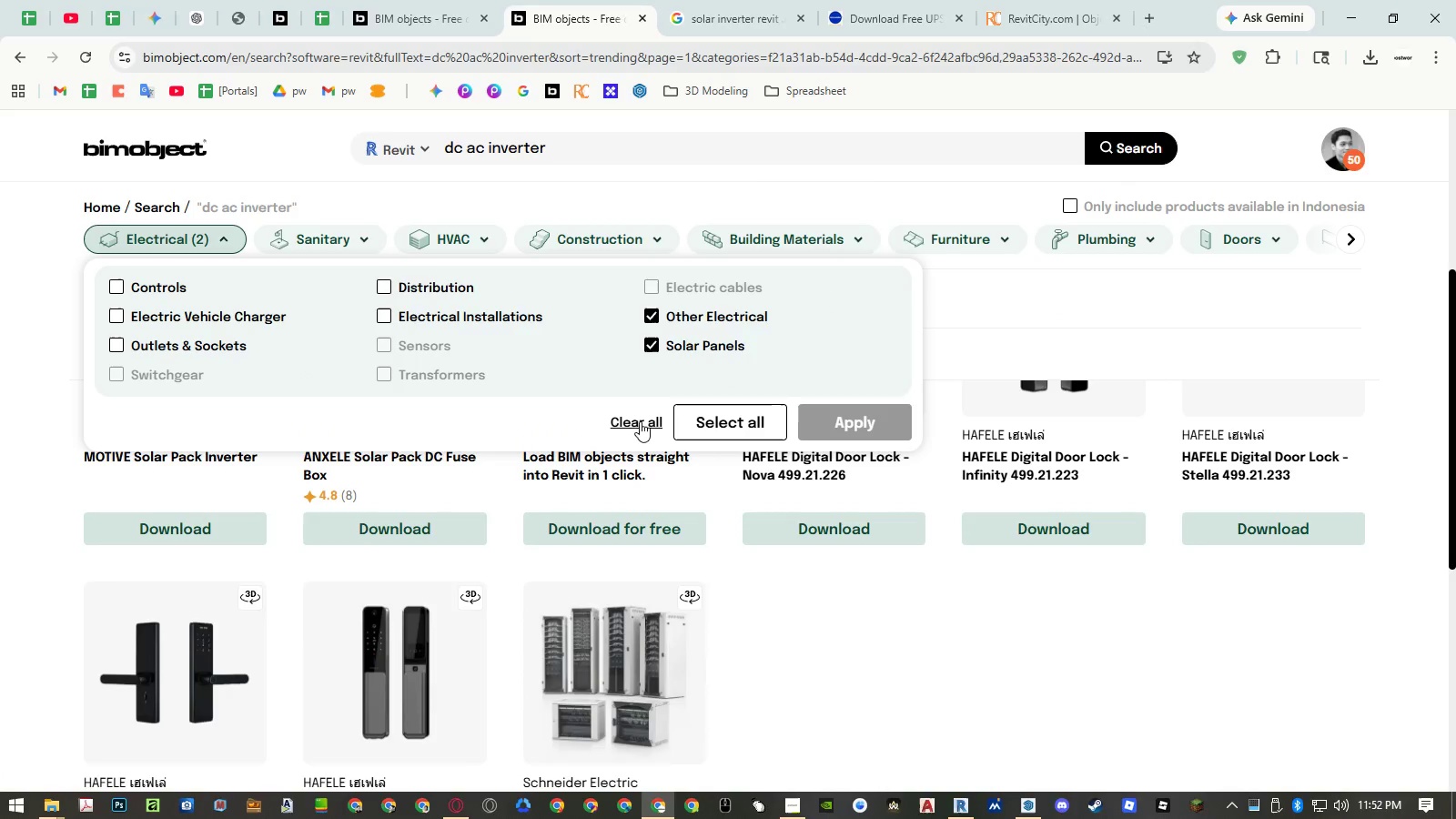 
left_click([657, 422])
 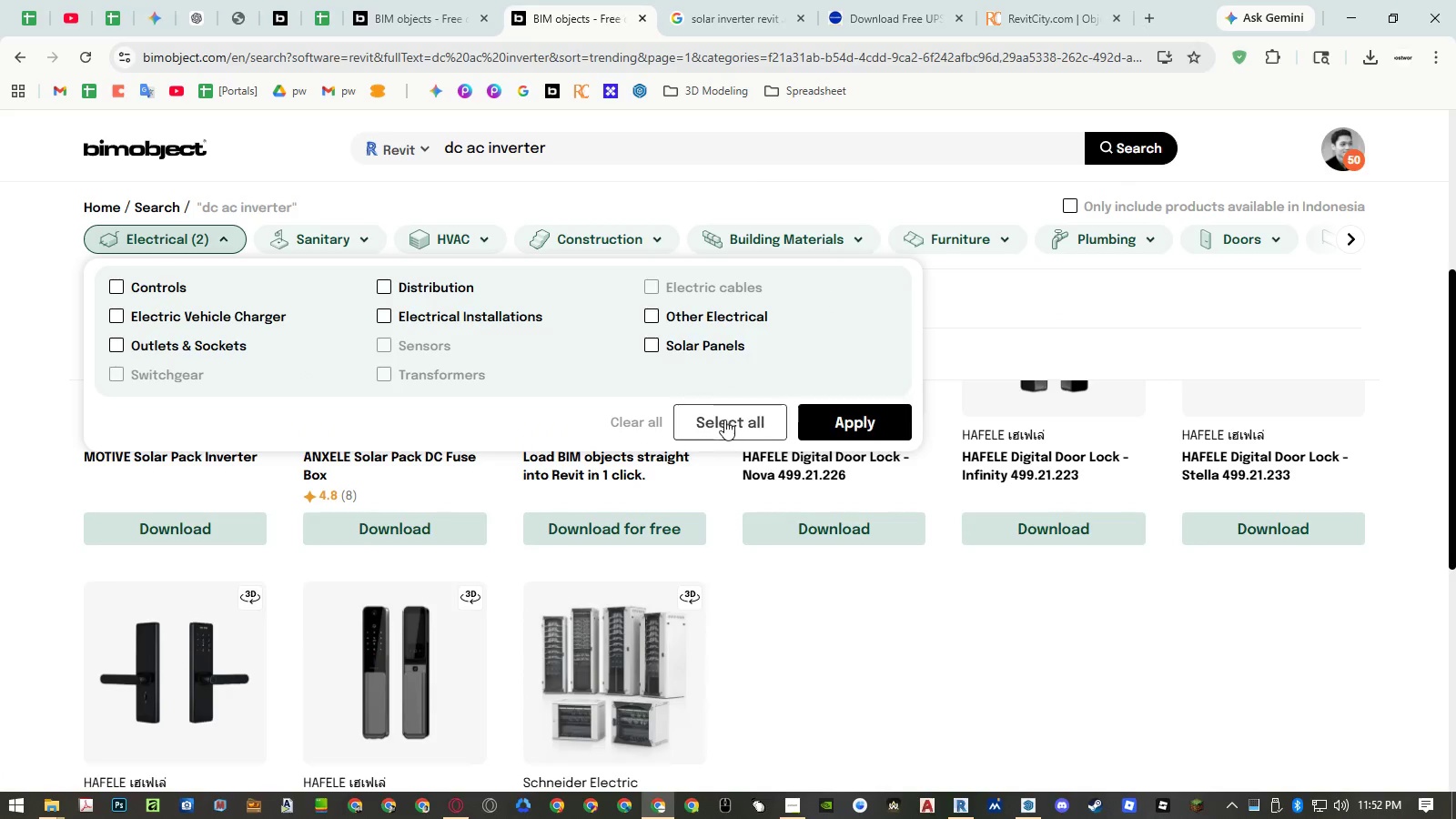 
double_click([848, 415])
 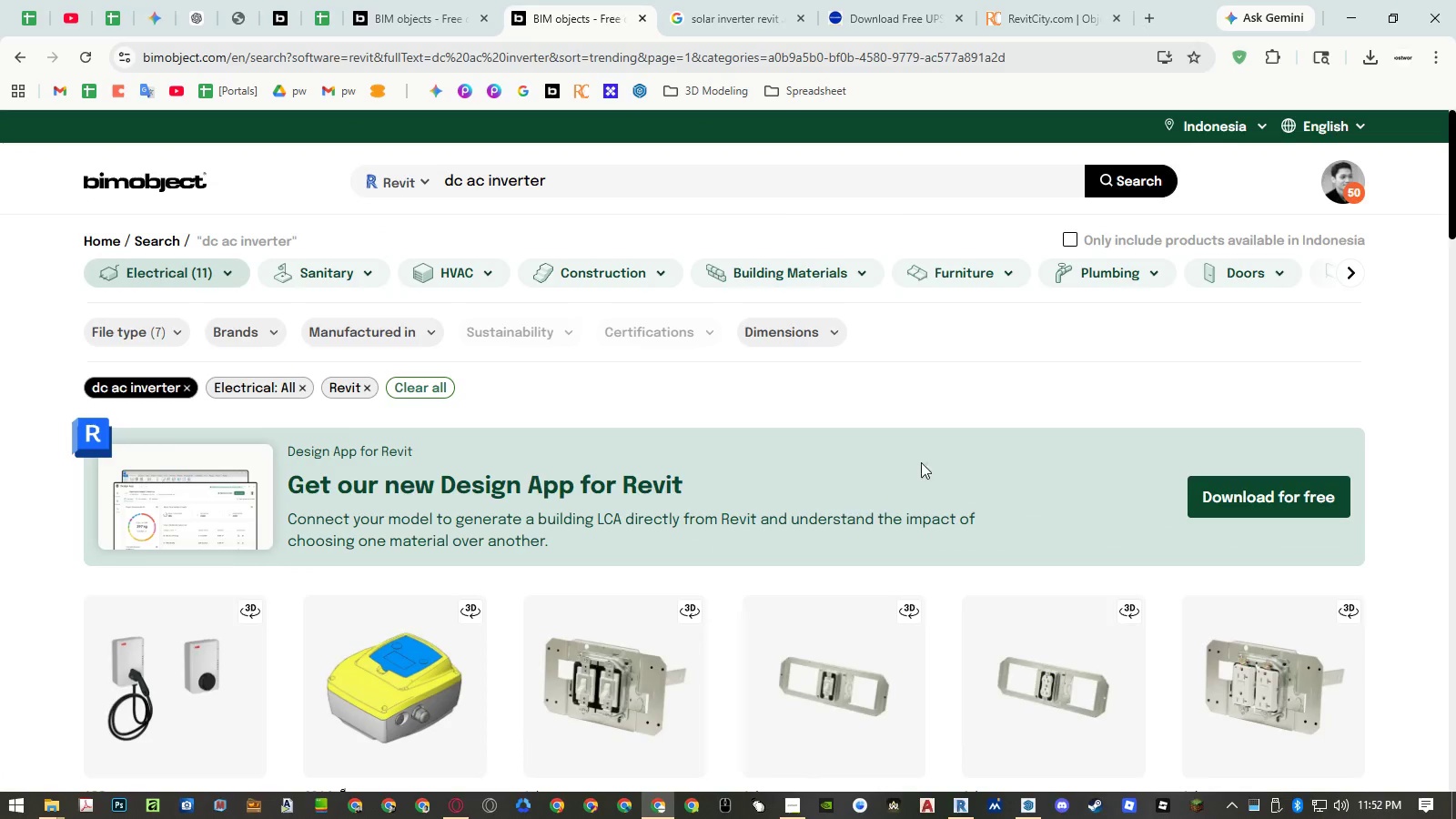 
scroll: coordinate [982, 382], scroll_direction: down, amount: 8.0
 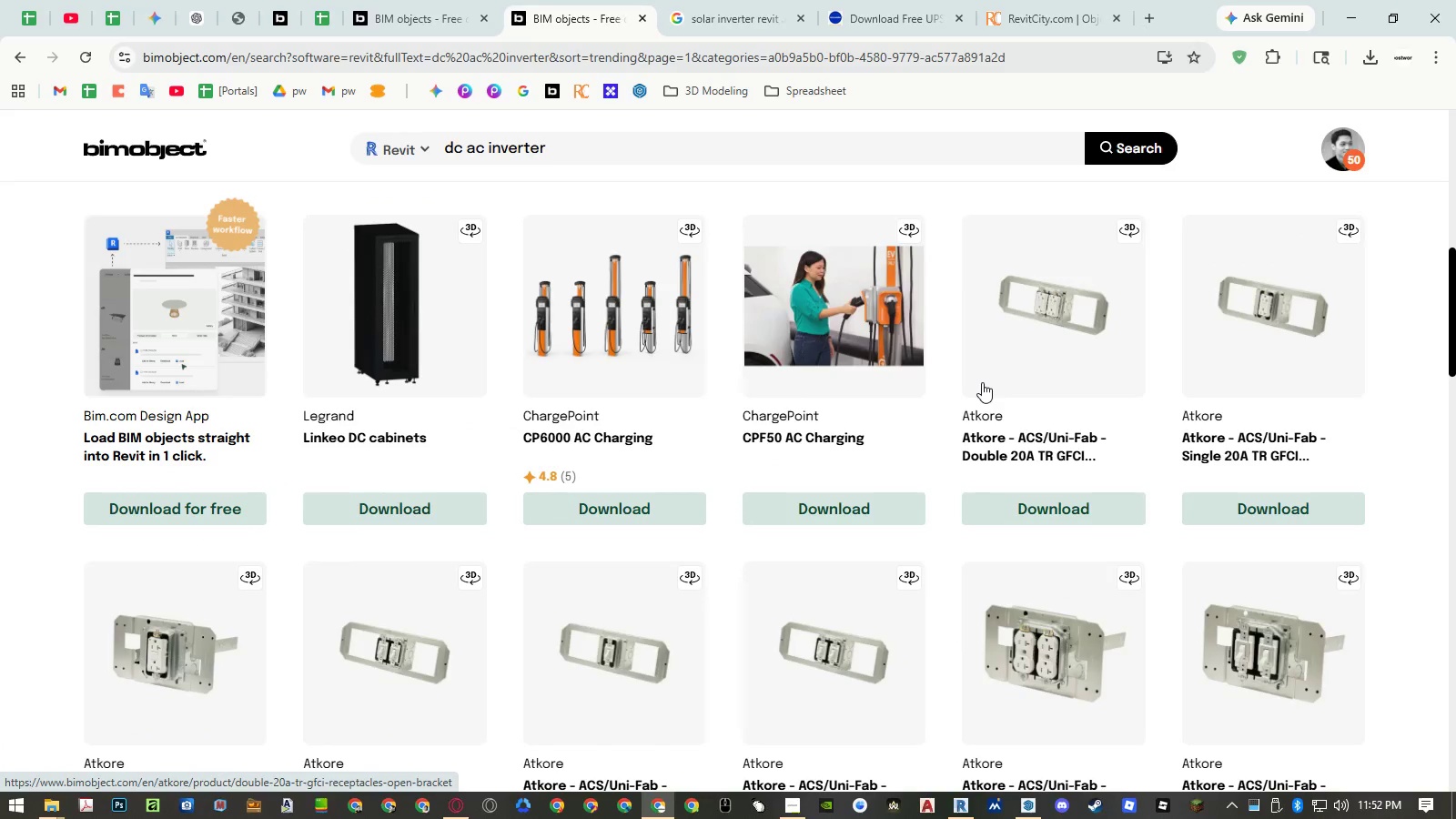 
scroll: coordinate [982, 382], scroll_direction: up, amount: 10.0
 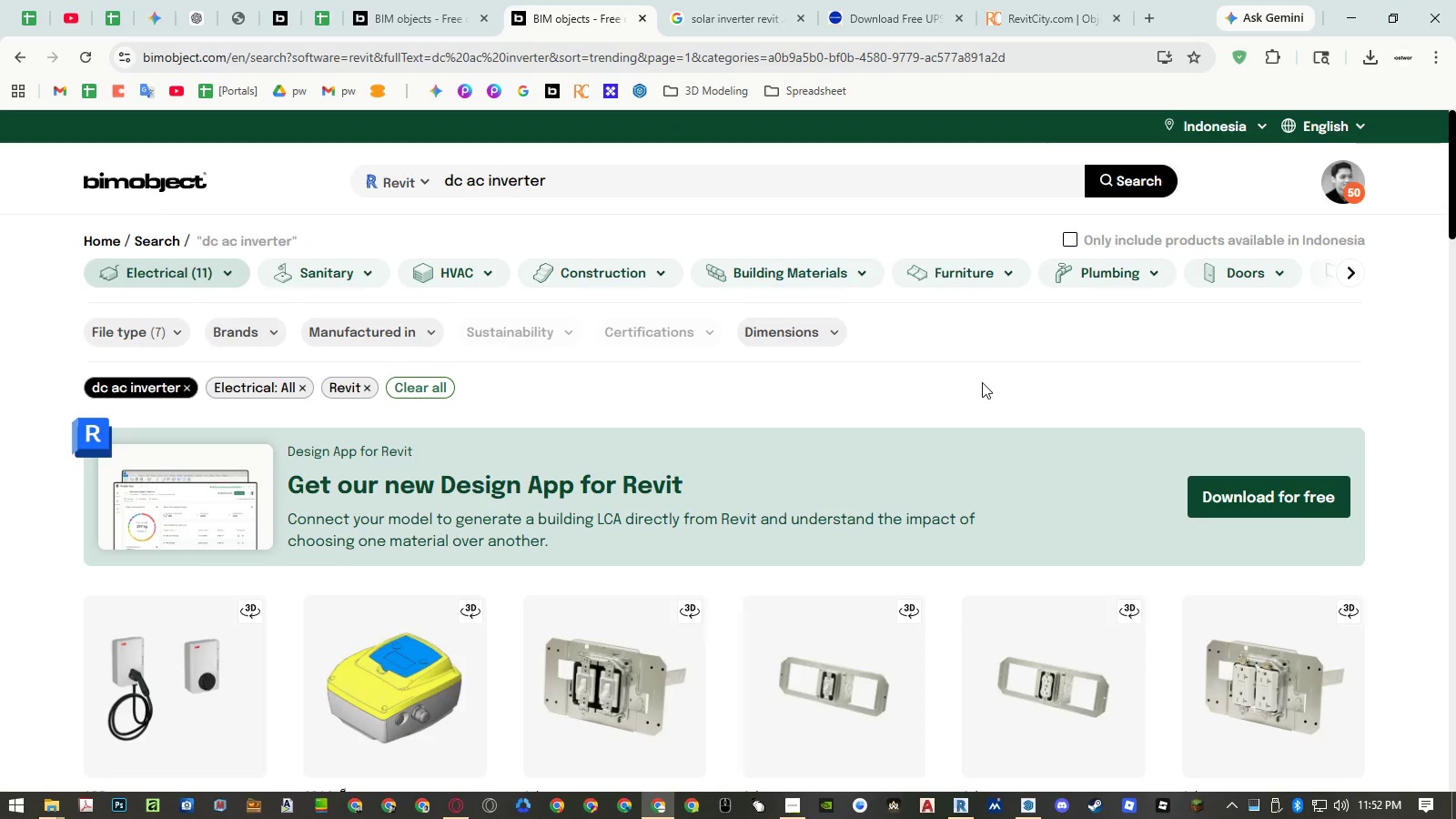 
scroll: coordinate [982, 382], scroll_direction: down, amount: 25.0
 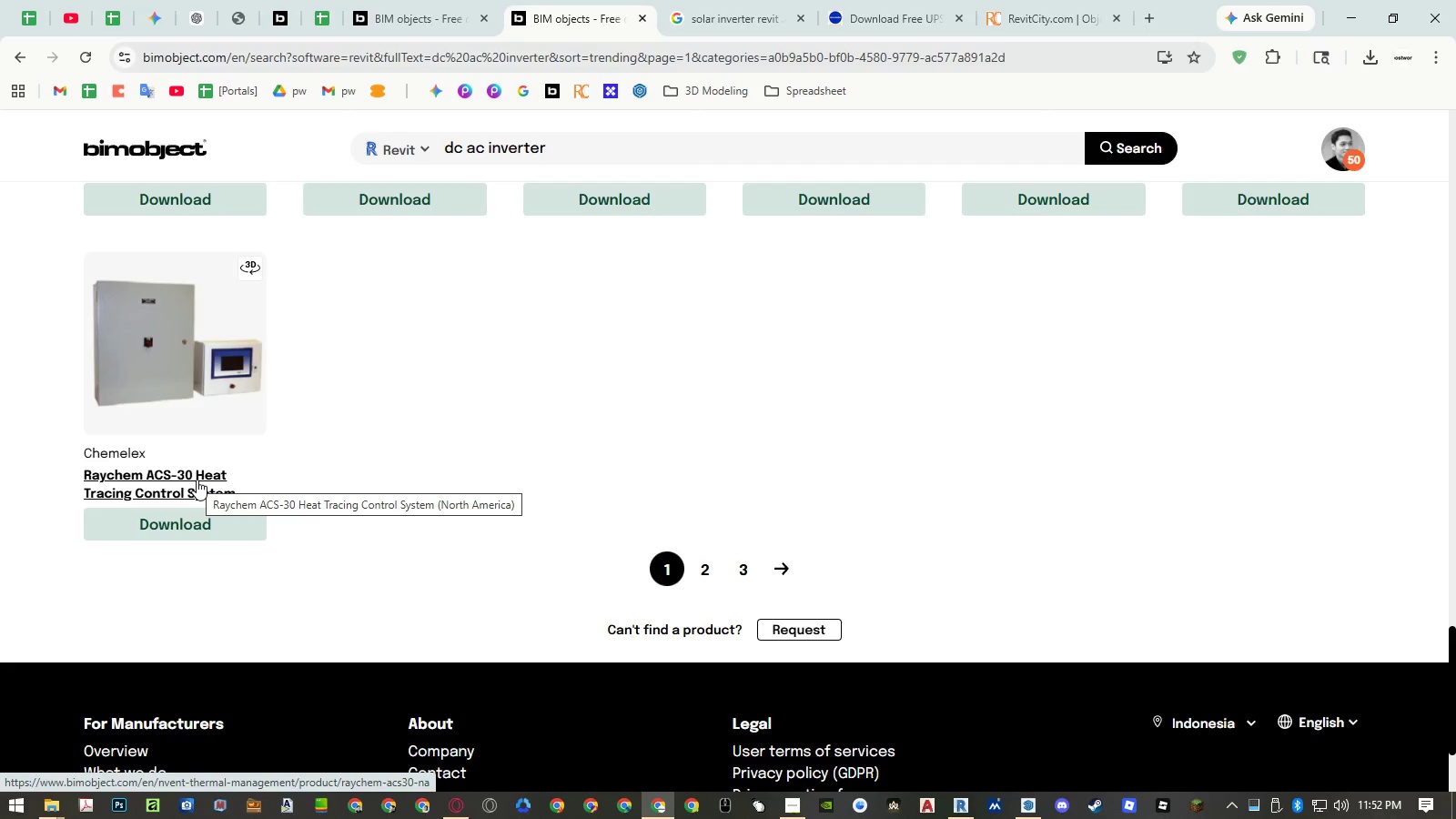 
middle_click([197, 480])
 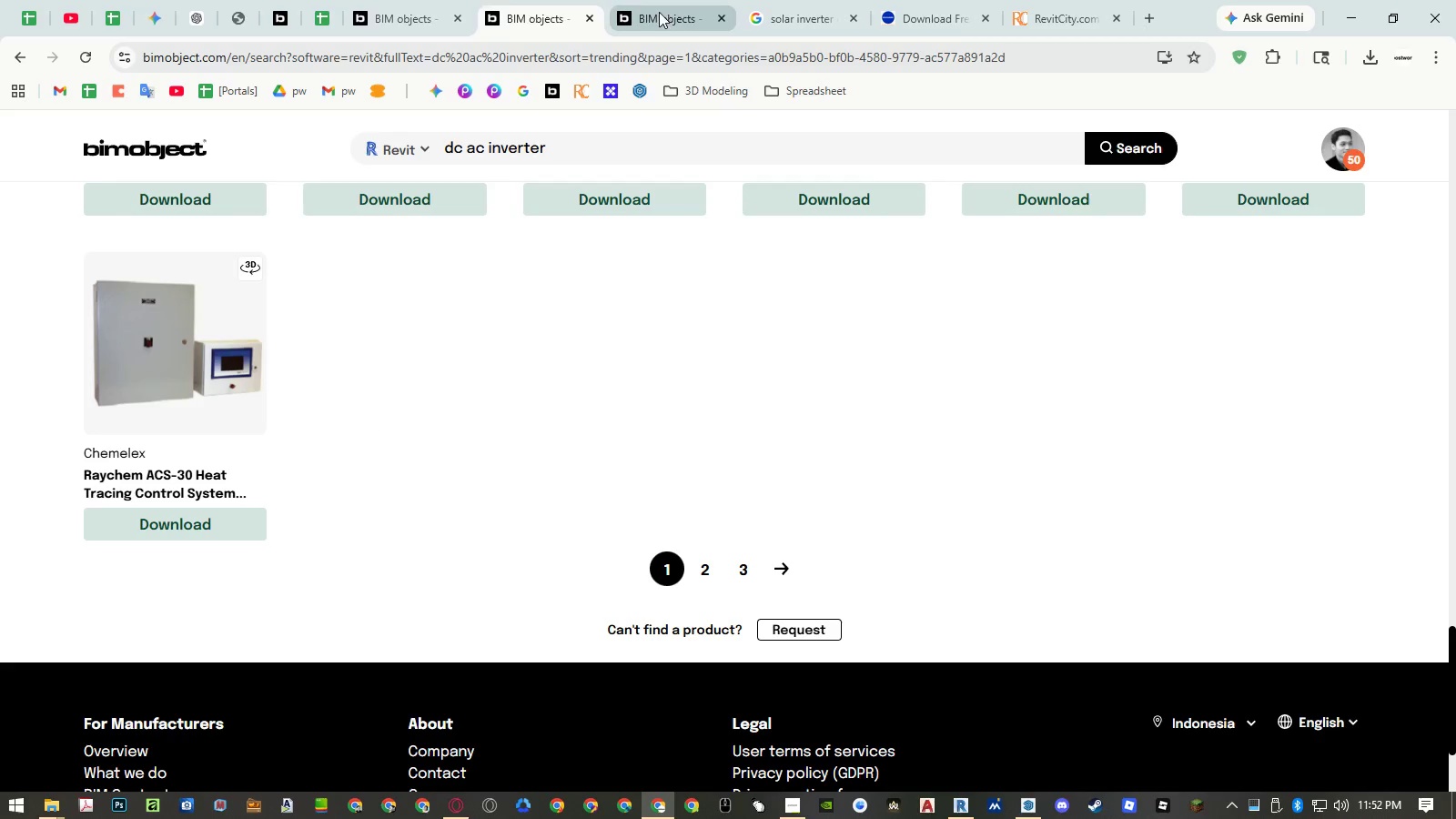 
left_click([659, 12])
 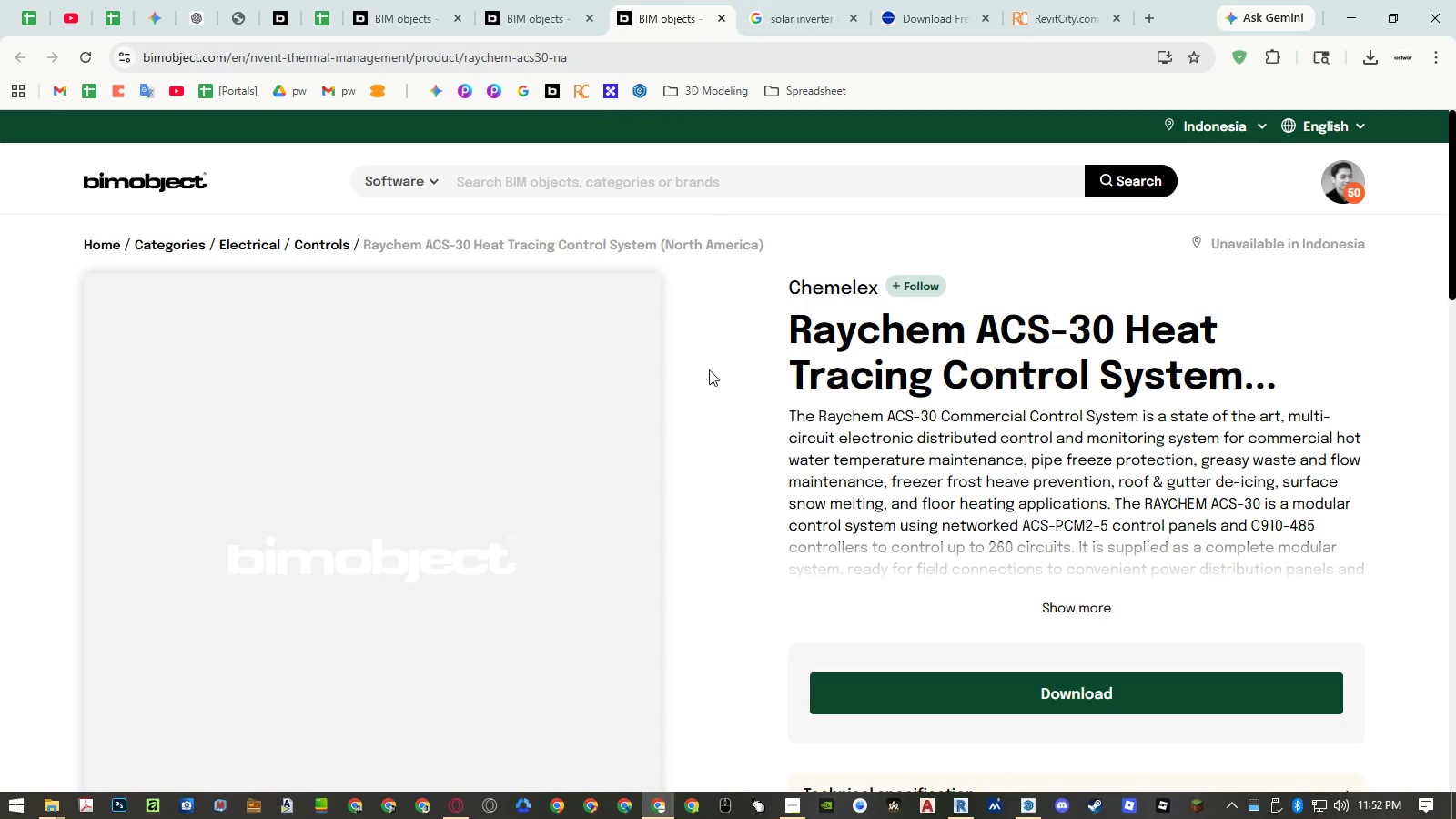 
scroll: coordinate [712, 373], scroll_direction: down, amount: 5.0
 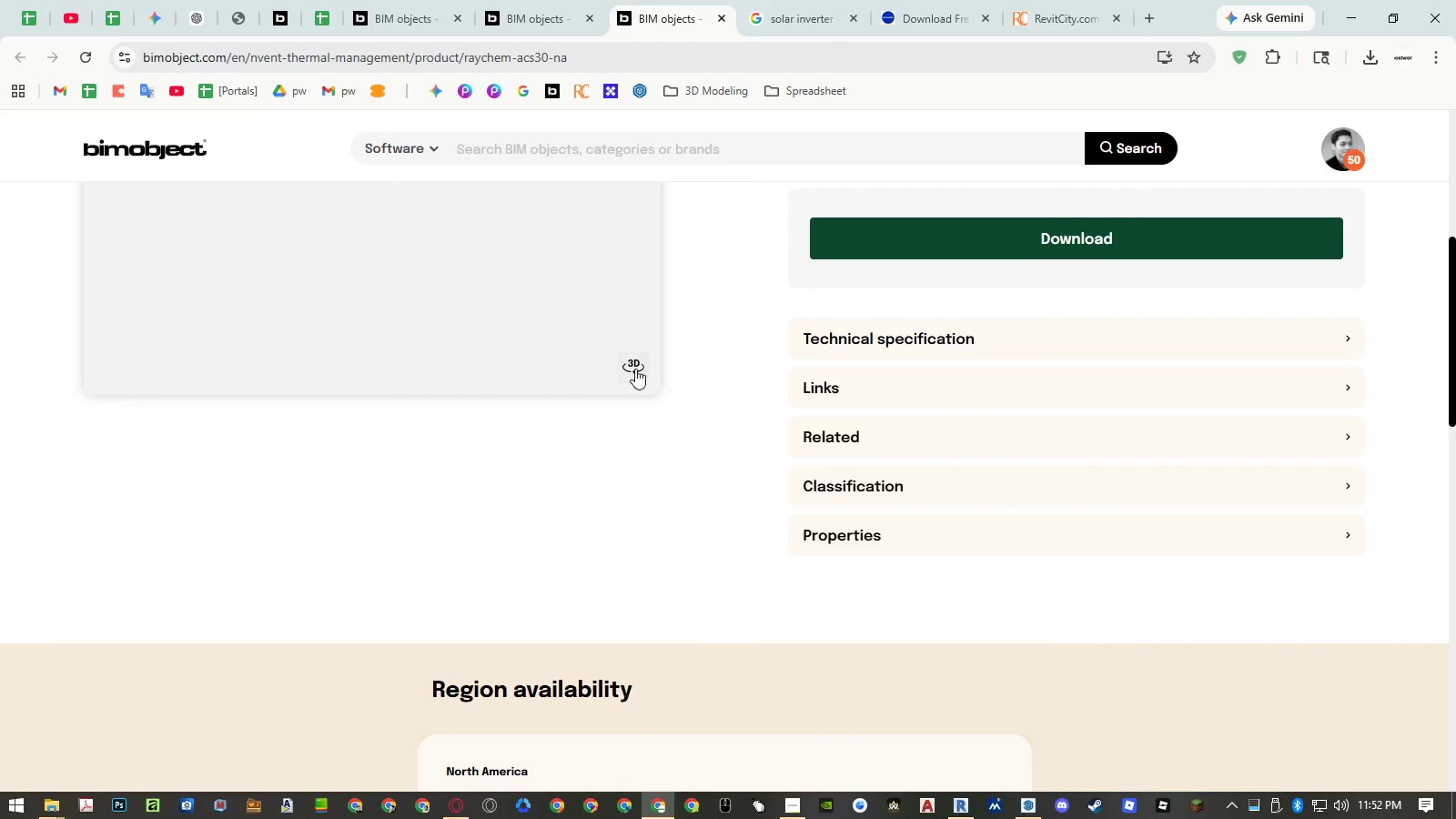 
left_click([625, 367])
 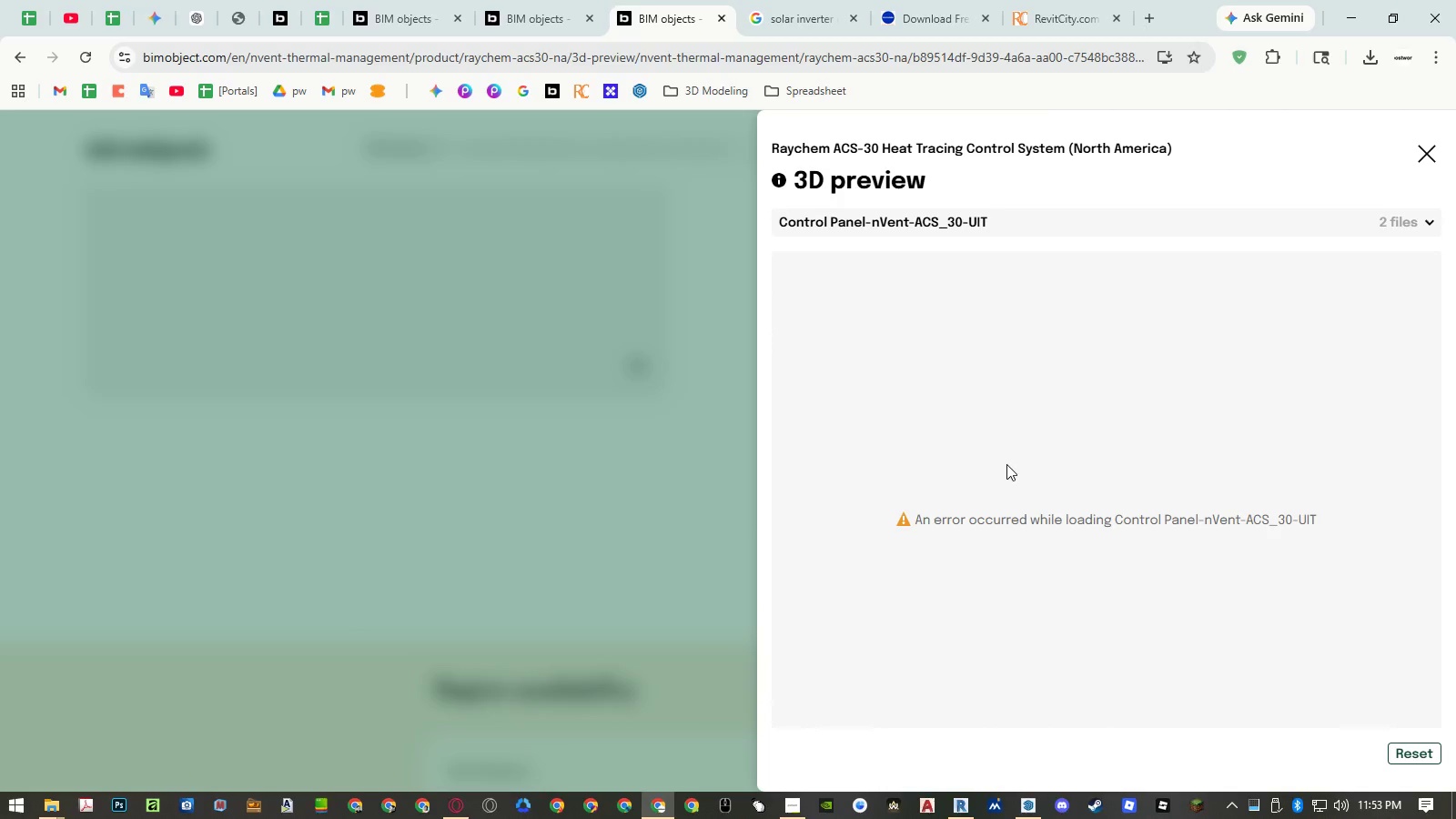 
left_click([1268, 208])
 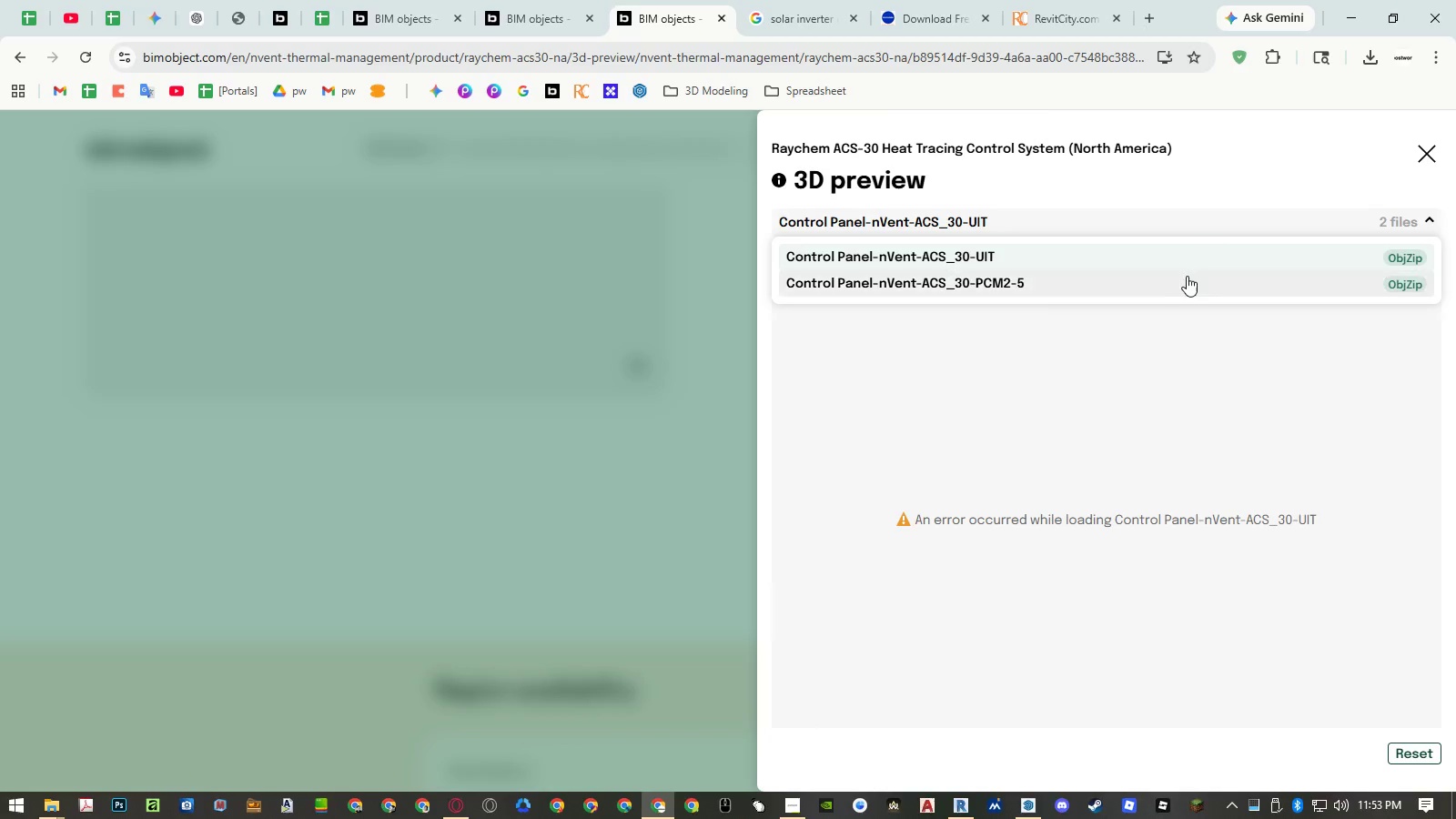 
left_click([1184, 280])
 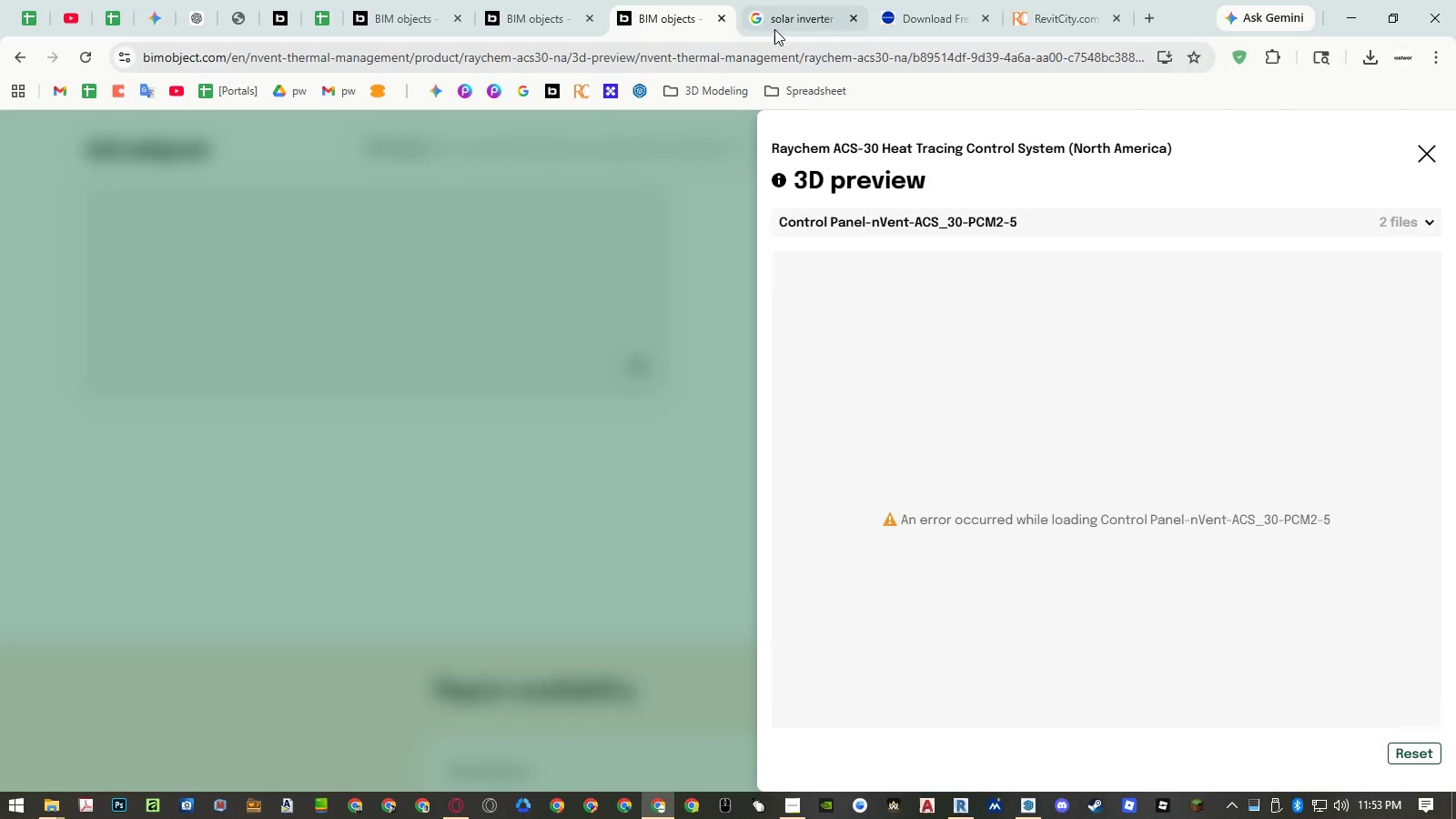 
middle_click([672, 15])
 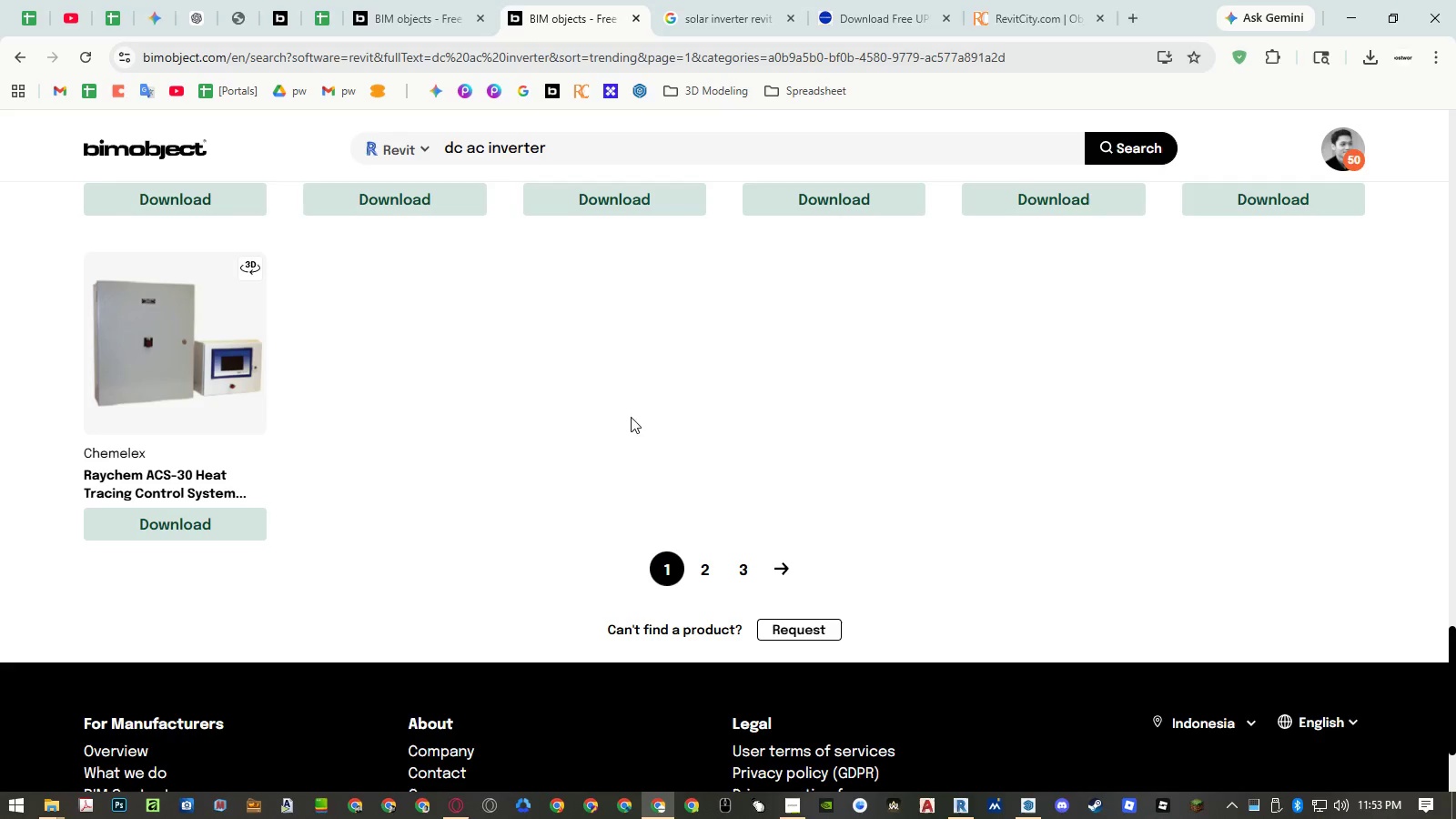 
left_click([702, 574])
 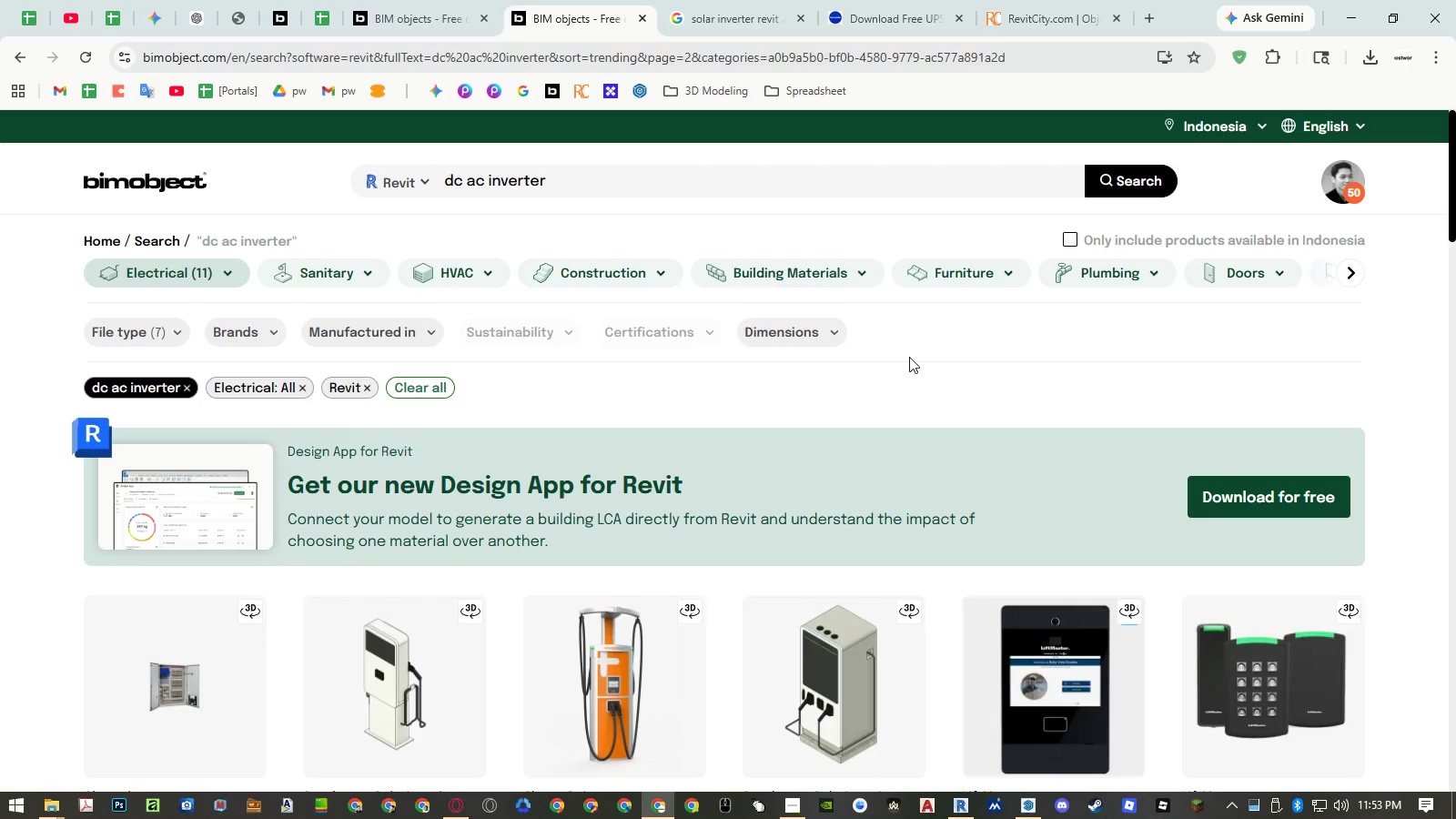 
scroll: coordinate [909, 357], scroll_direction: down, amount: 16.0
 